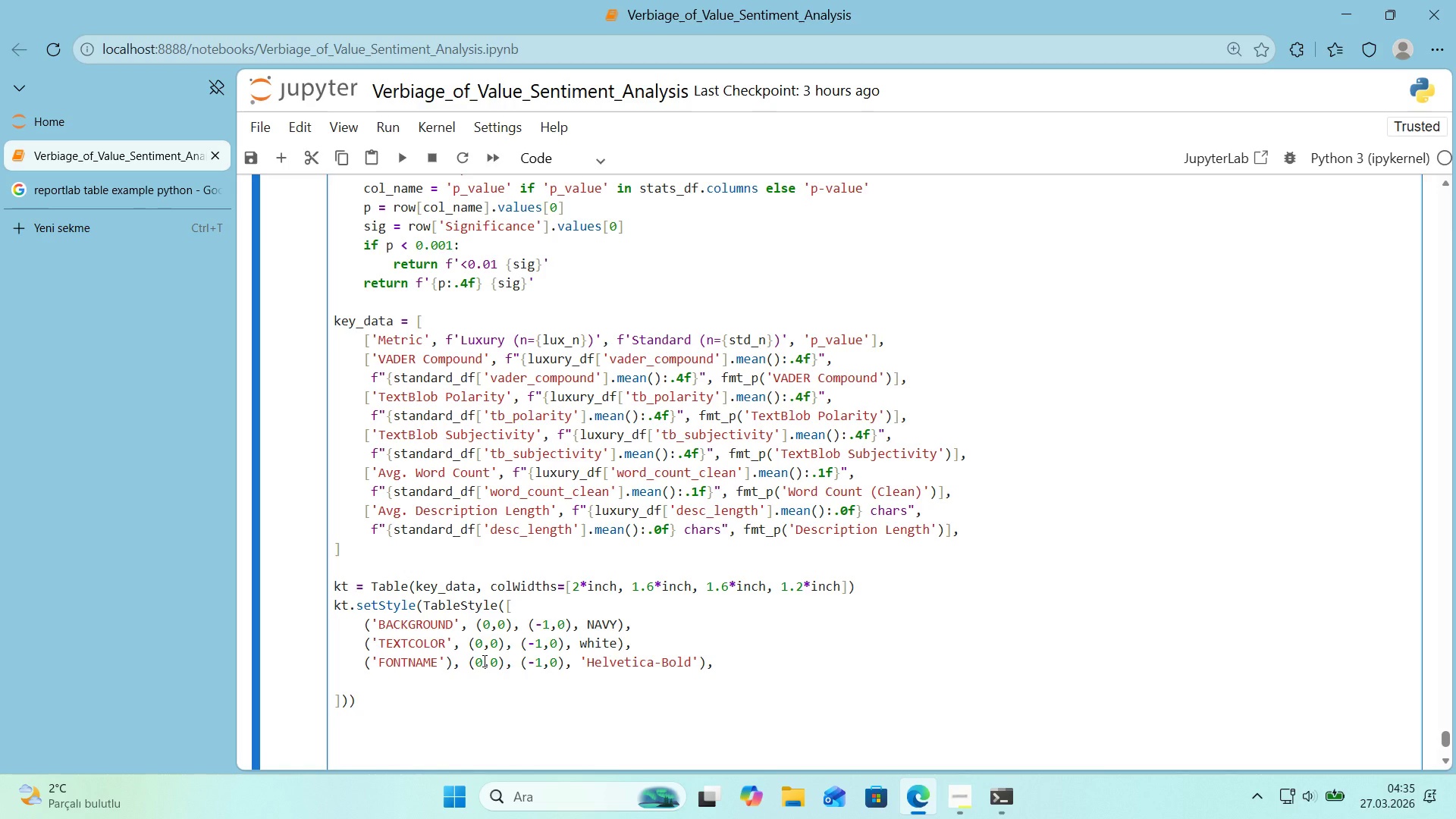 
type(*()
 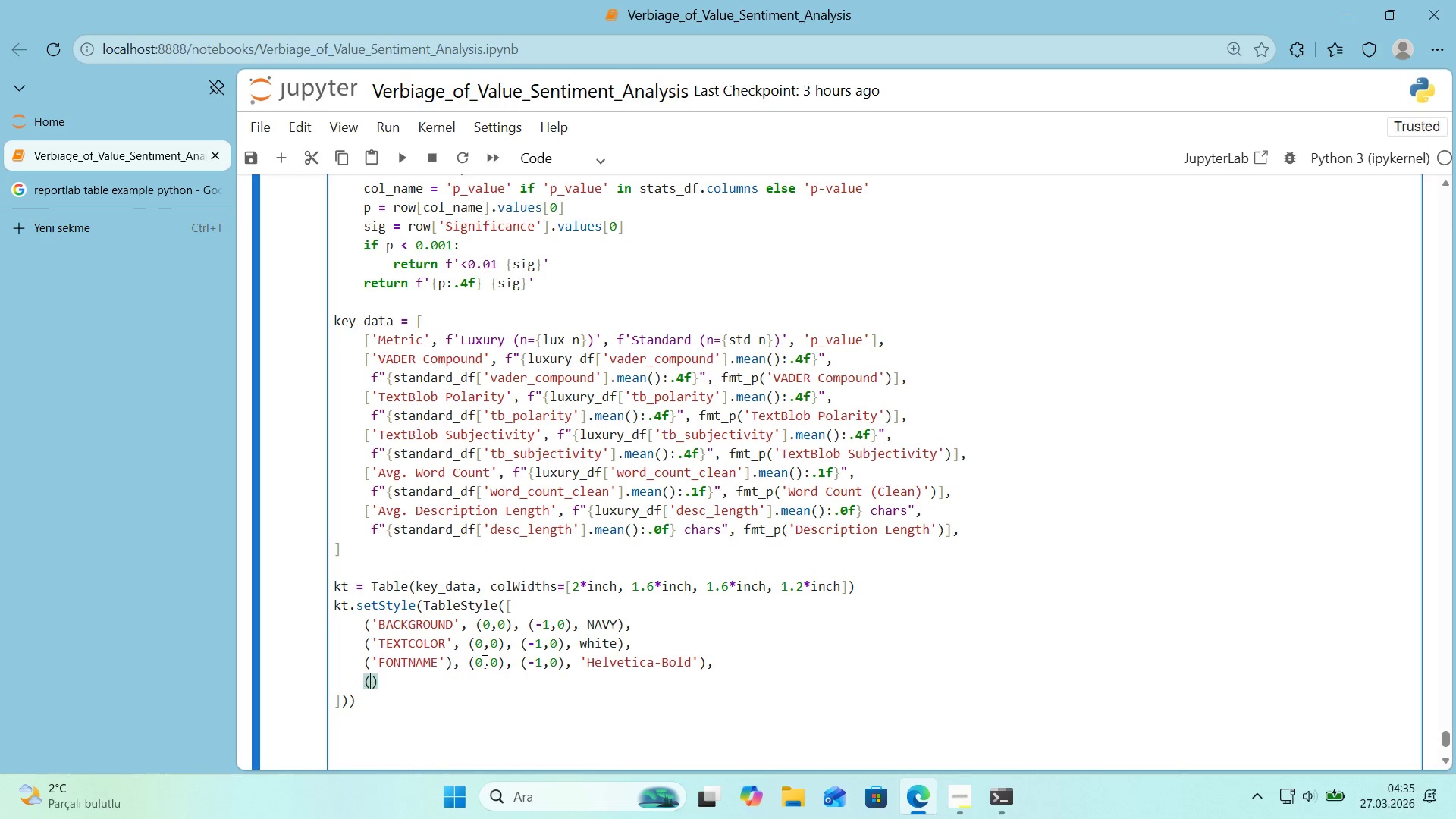 
key(ArrowLeft)
 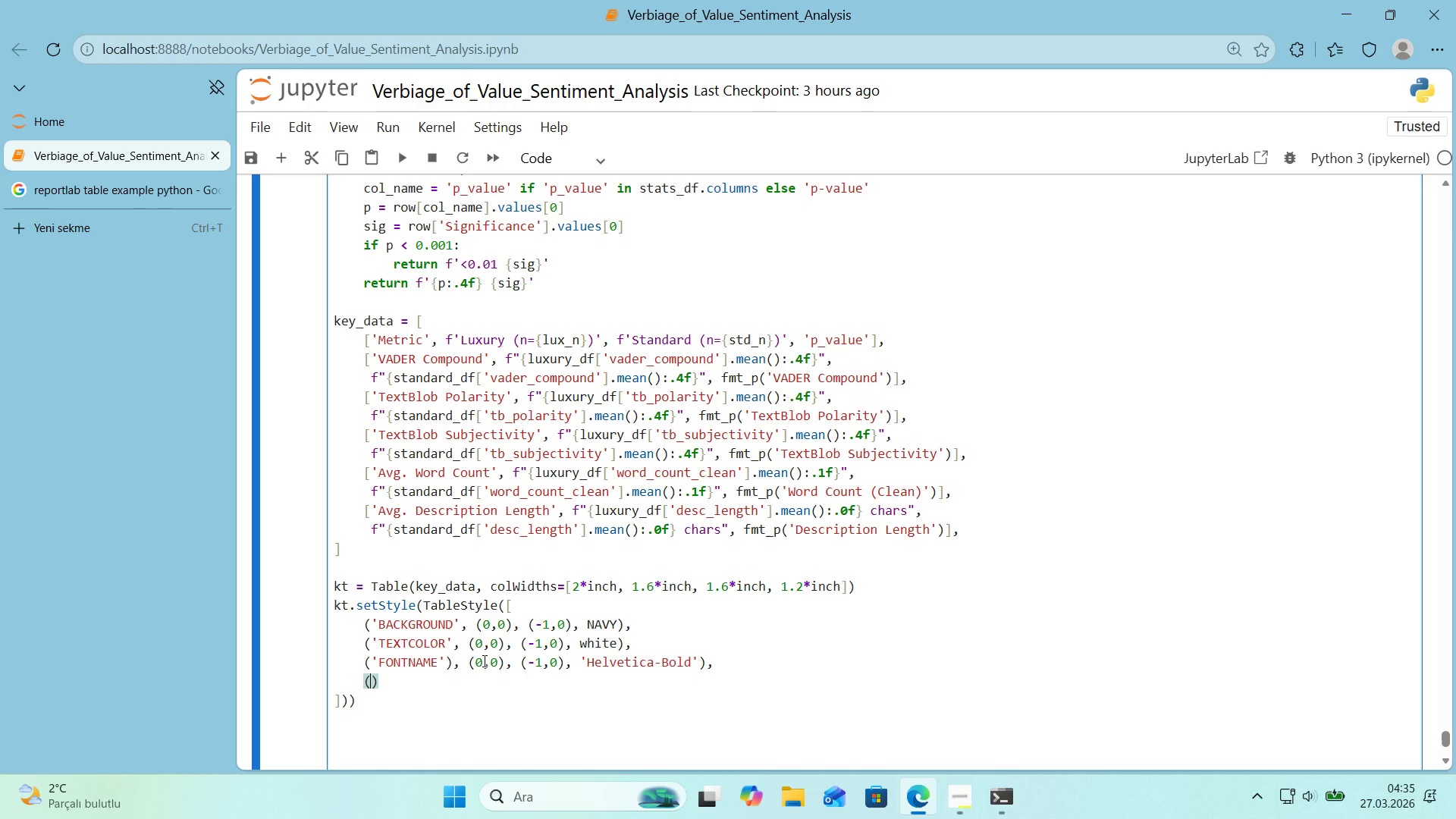 
type(@@)
 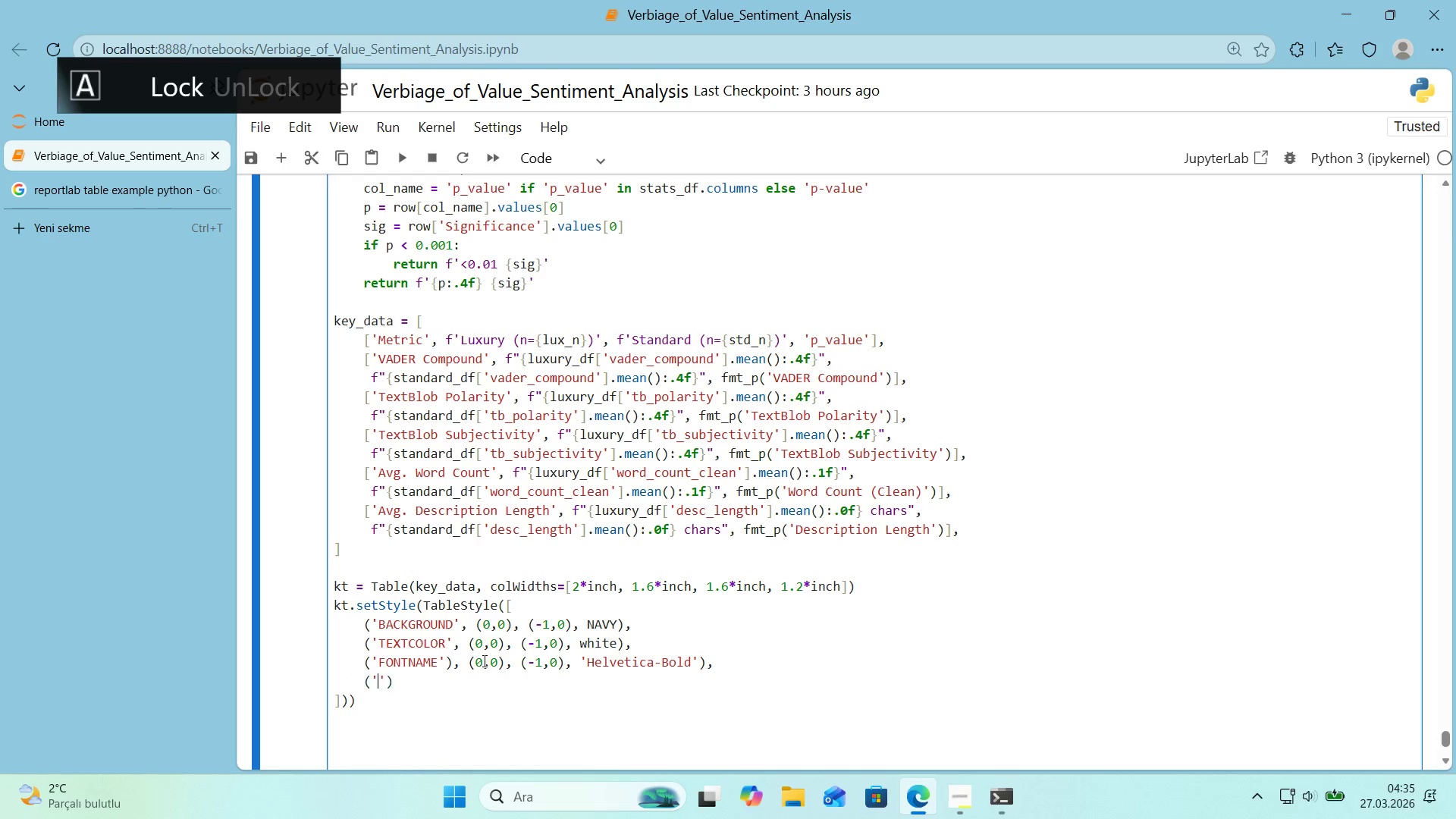 
key(ArrowLeft)
 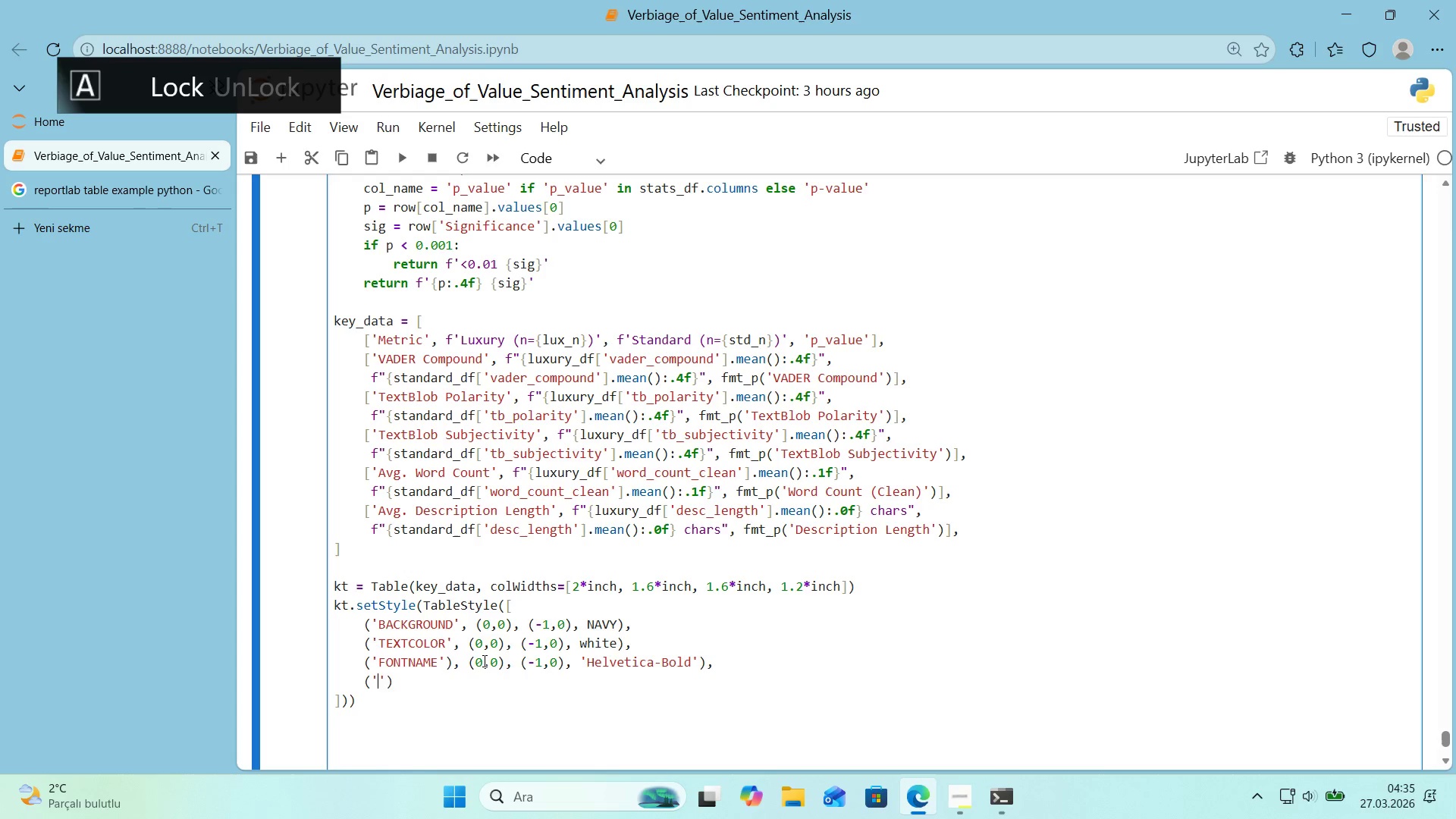 
type(f)
key(Backspace)
type(FONTSIZE)
 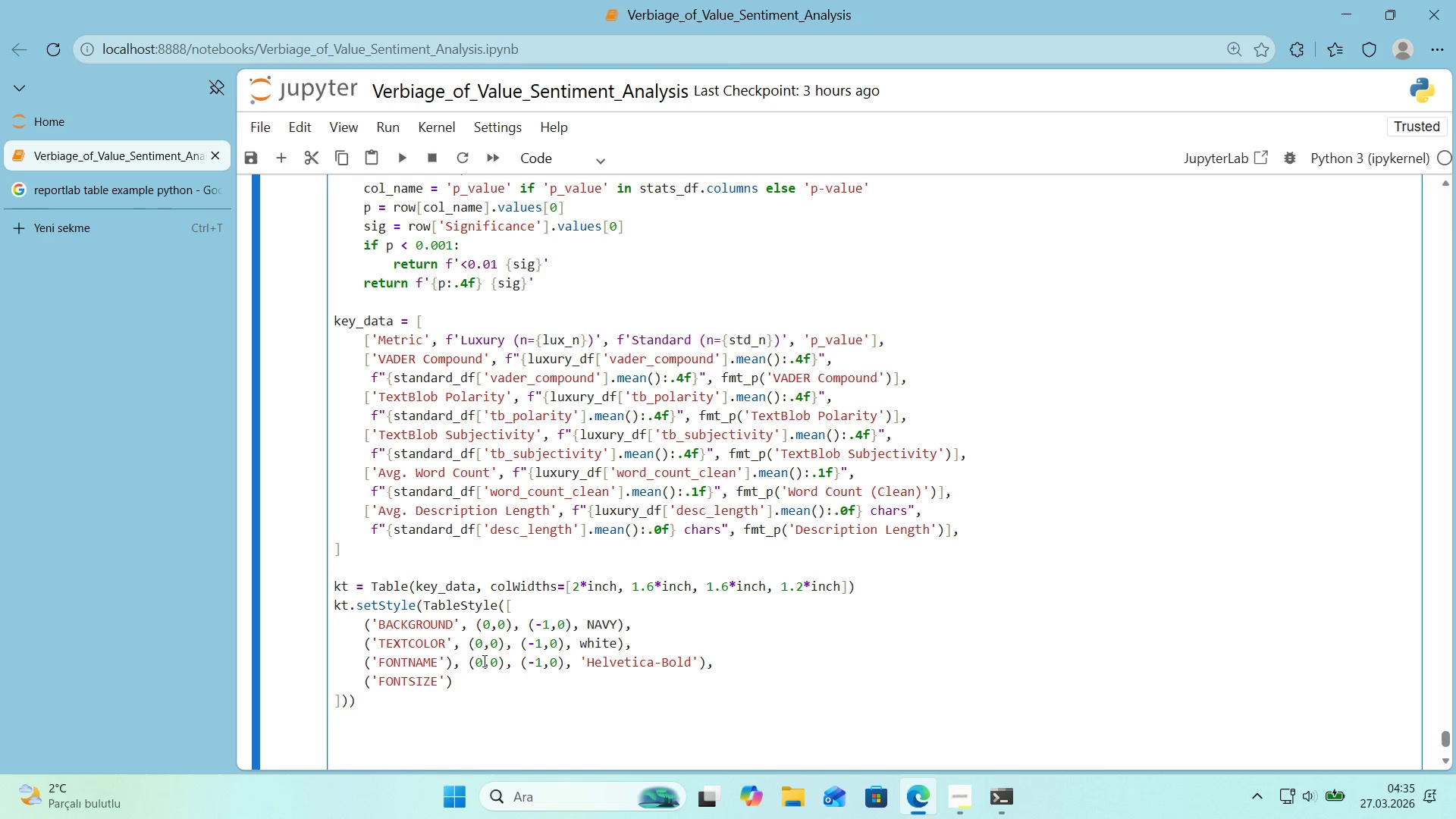 
key(ArrowRight)
 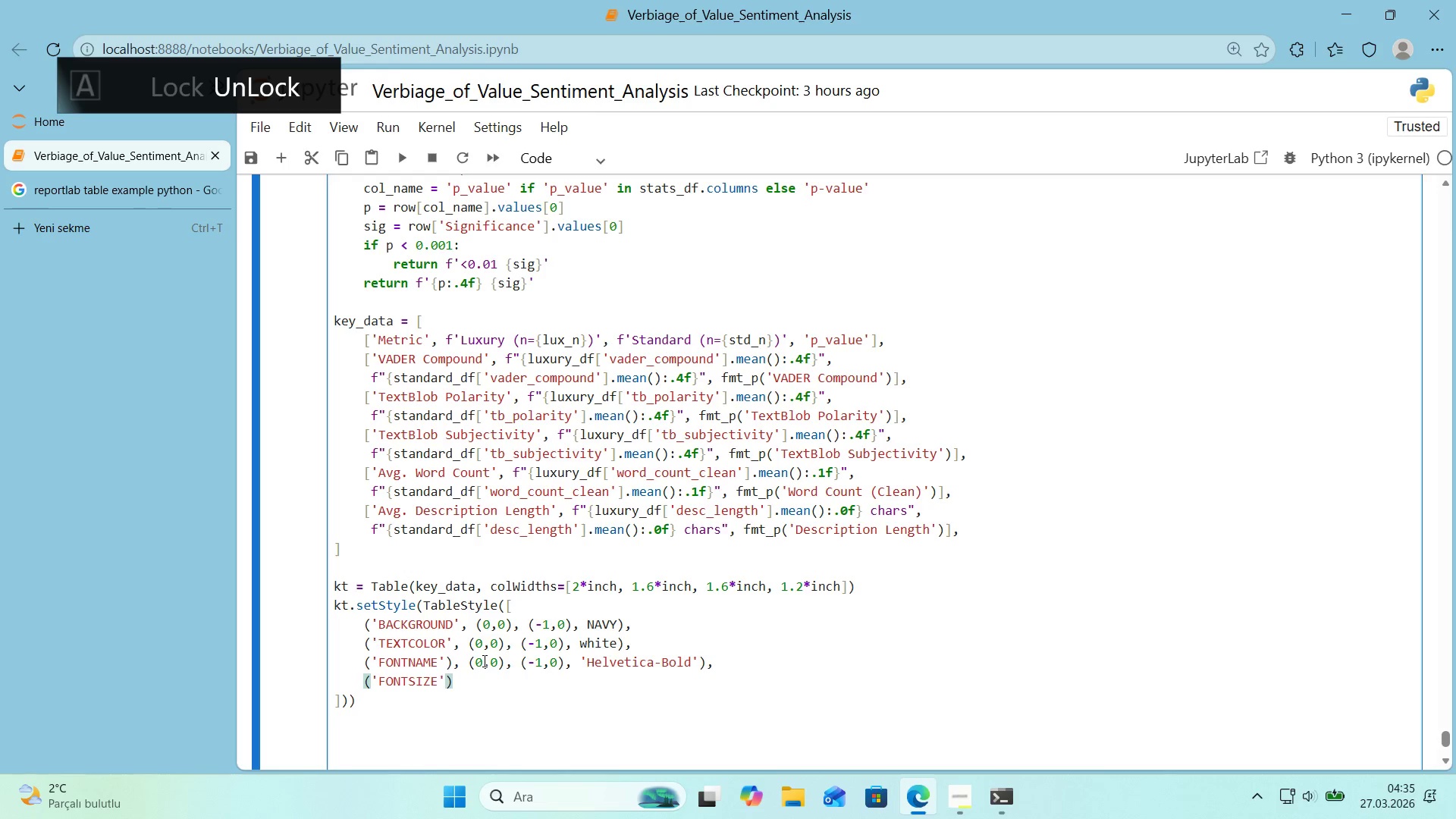 
type(, *()
 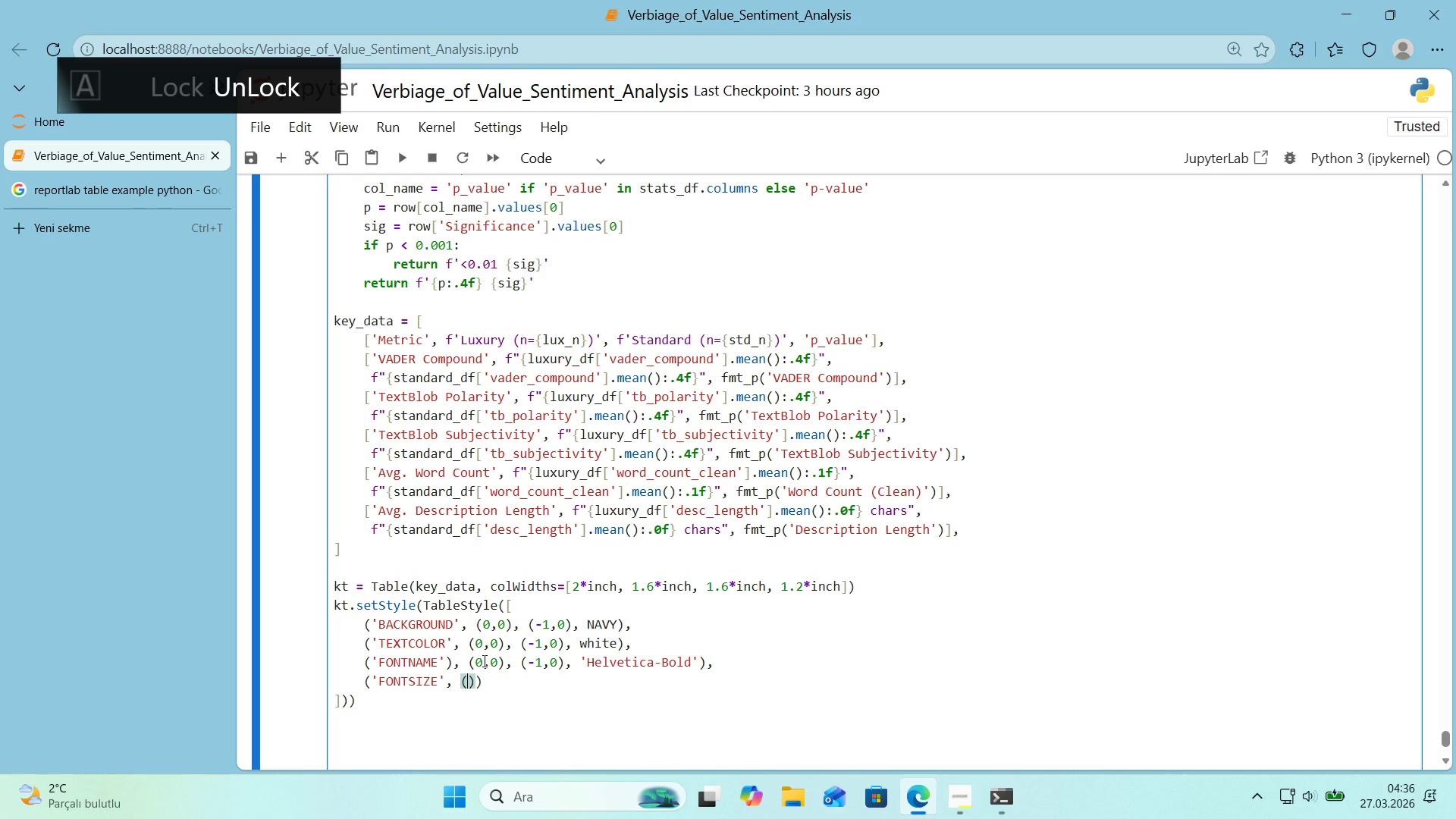 
 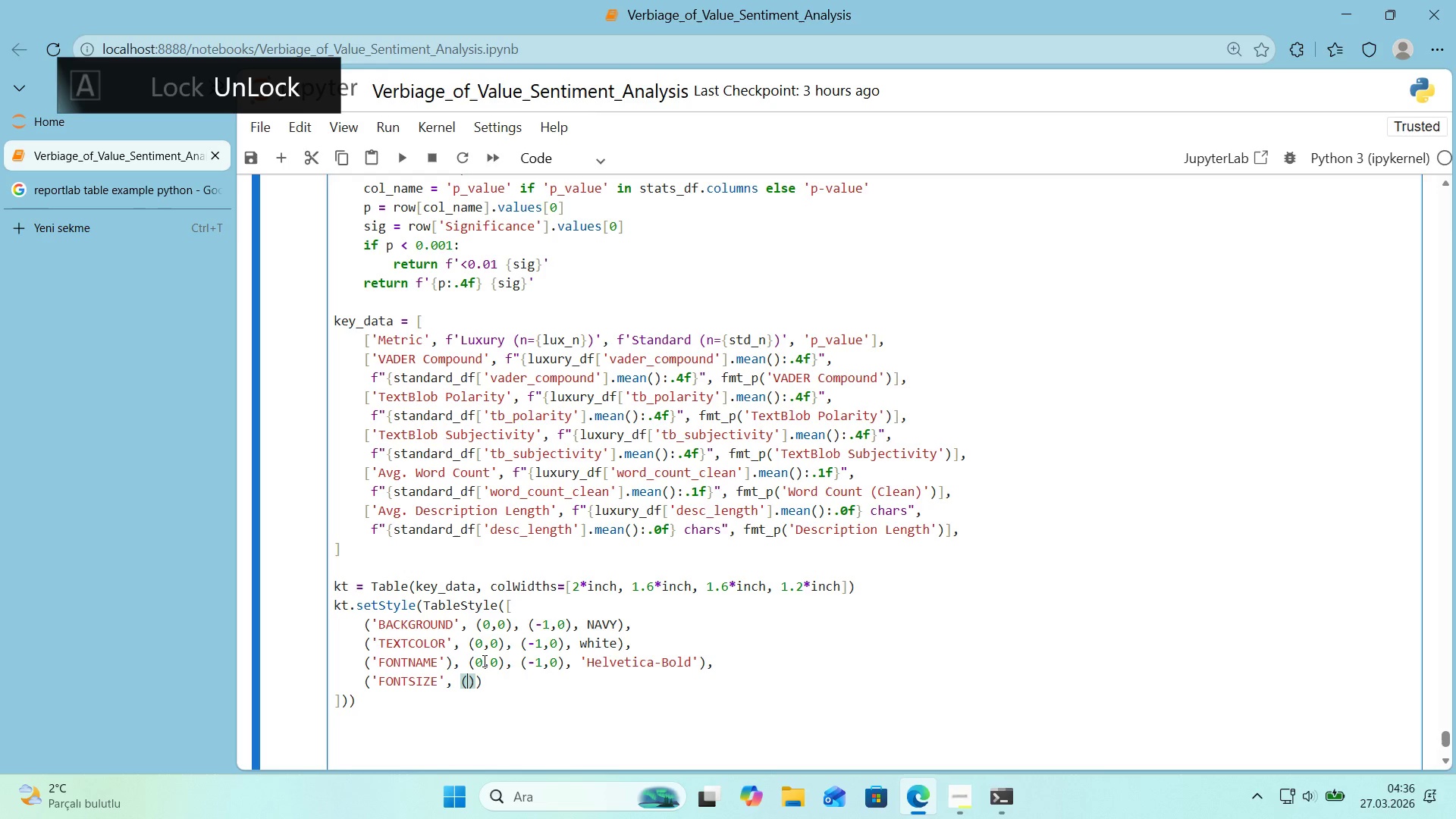 
key(ArrowLeft)
 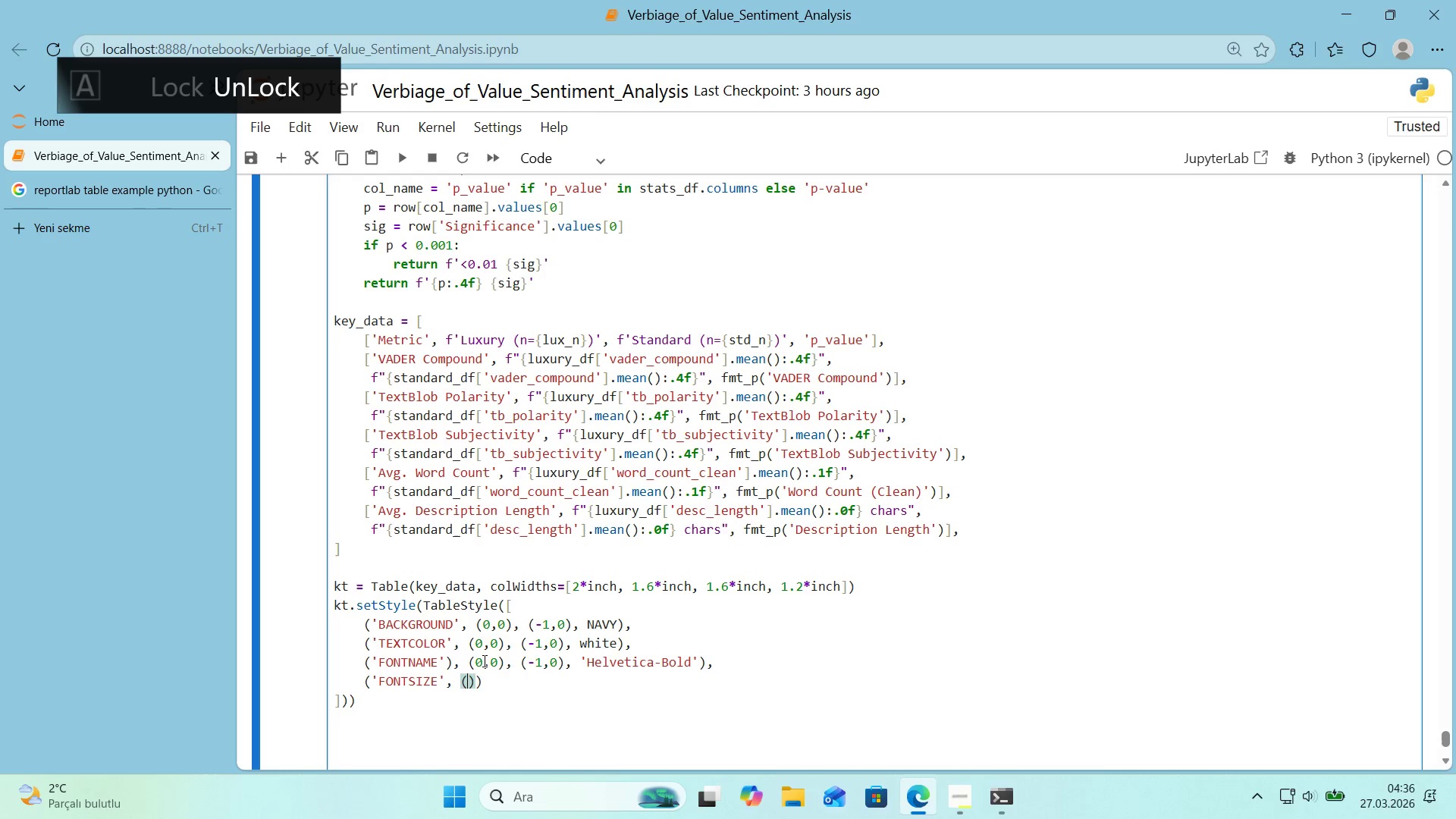 
key(Numpad0)
 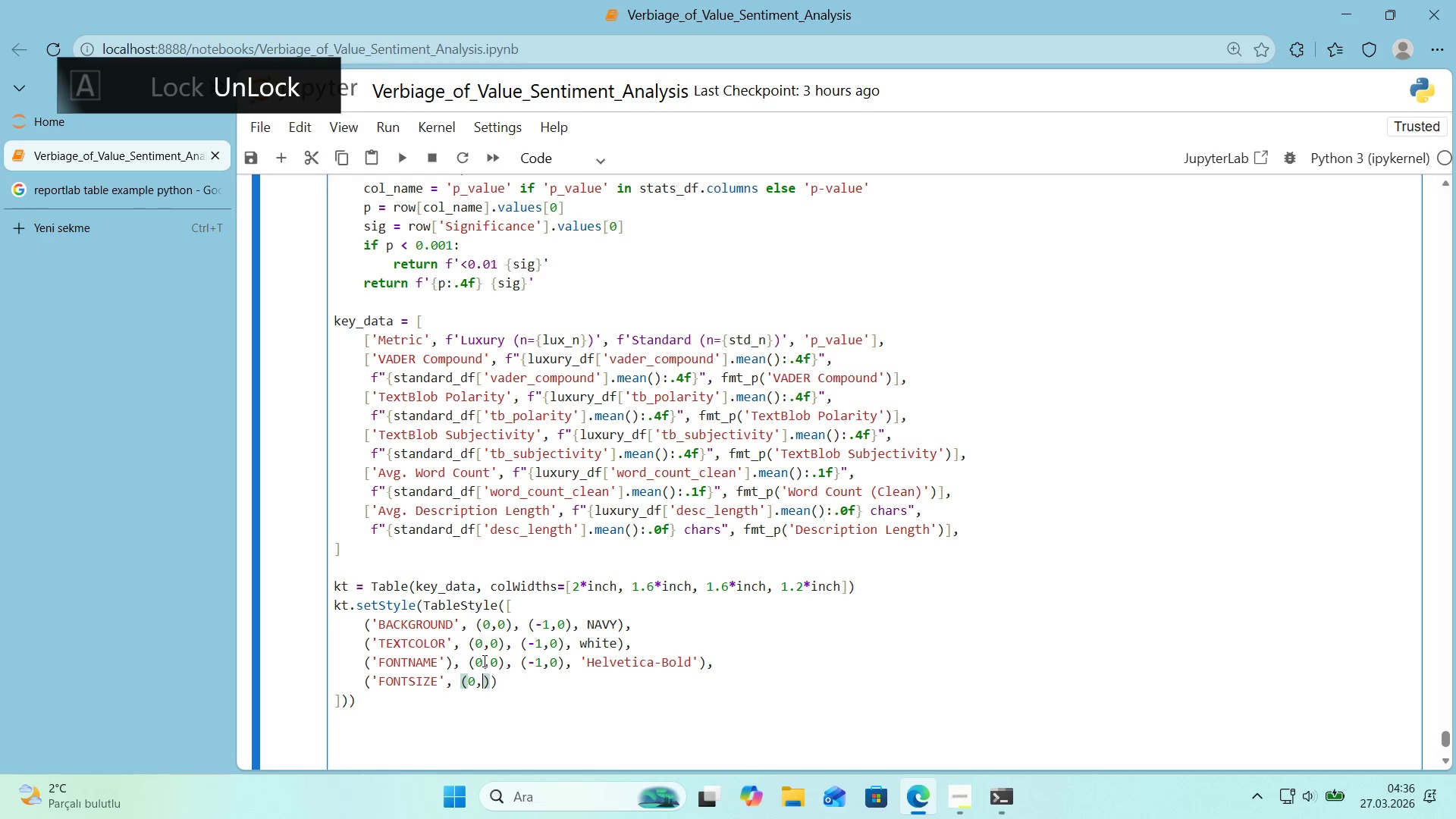 
key(Comma)
 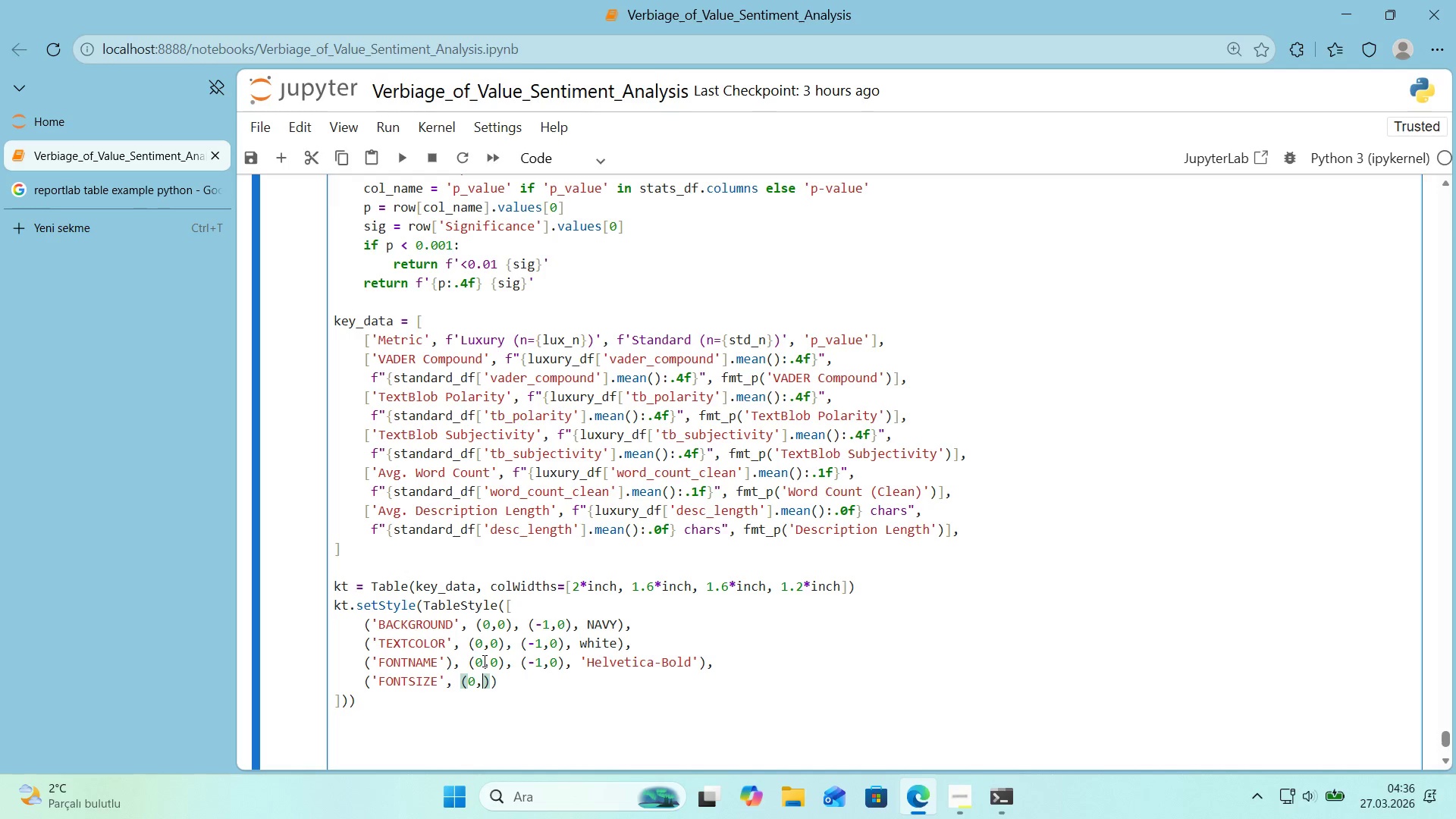 
key(Numpad0)
 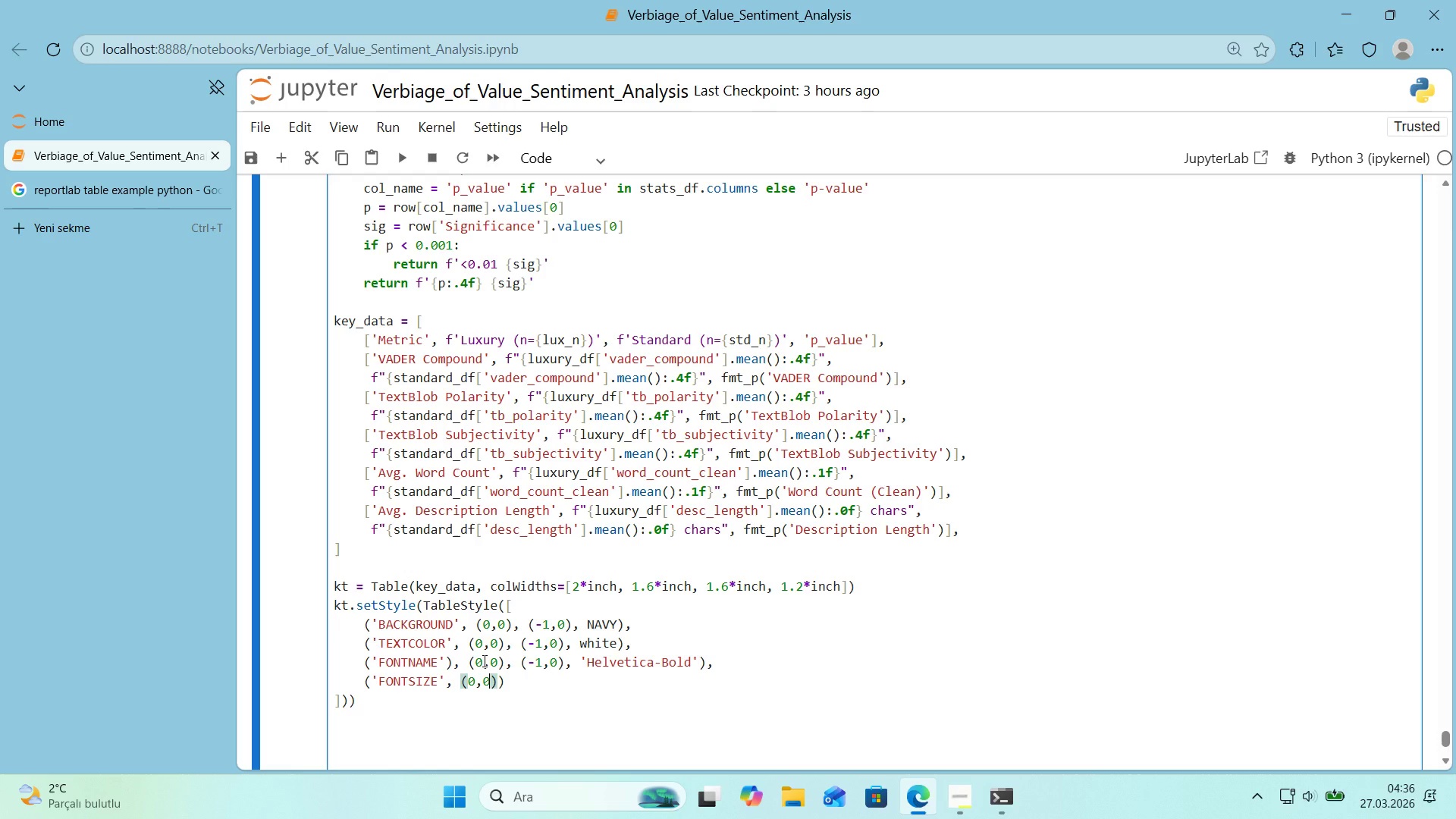 
key(ArrowRight)
 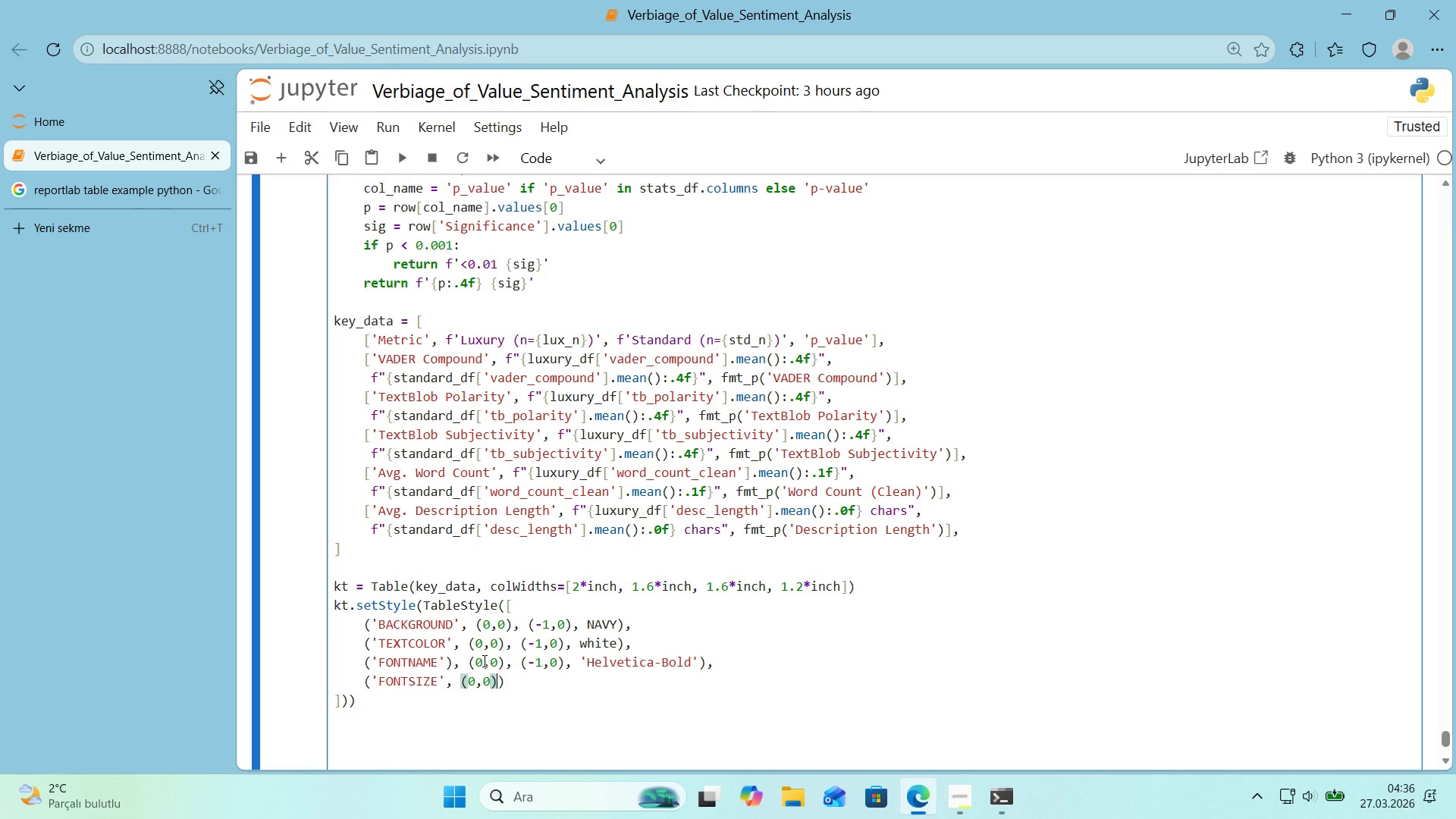 
type(')
key(Backspace)
type(, *()
 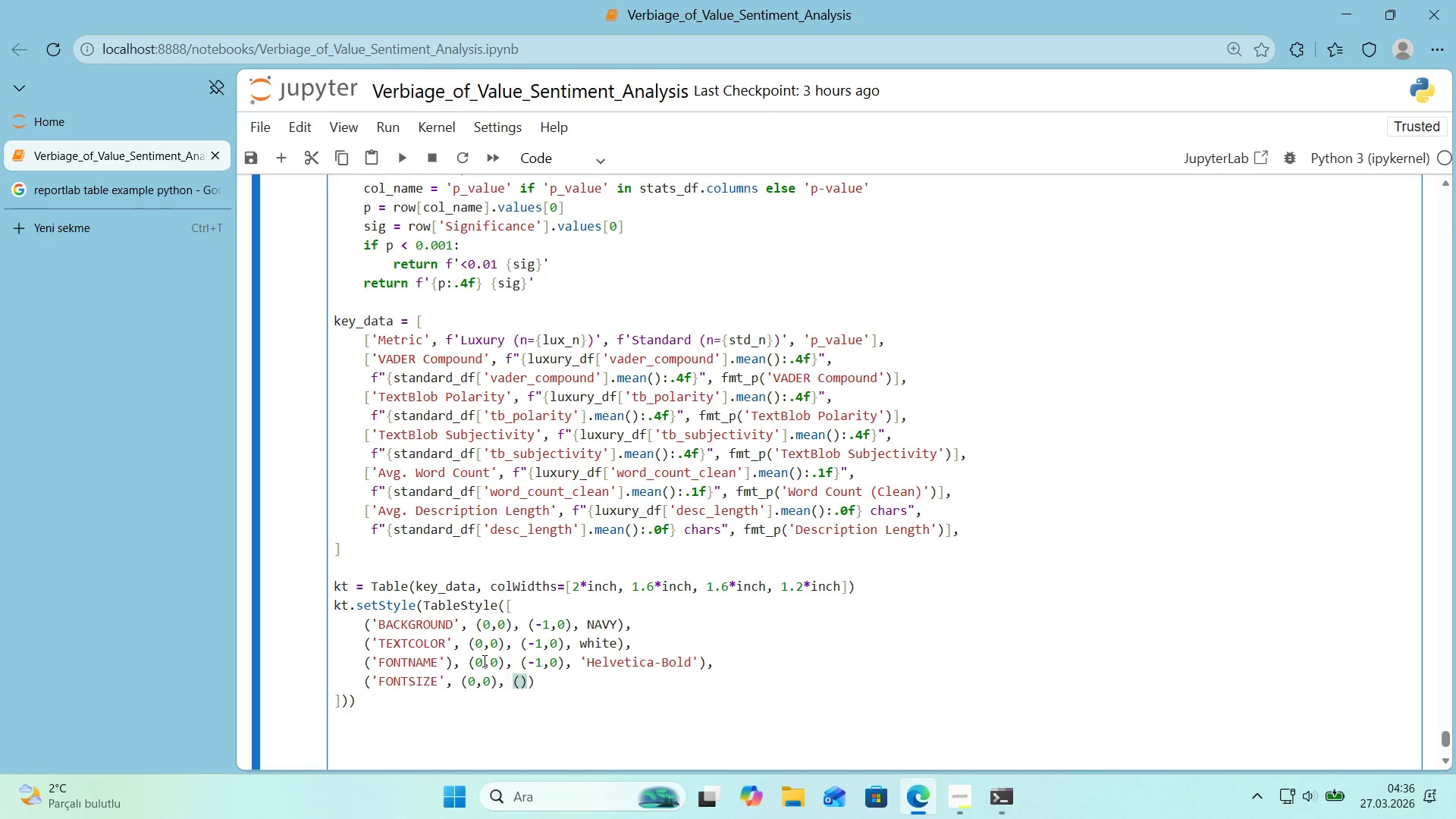 
key(ArrowLeft)
 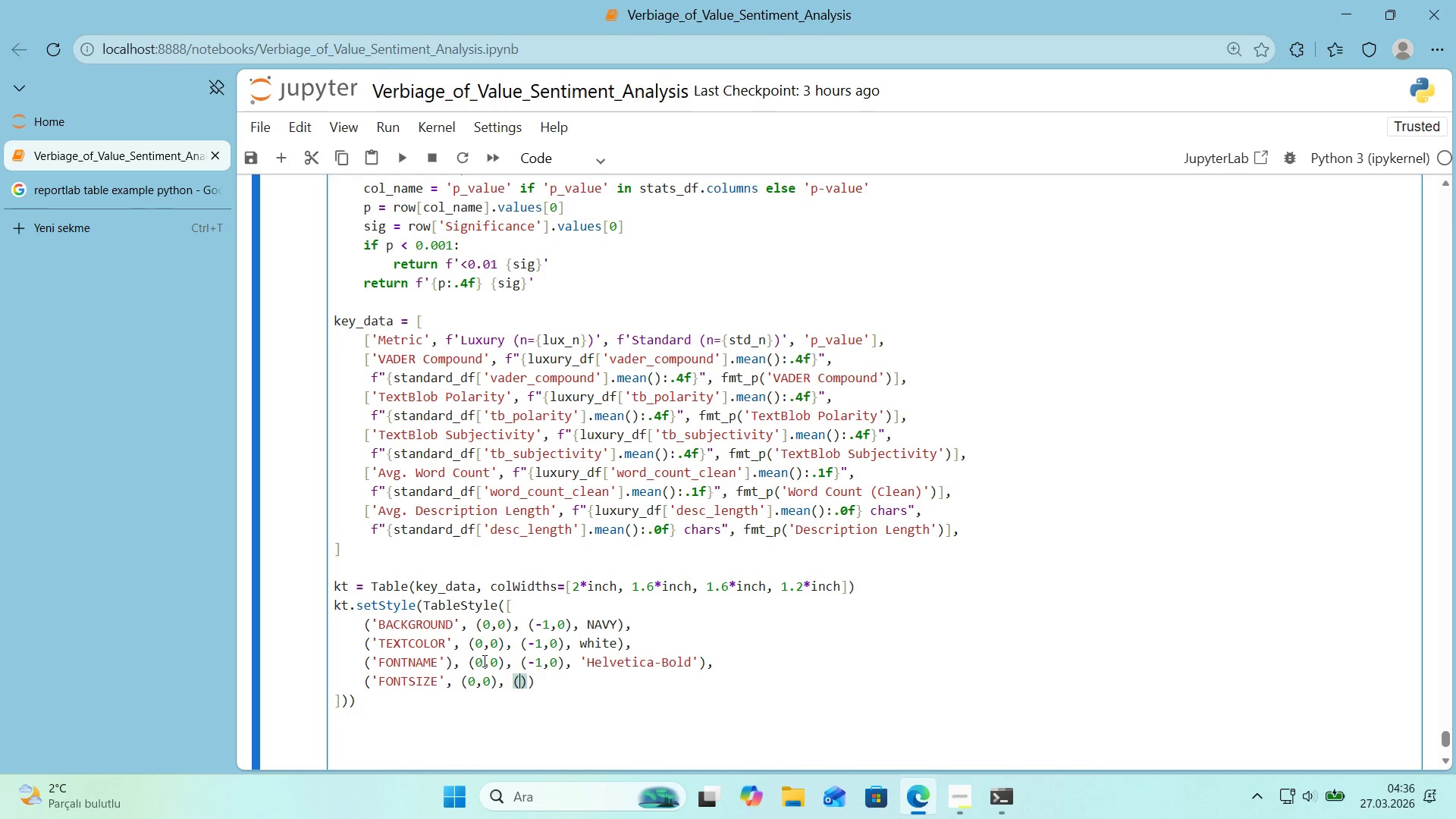 
key(NumpadSubtract)
 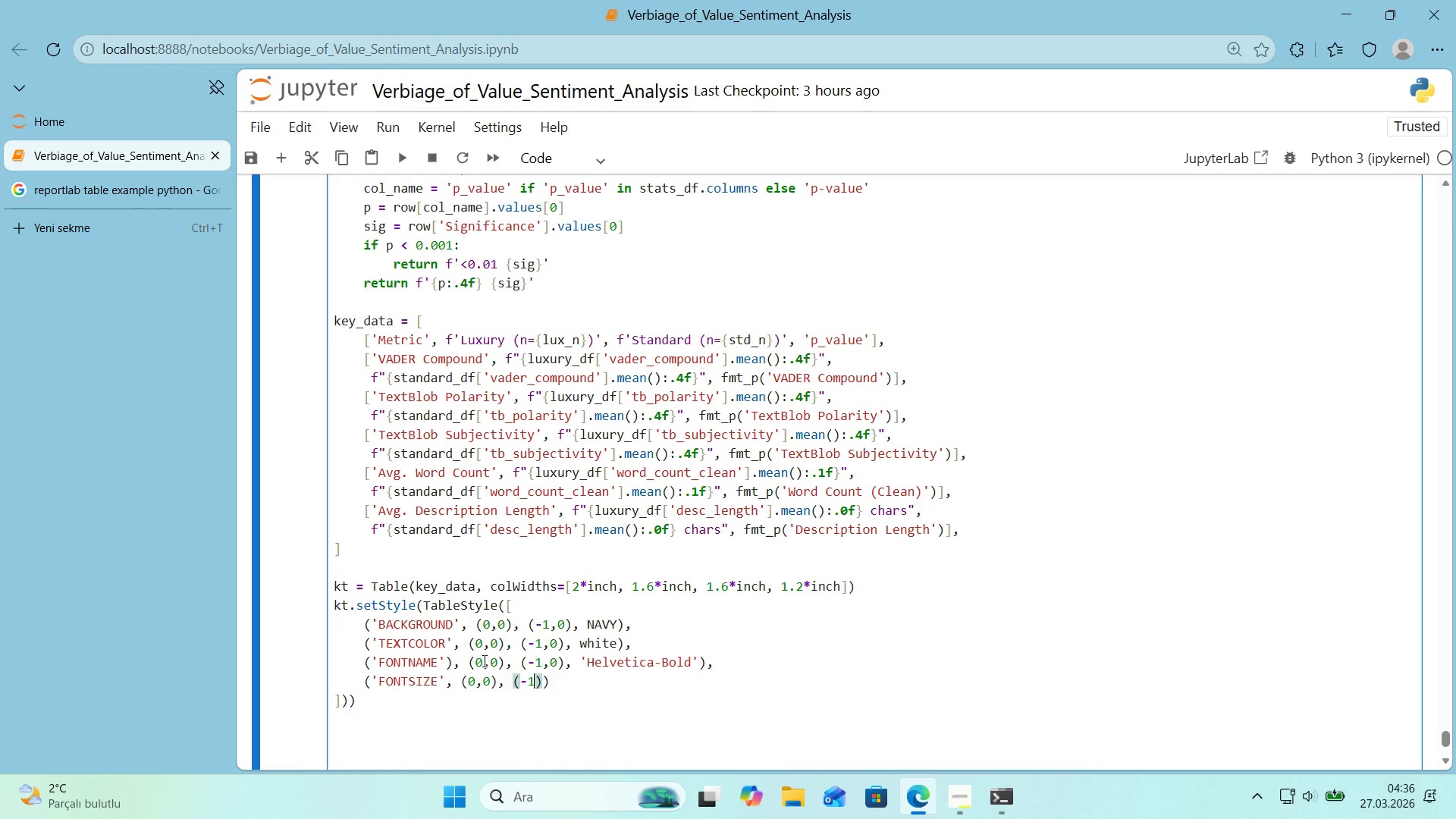 
key(1)
 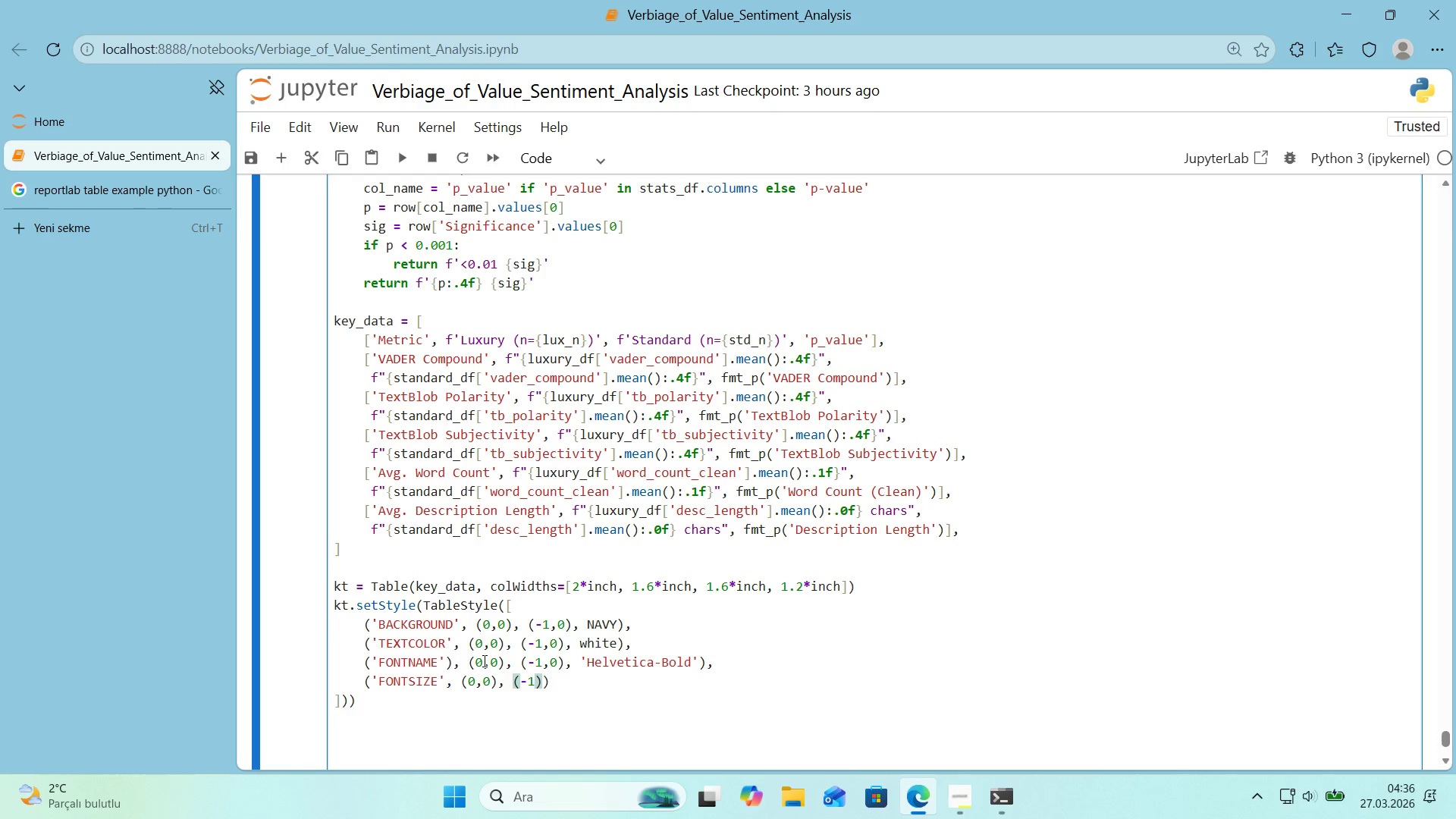 
key(Comma)
 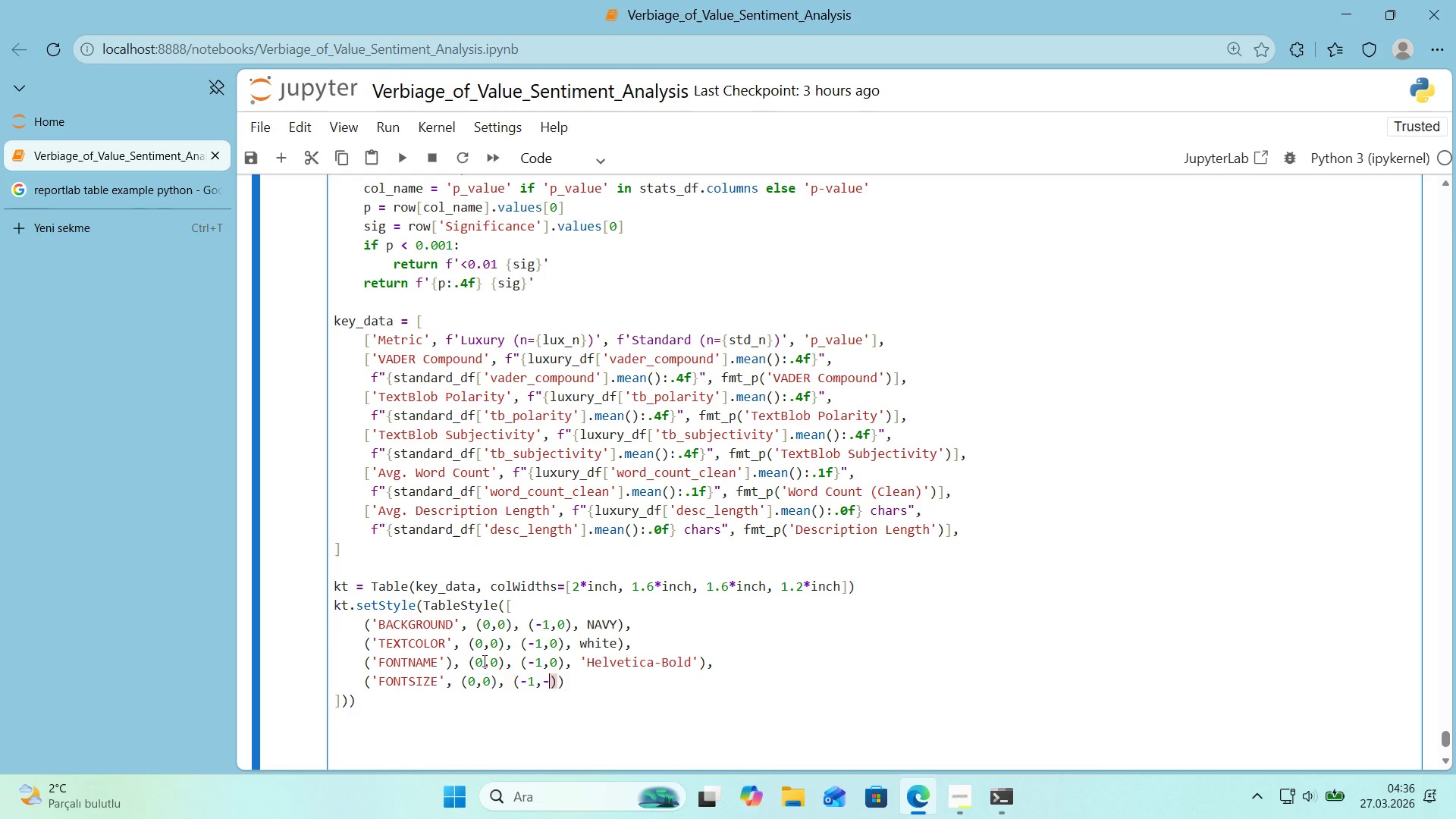 
key(NumpadSubtract)
 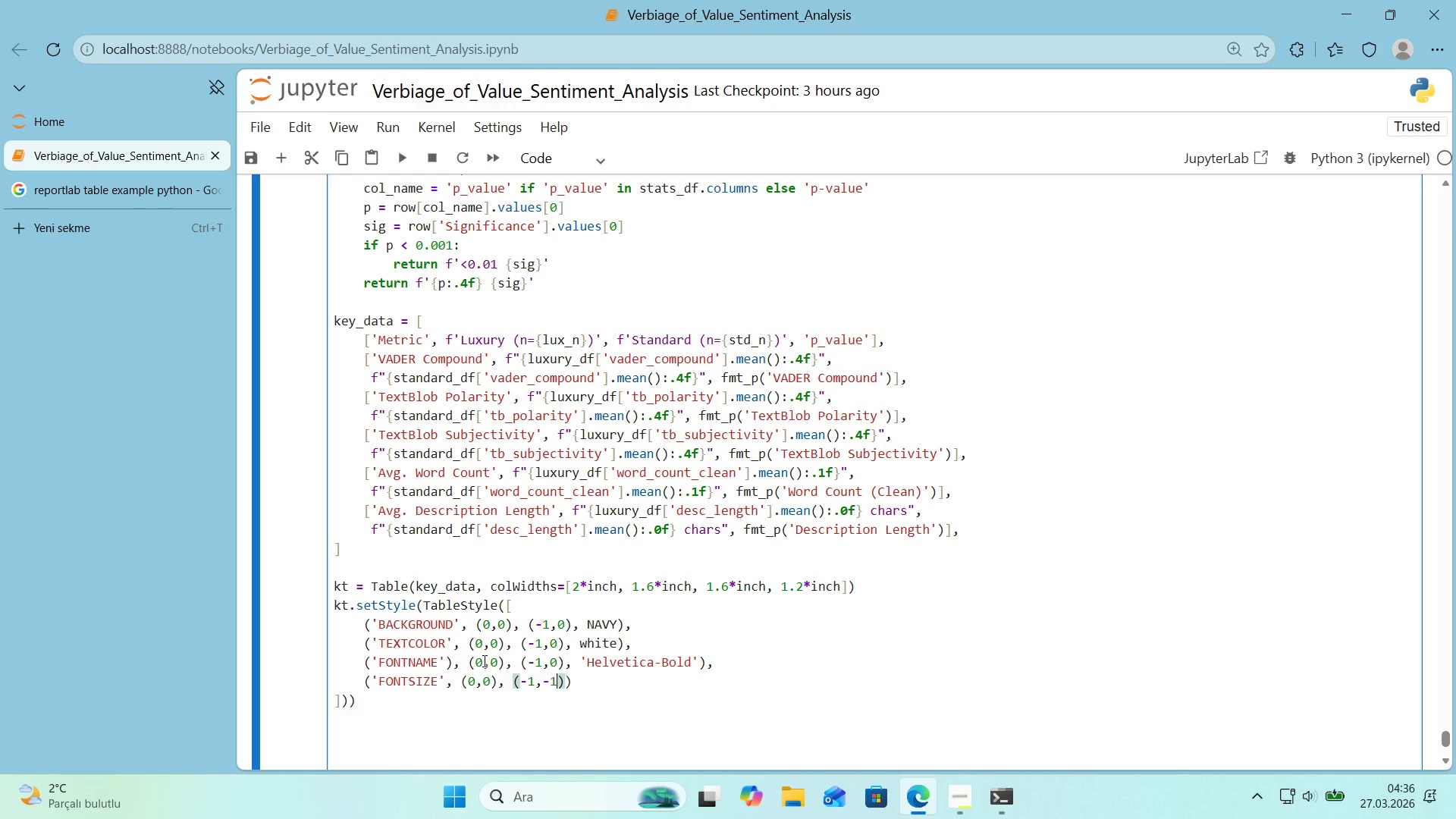 
key(1)
 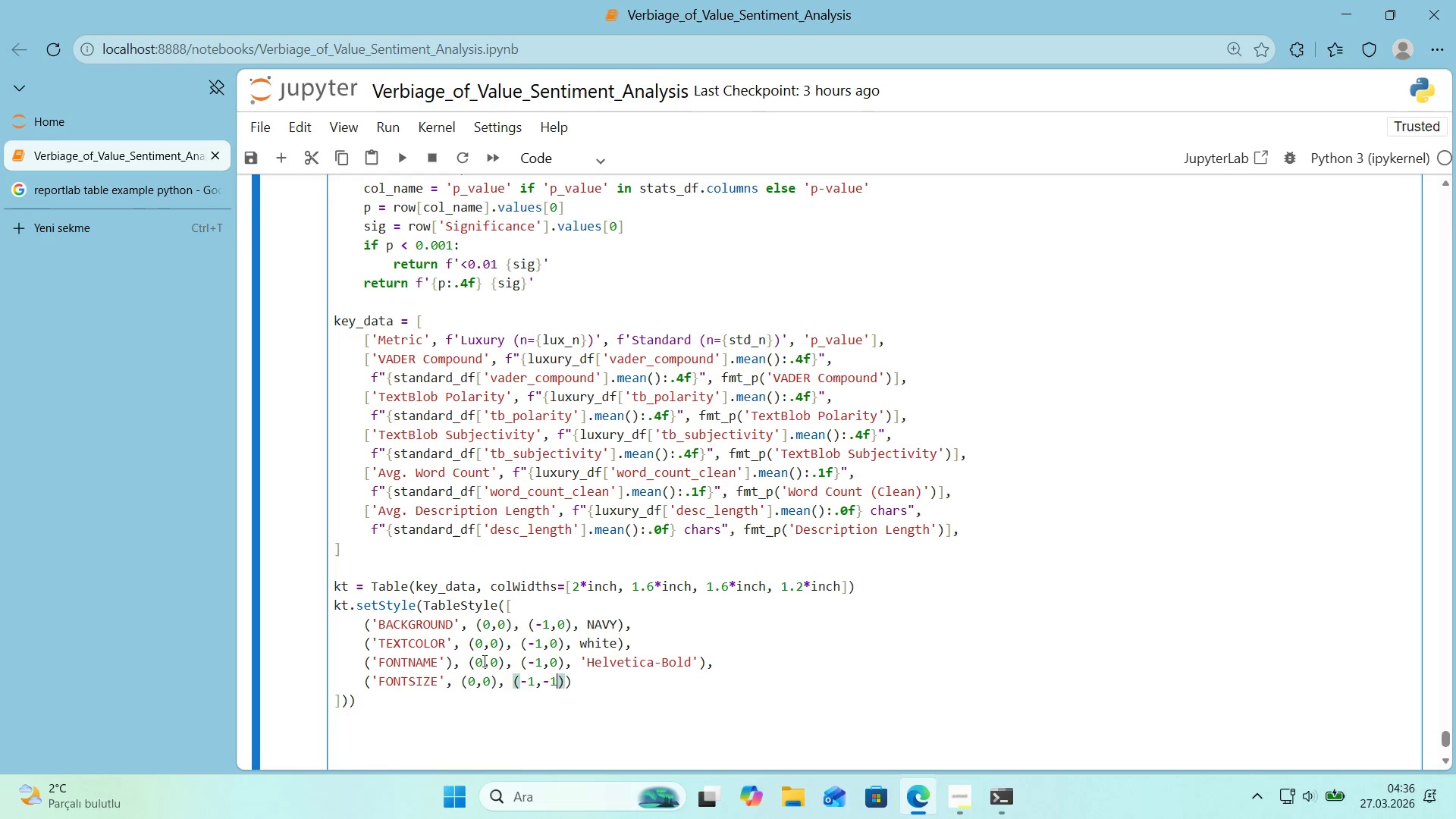 
key(ArrowRight)
 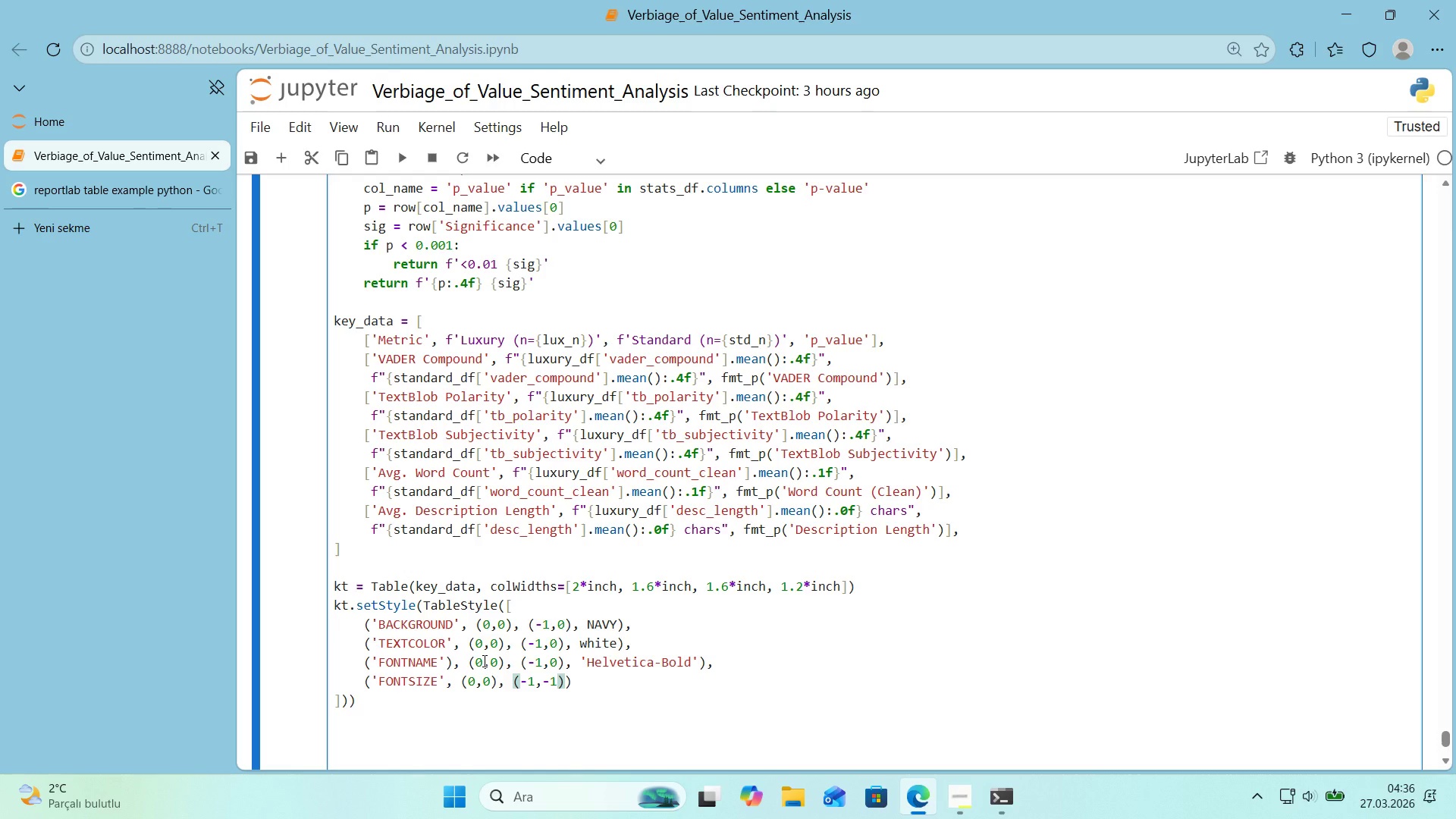 
key(Comma)
 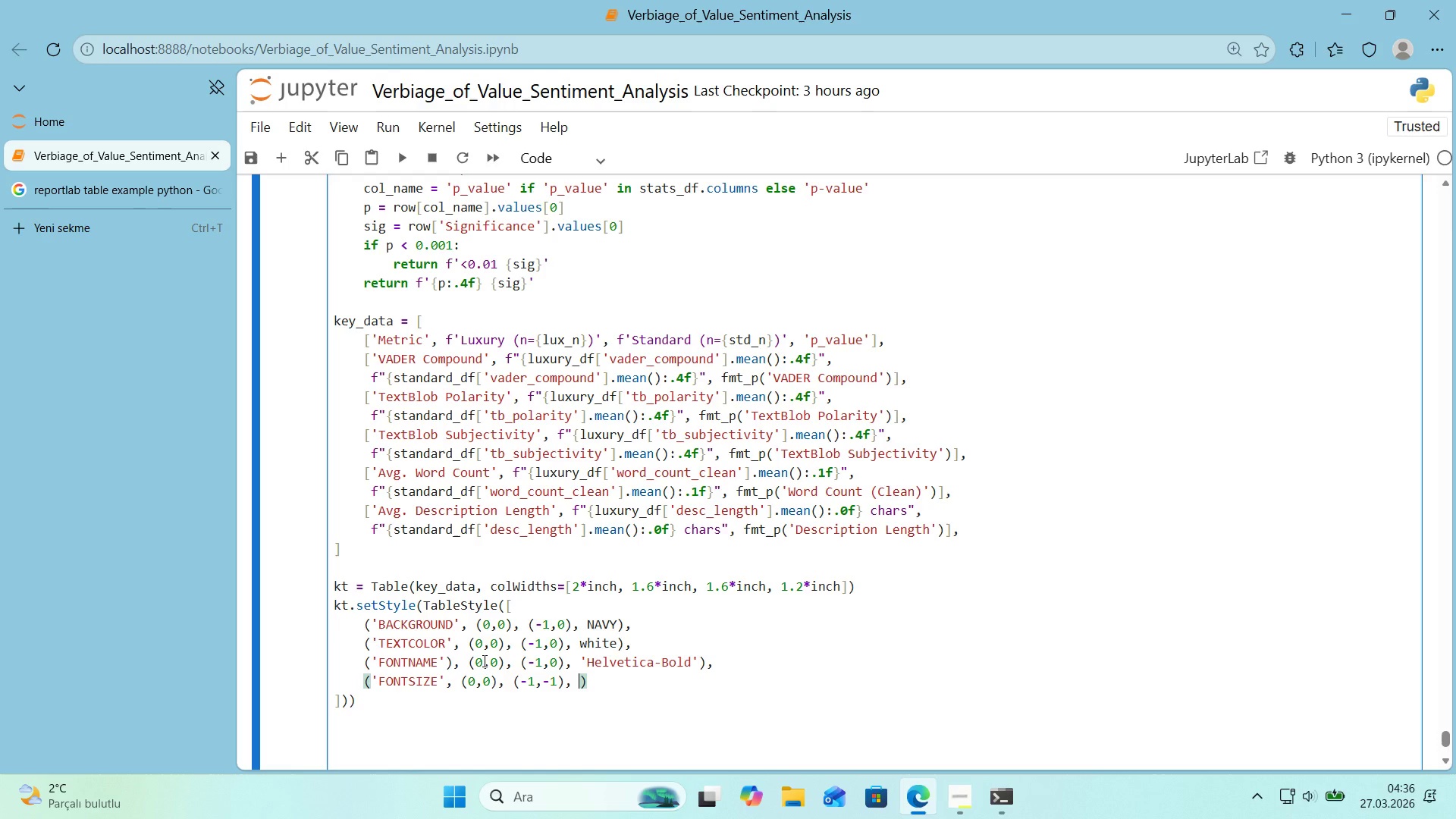 
key(Space)
 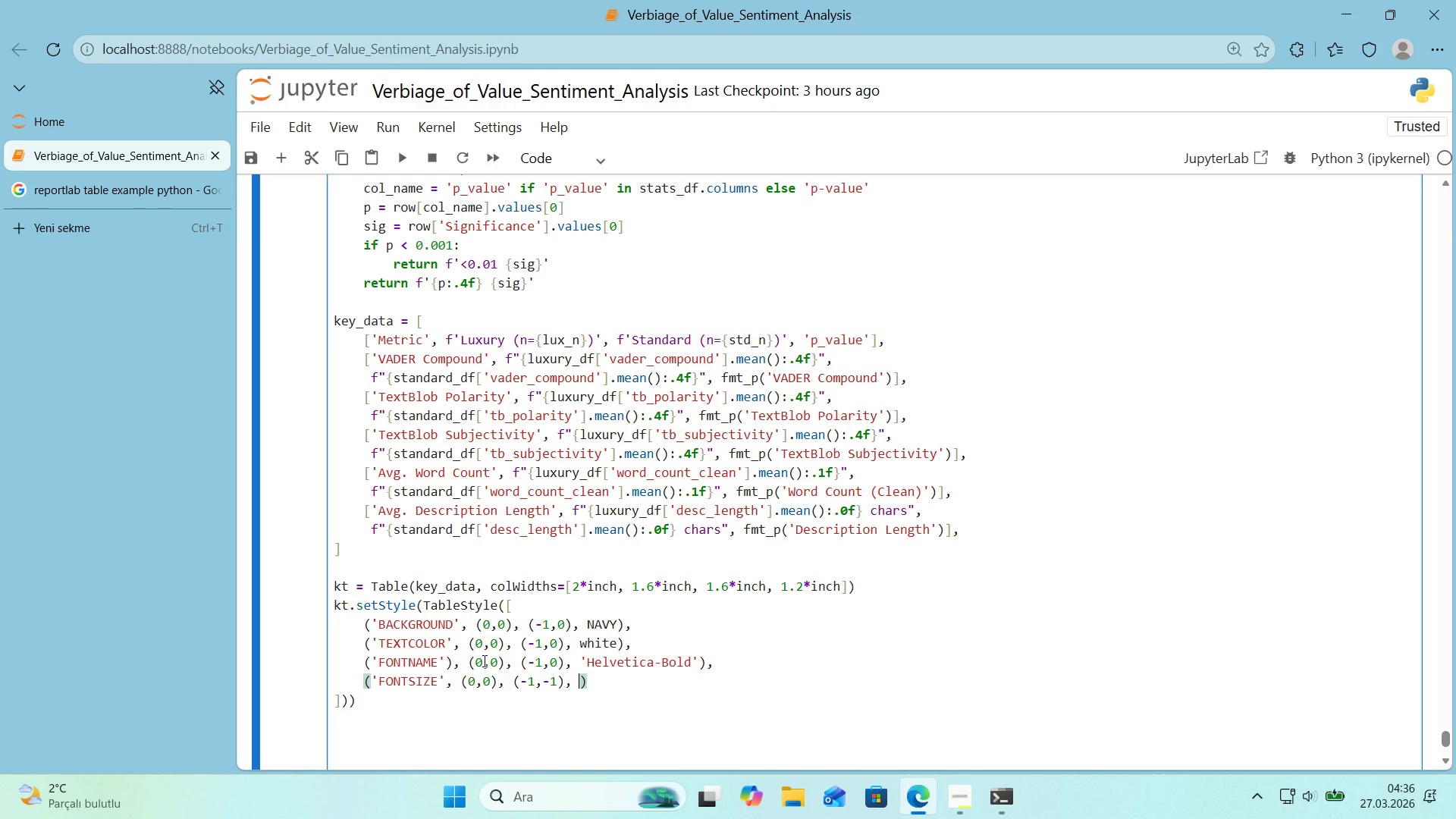 
key(Numpad9)
 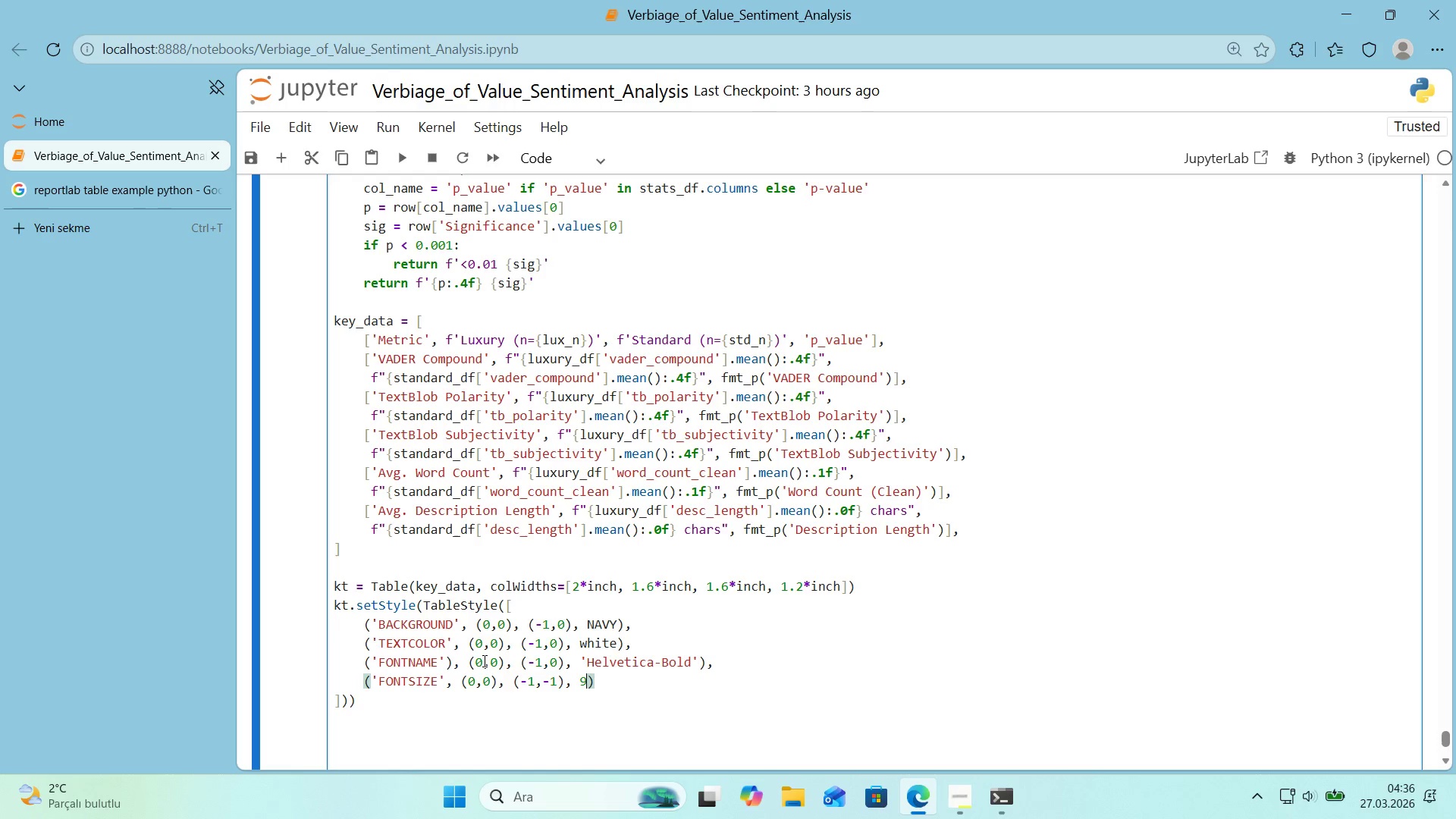 
key(ArrowRight)
 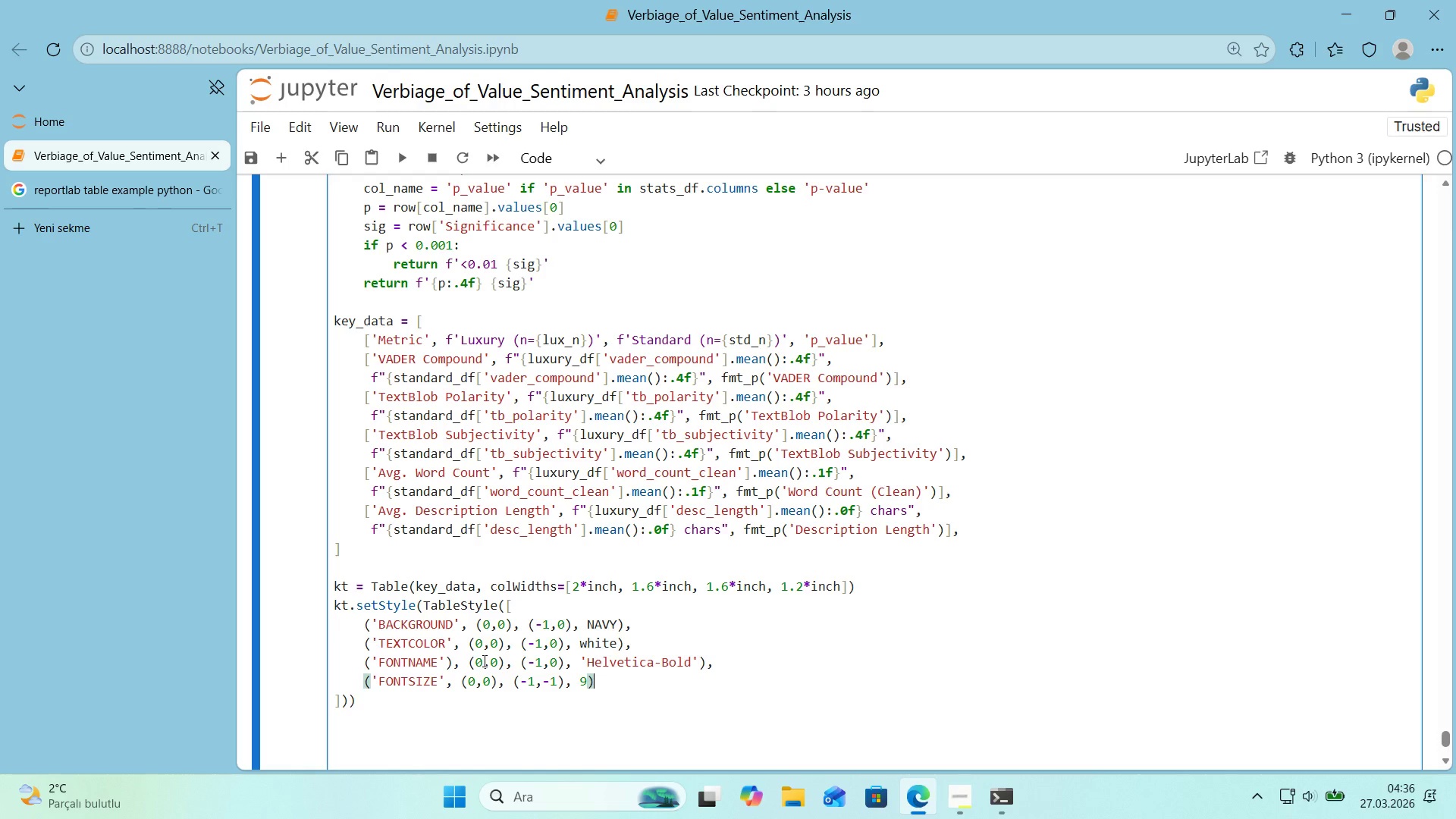 
key(Comma)
 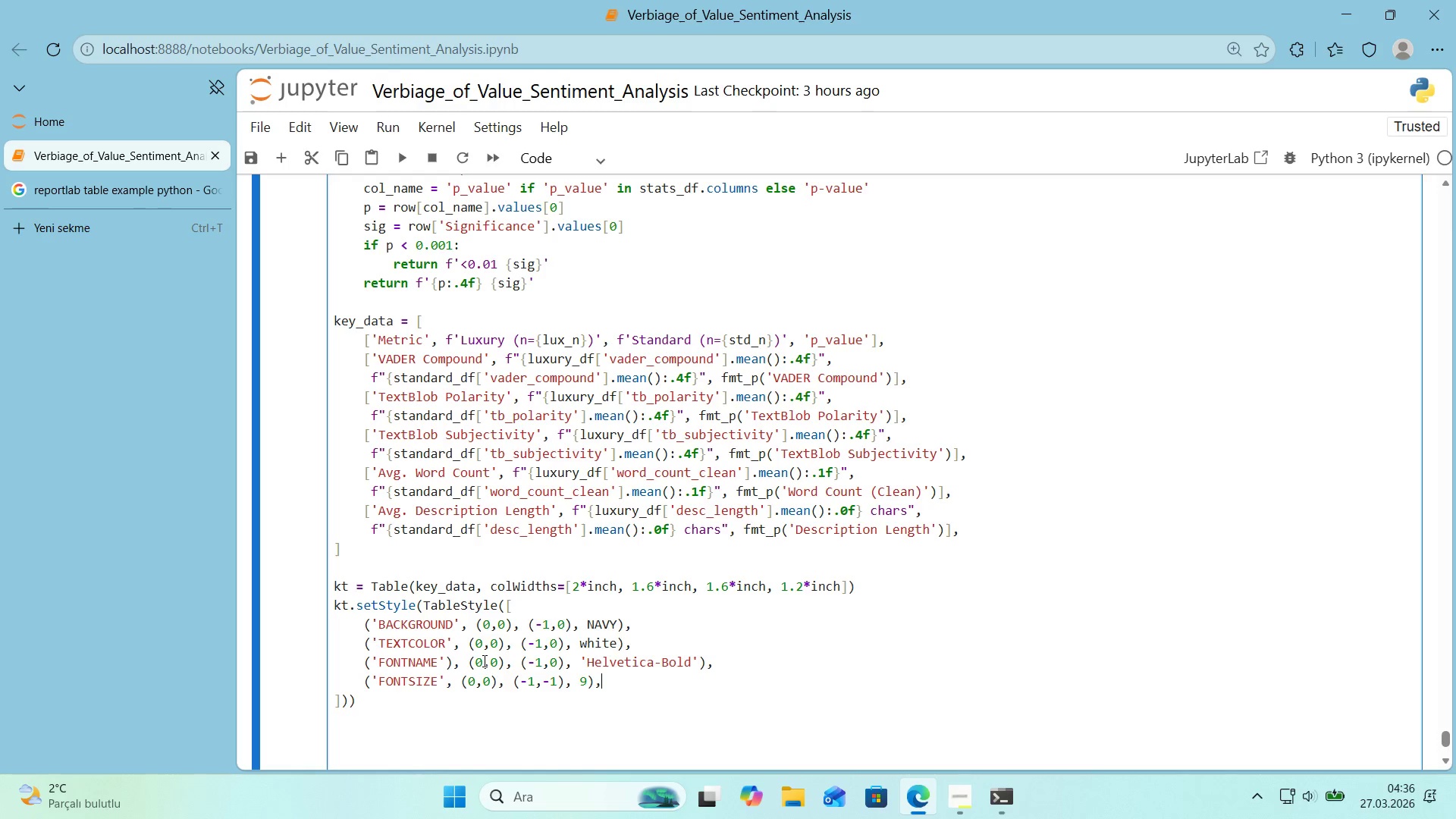 
key(Enter)
 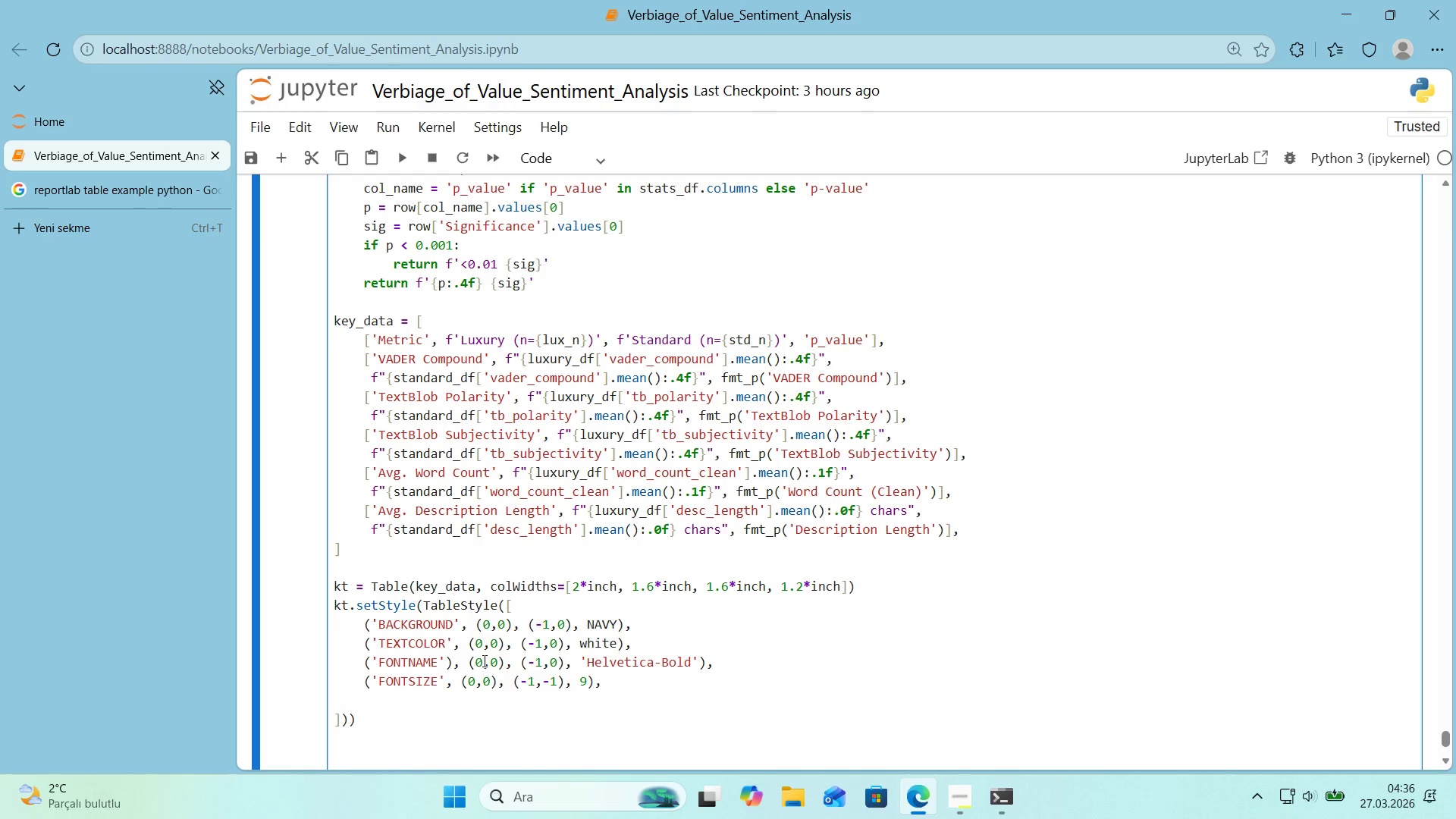 
key(Backspace)
key(Backspace)
type(*()
 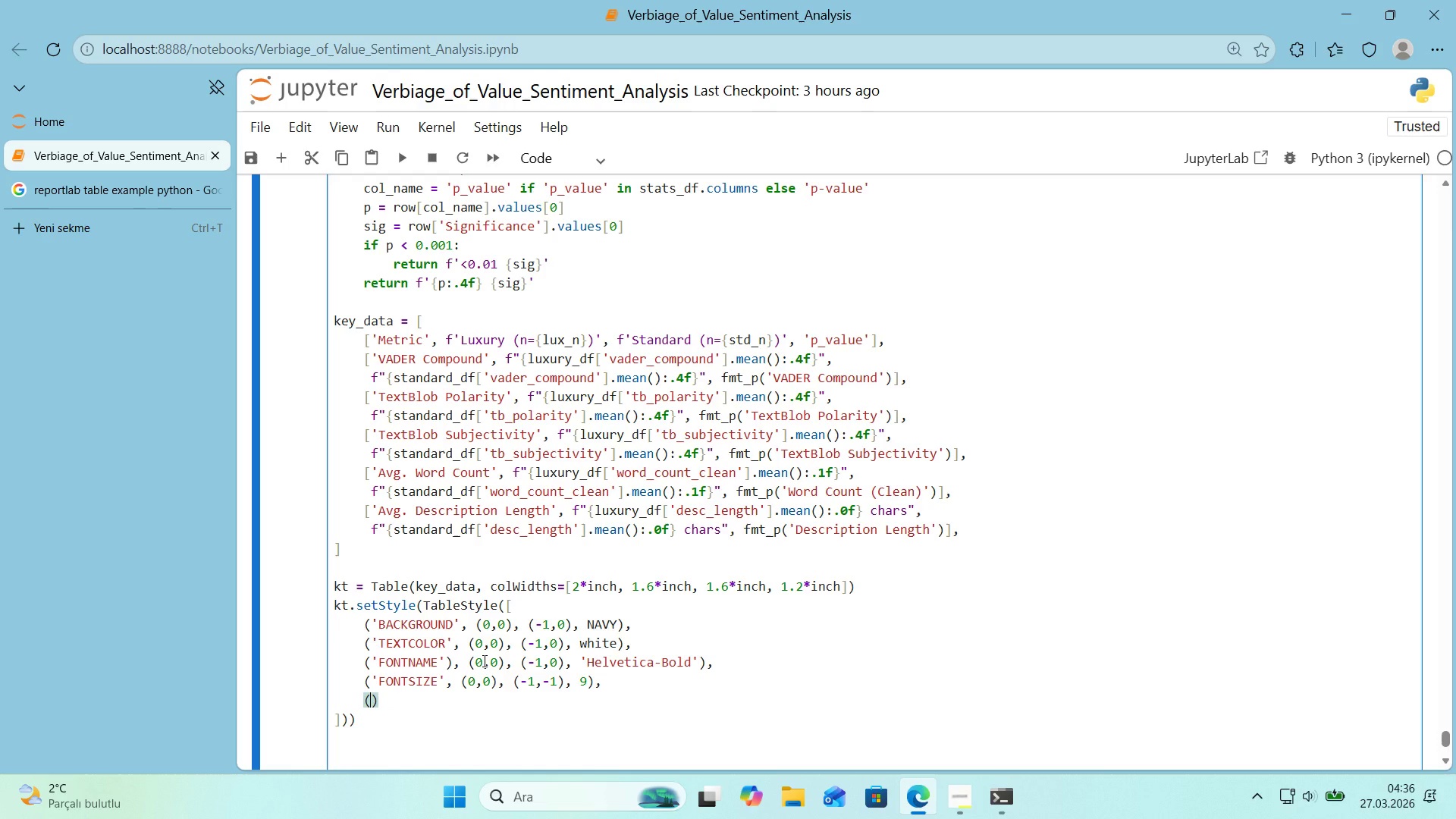 
 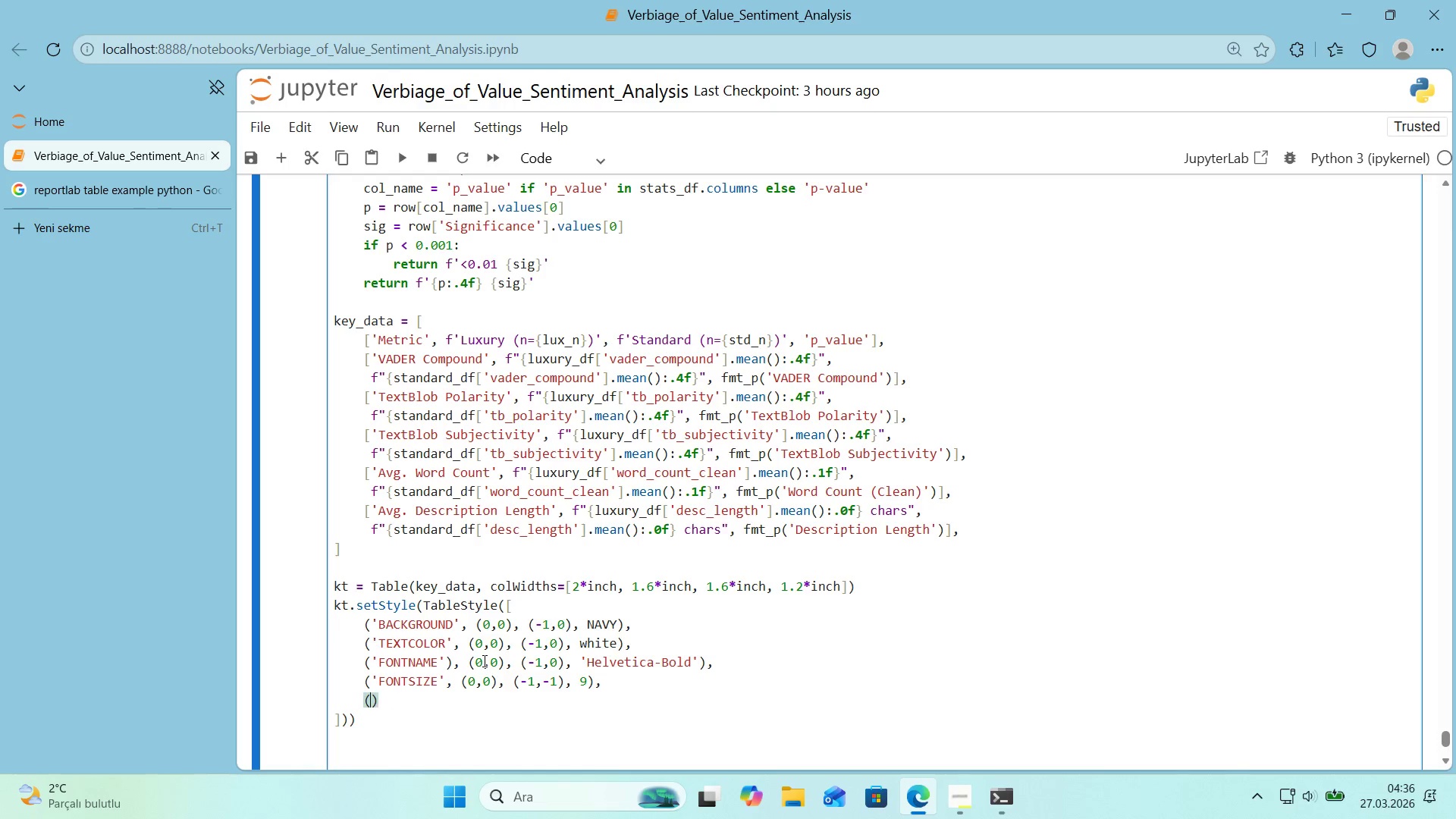 
key(ArrowLeft)
 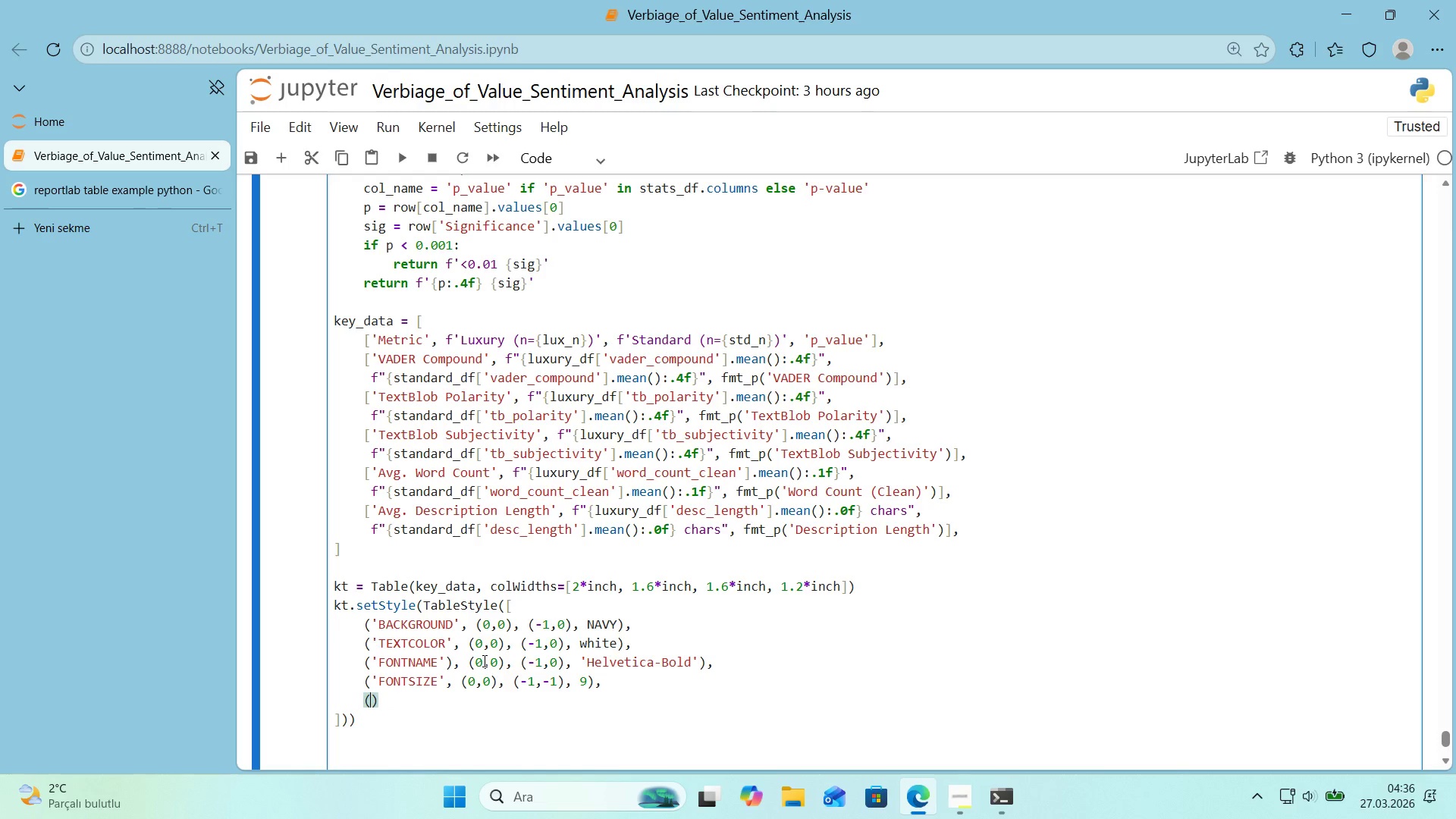 
type(@@)
 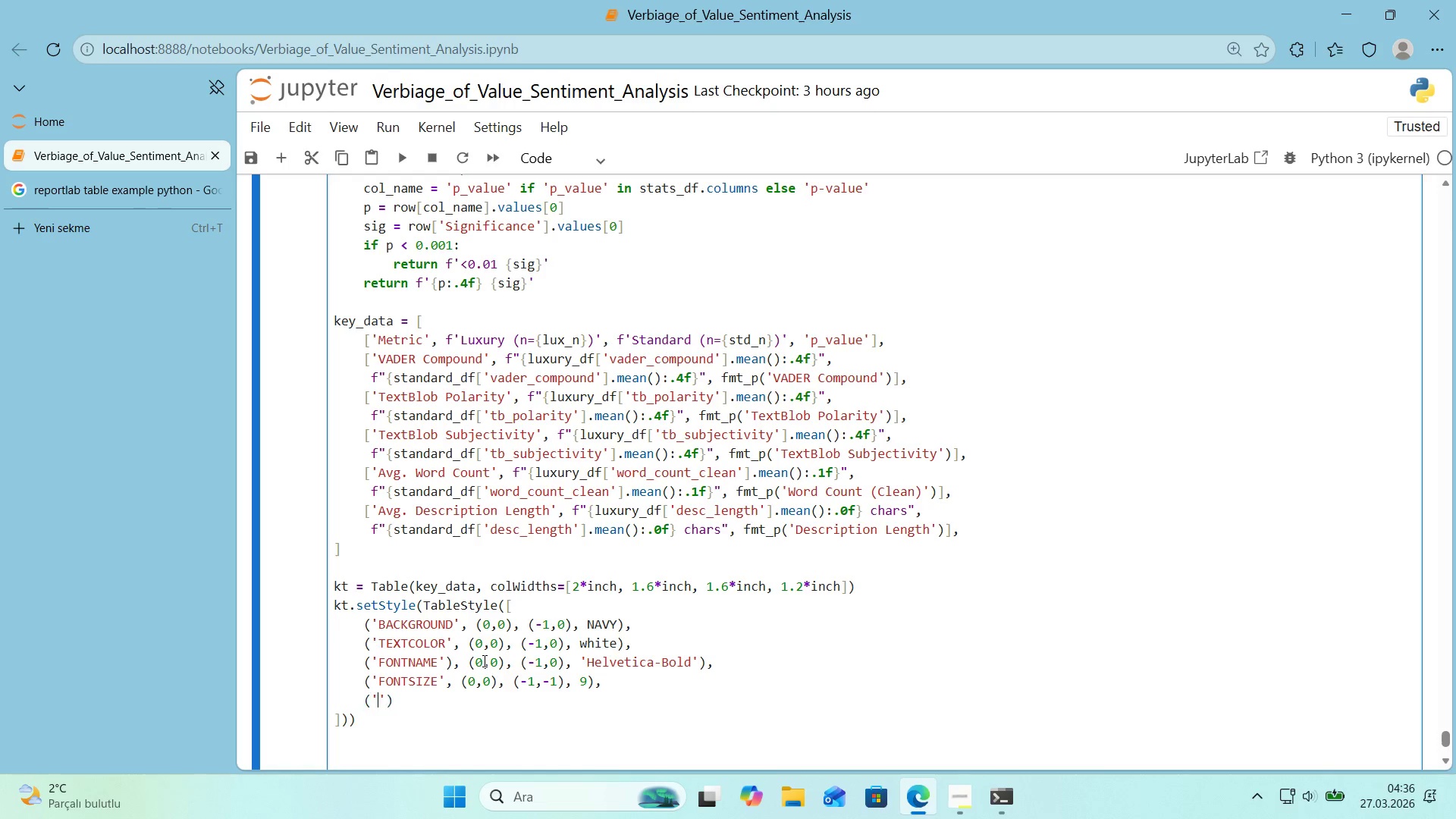 
key(ArrowLeft)
 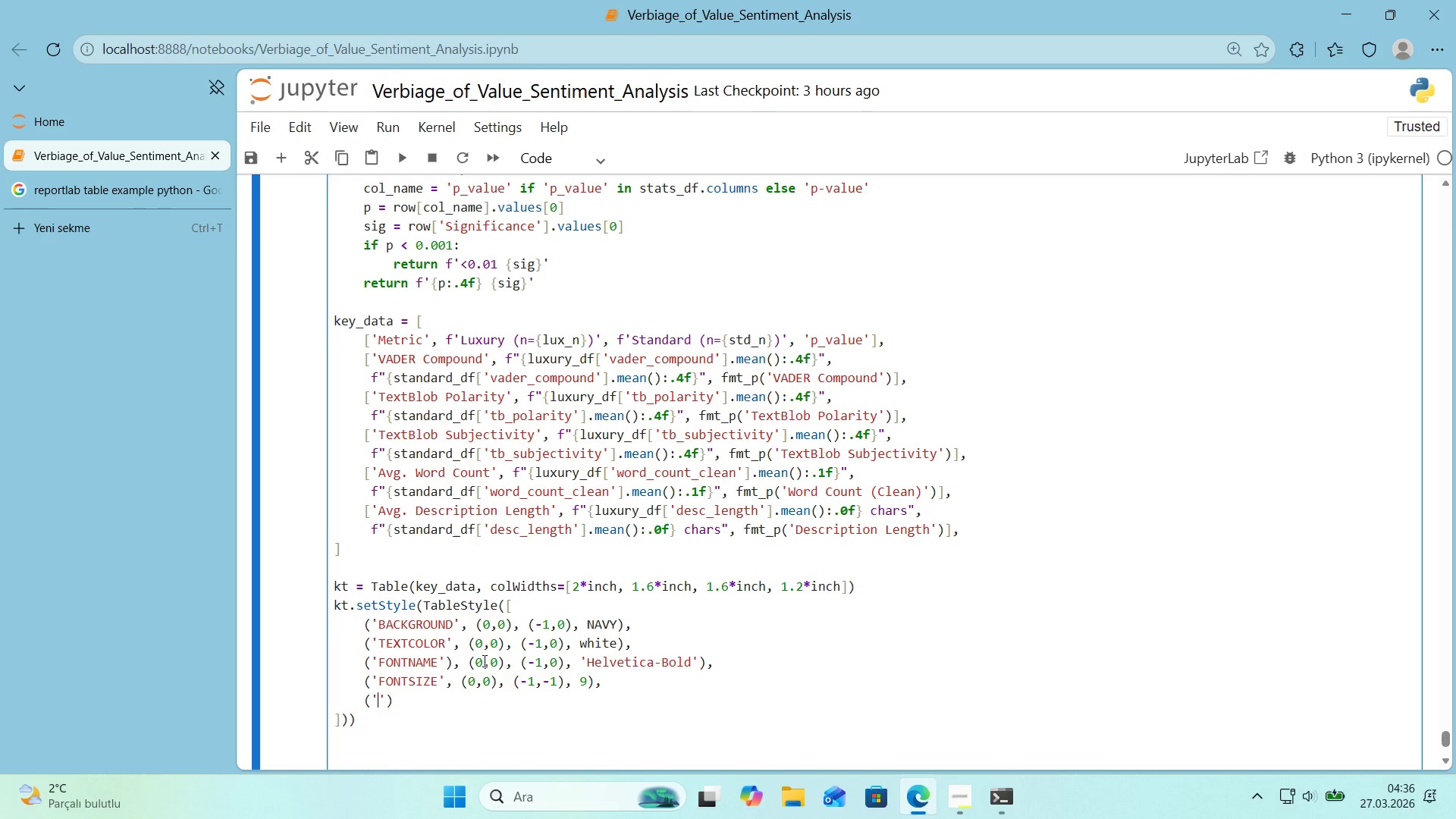 
type(FONTNAME)
 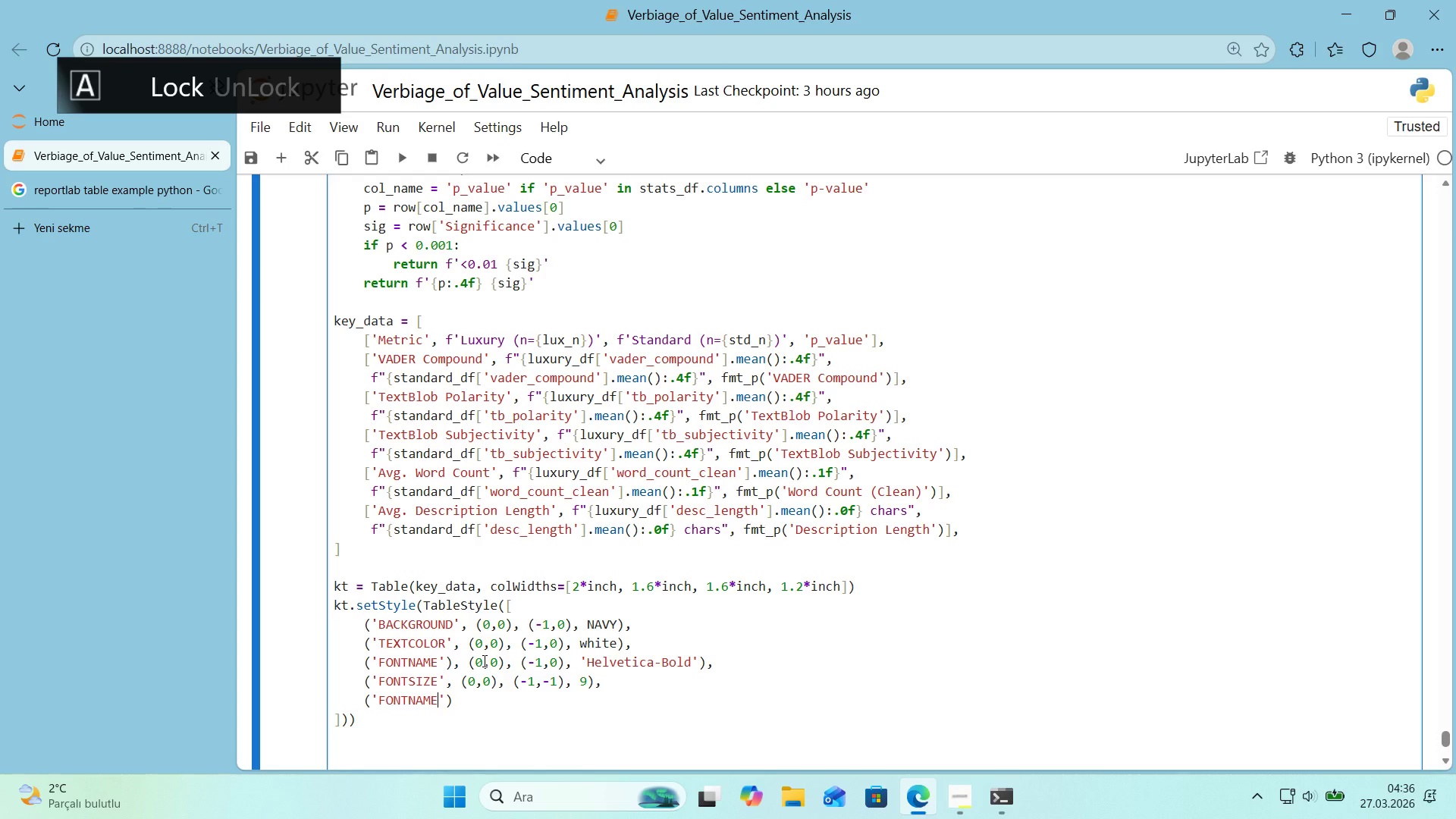 
key(ArrowRight)
 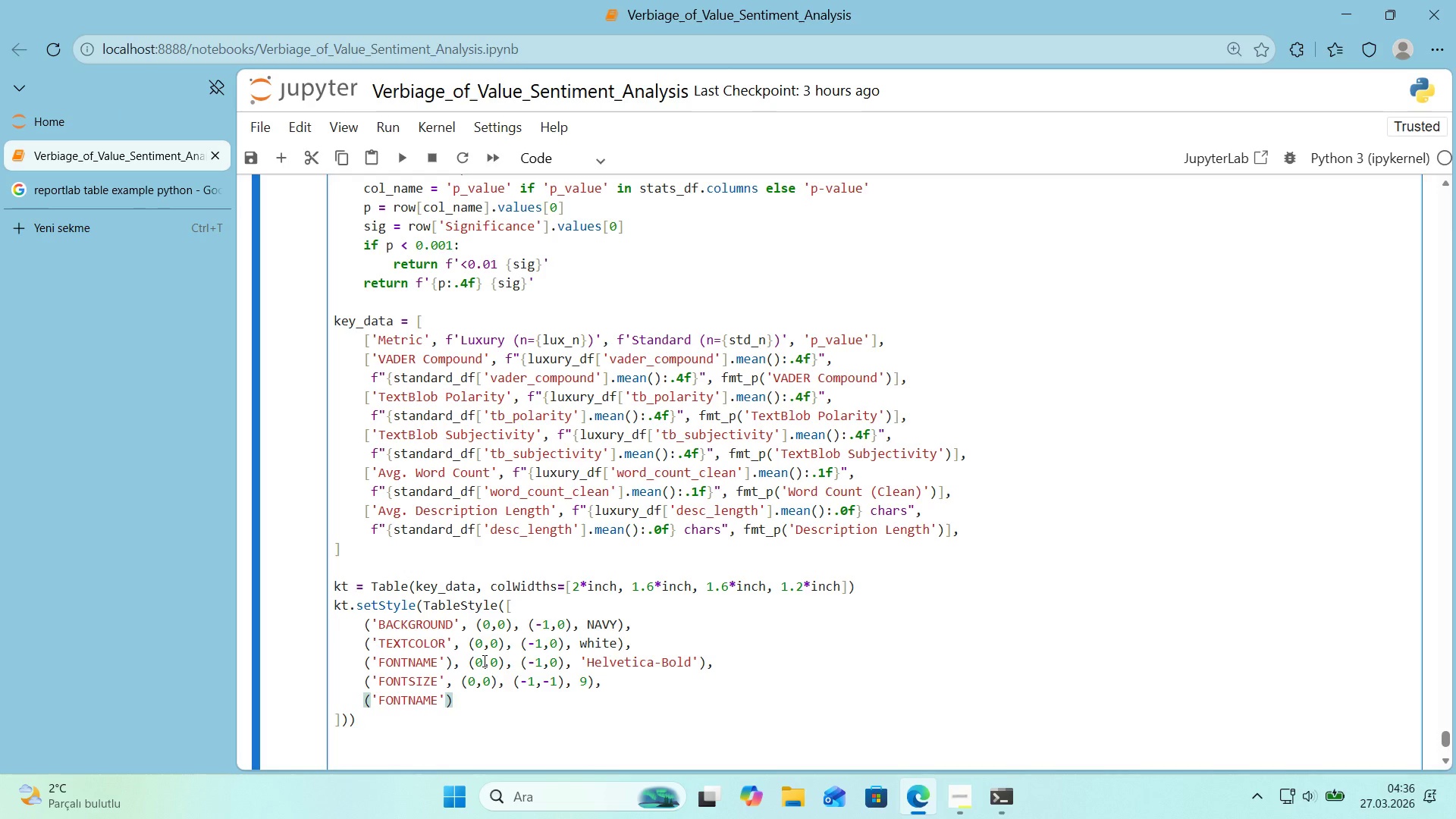 
type(, *()
 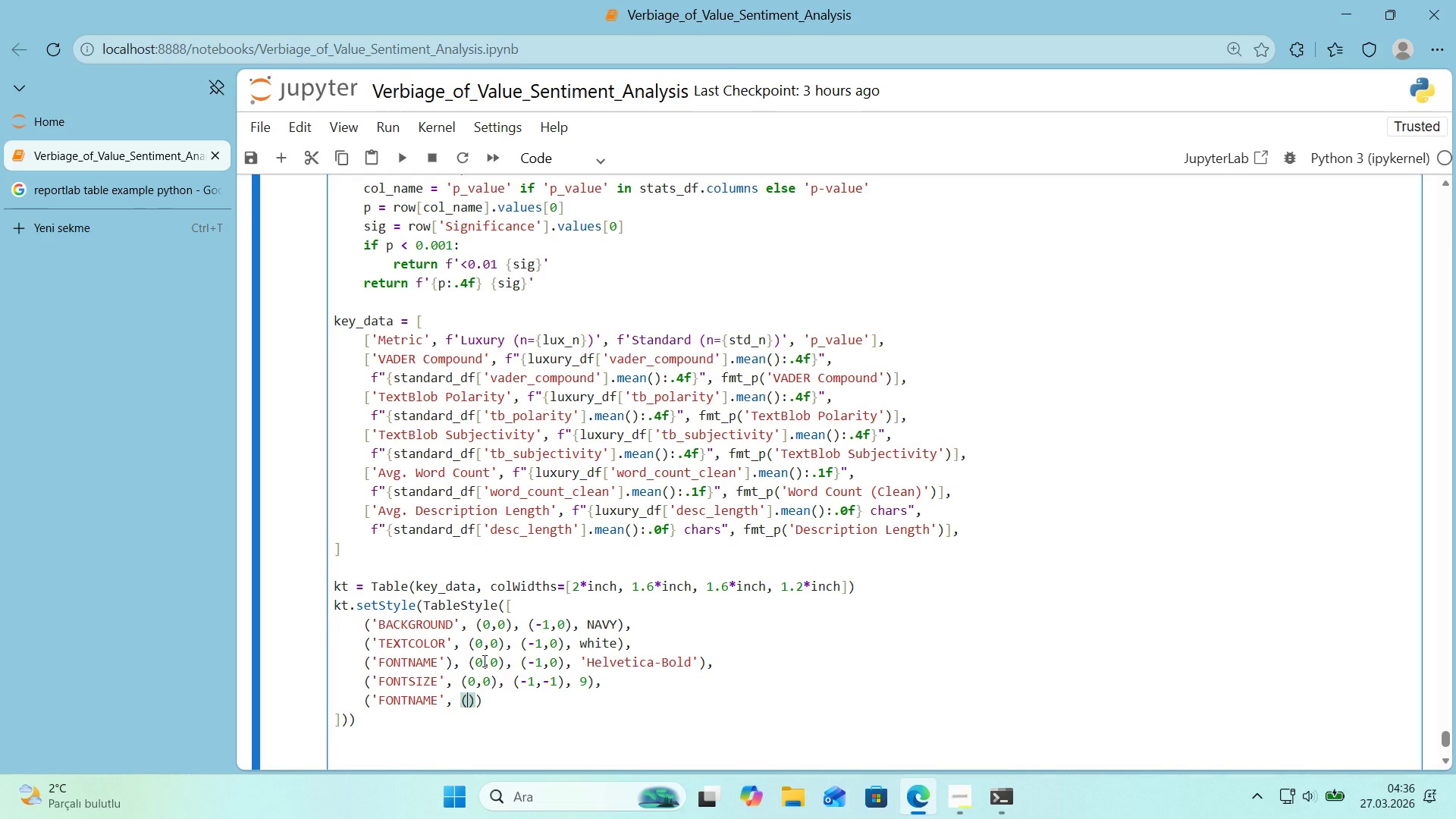 
 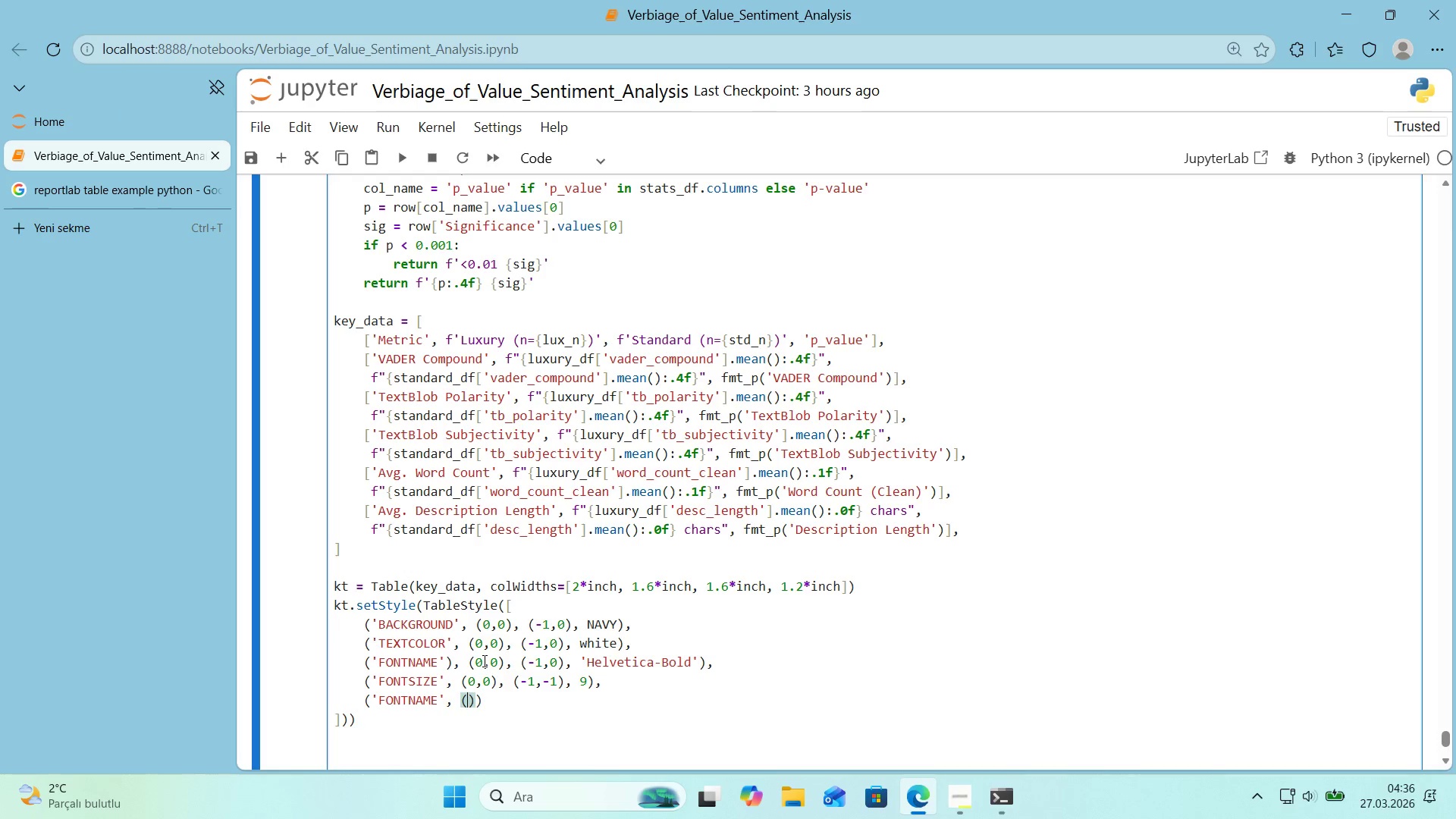 
key(ArrowLeft)
 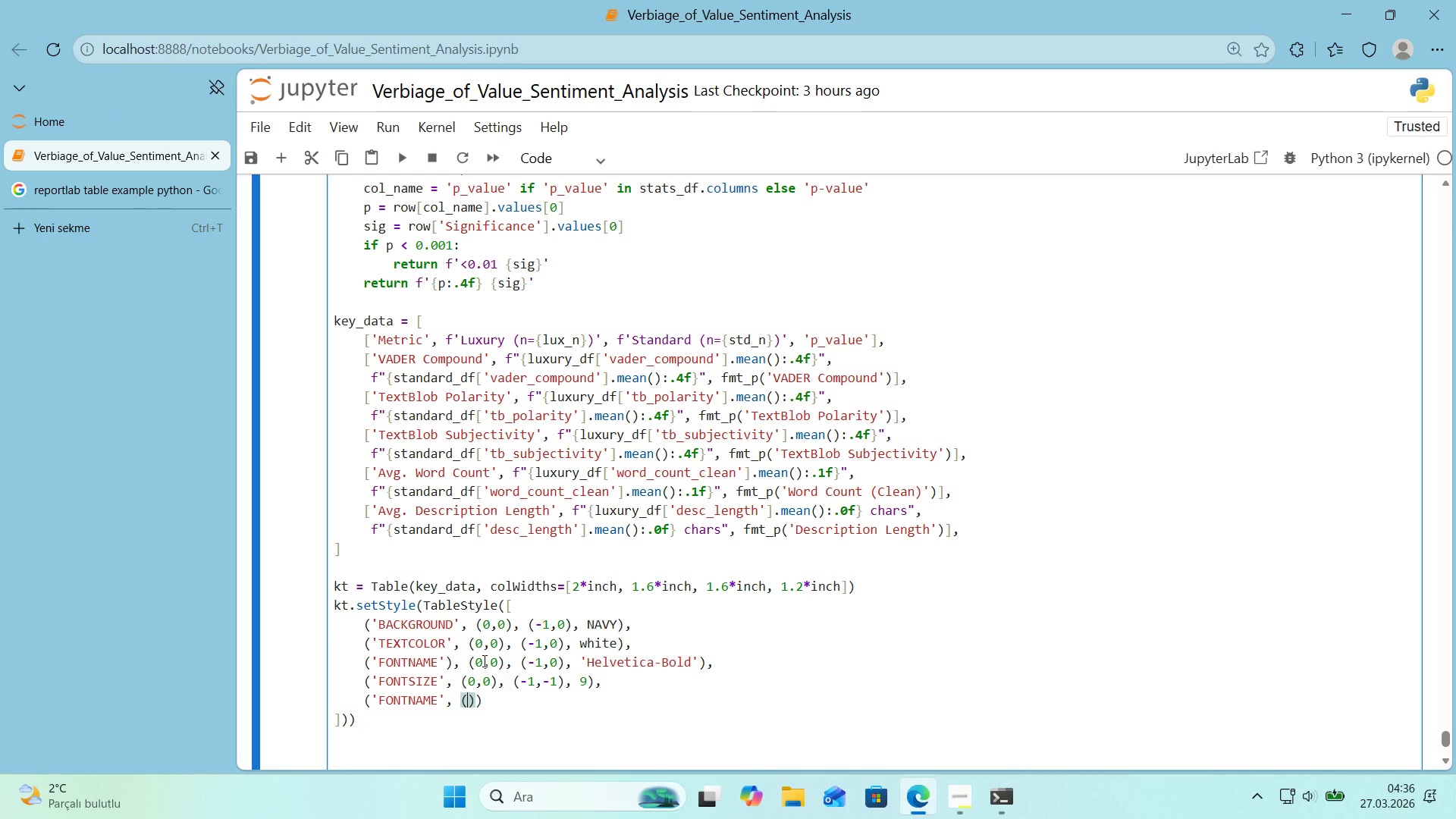 
key(Numpad0)
 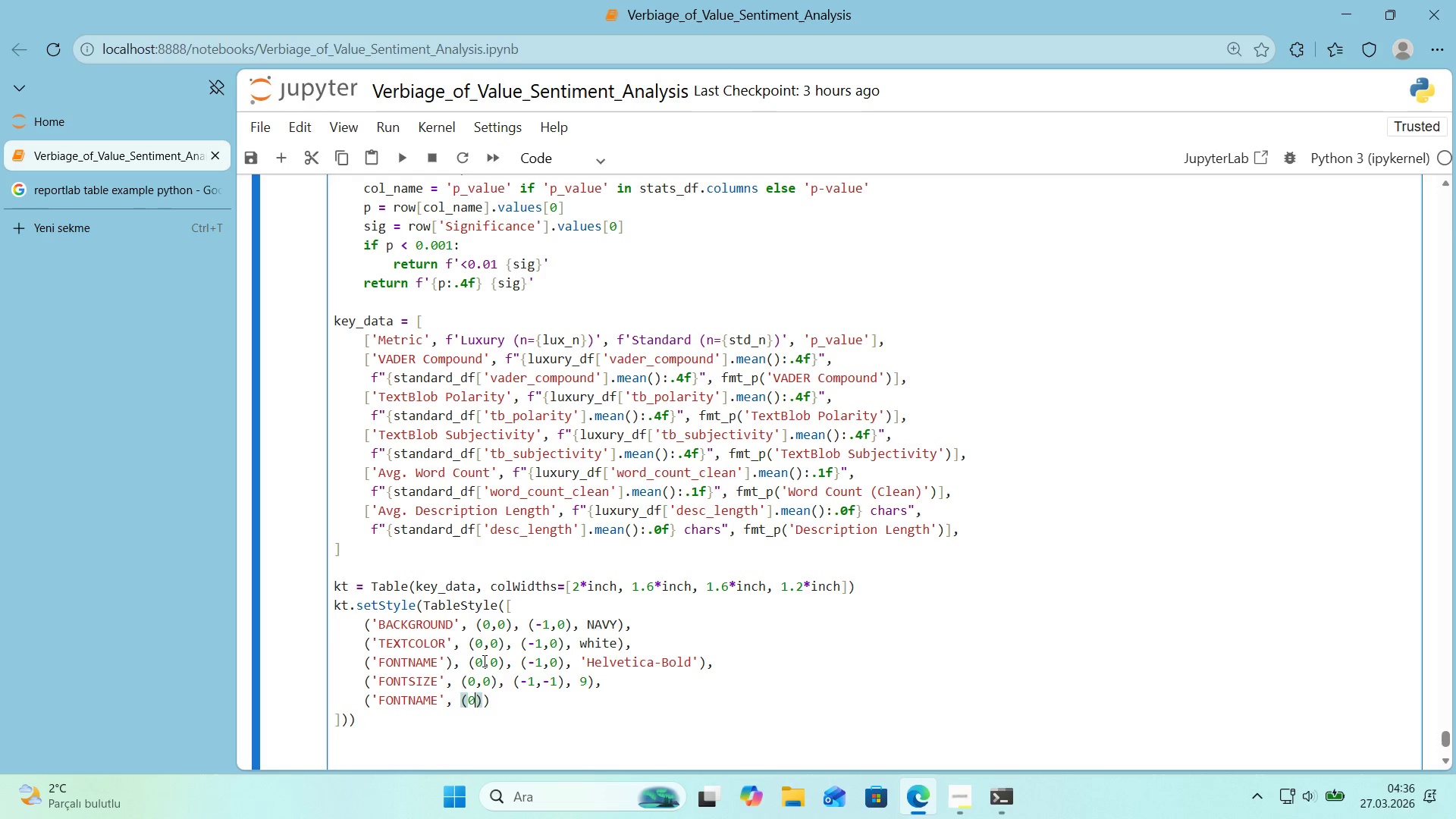 
key(Comma)
 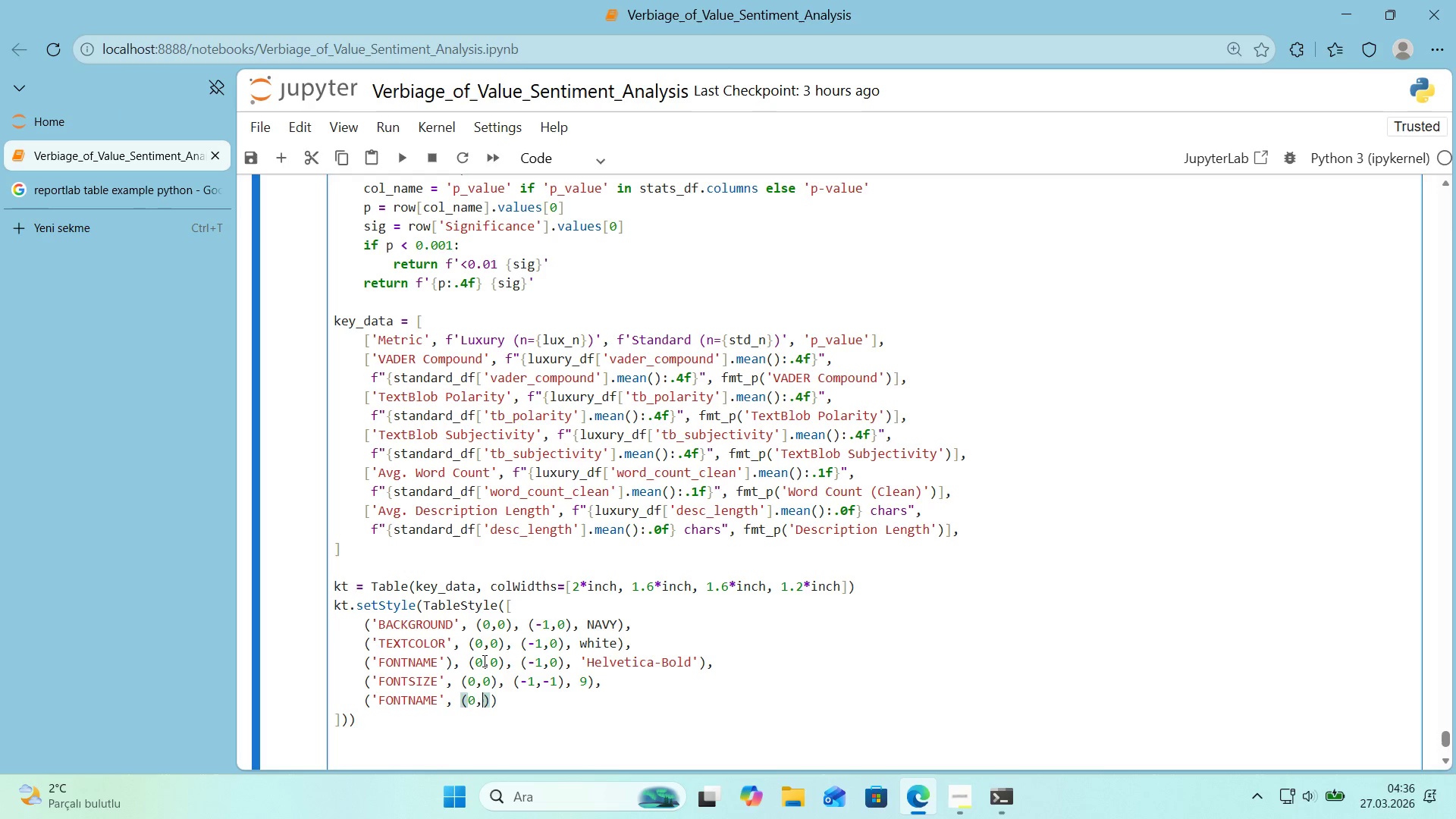 
key(Numpad1)
 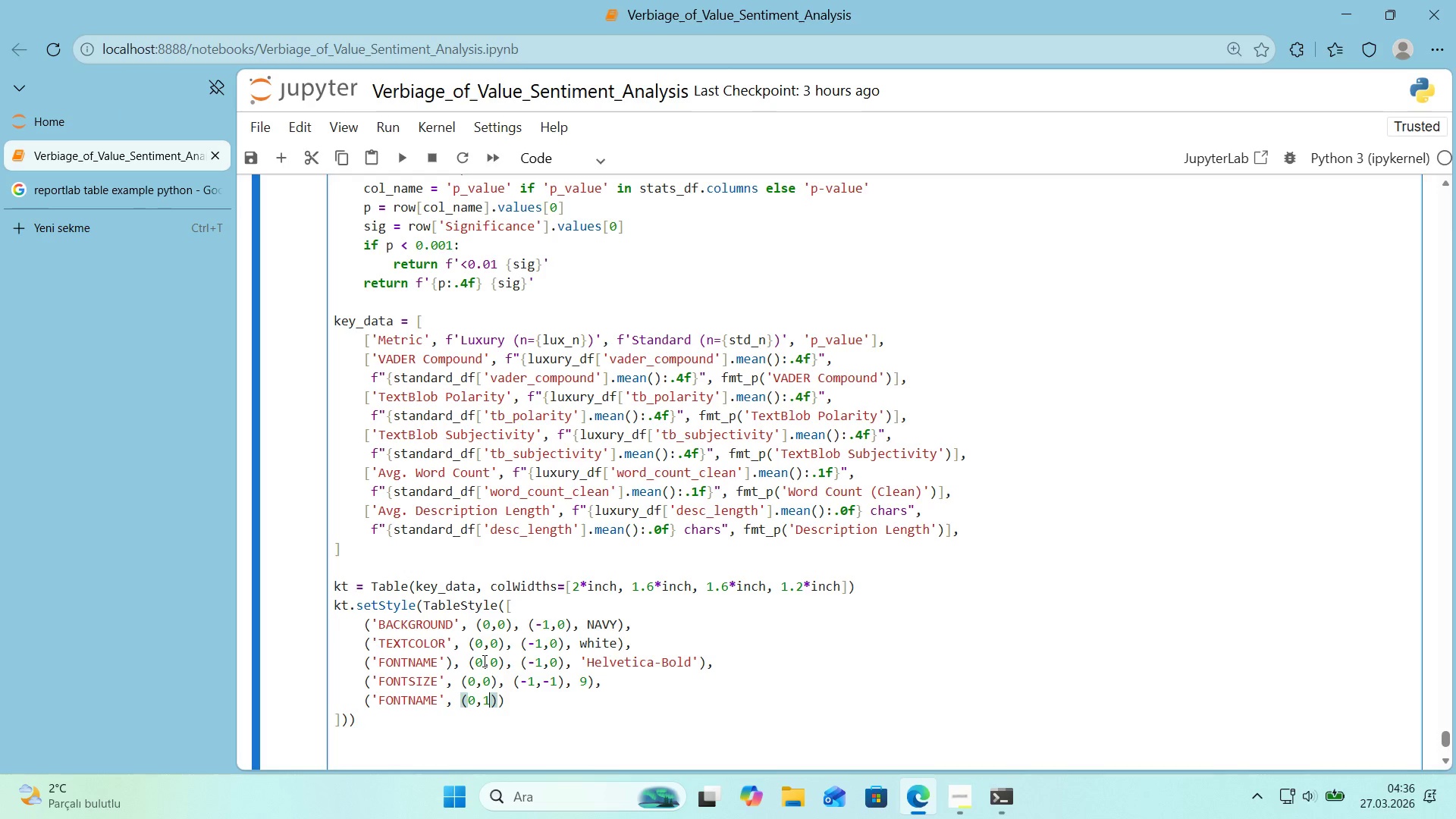 
key(ArrowRight)
 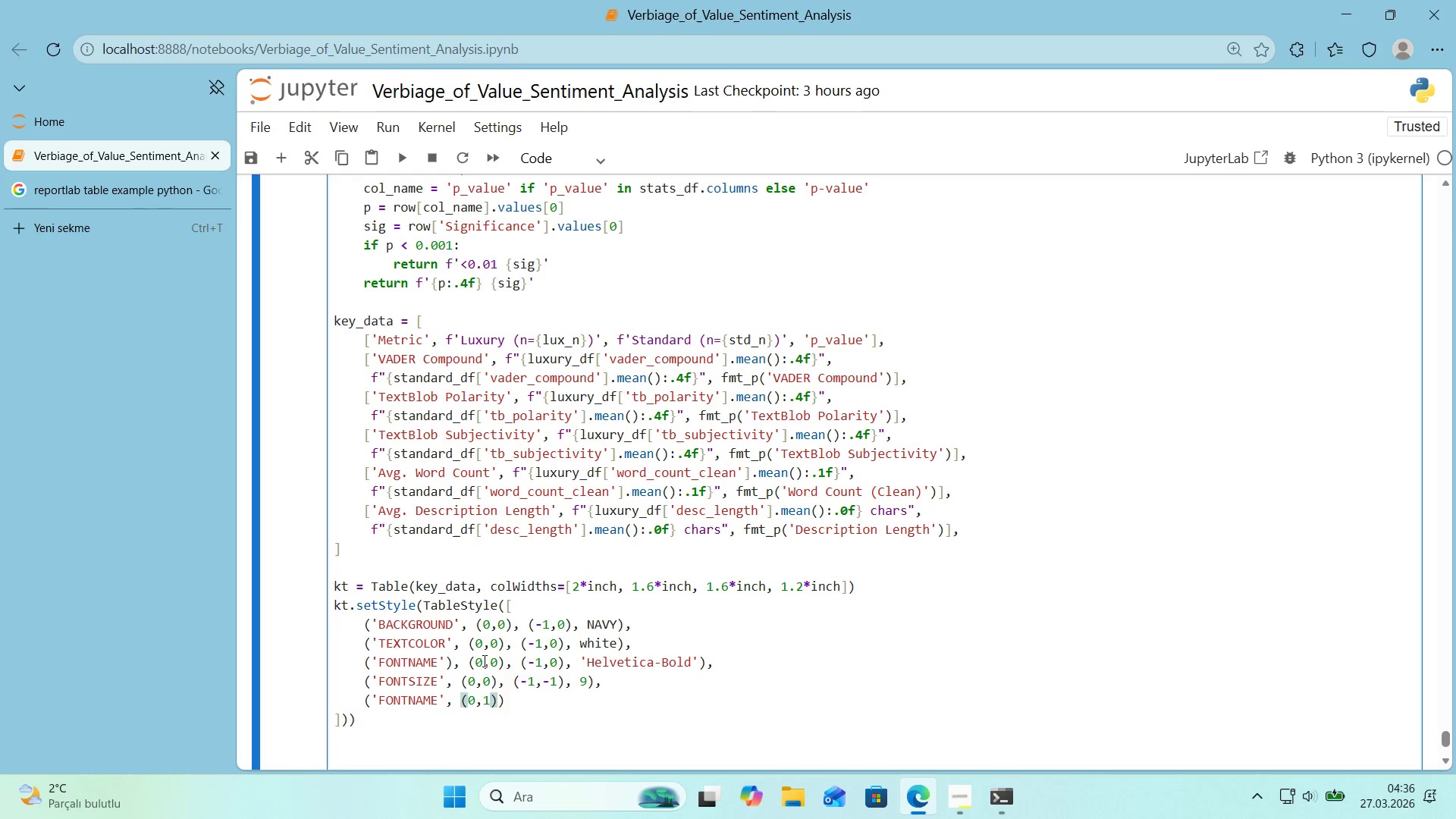 
type(, *()
 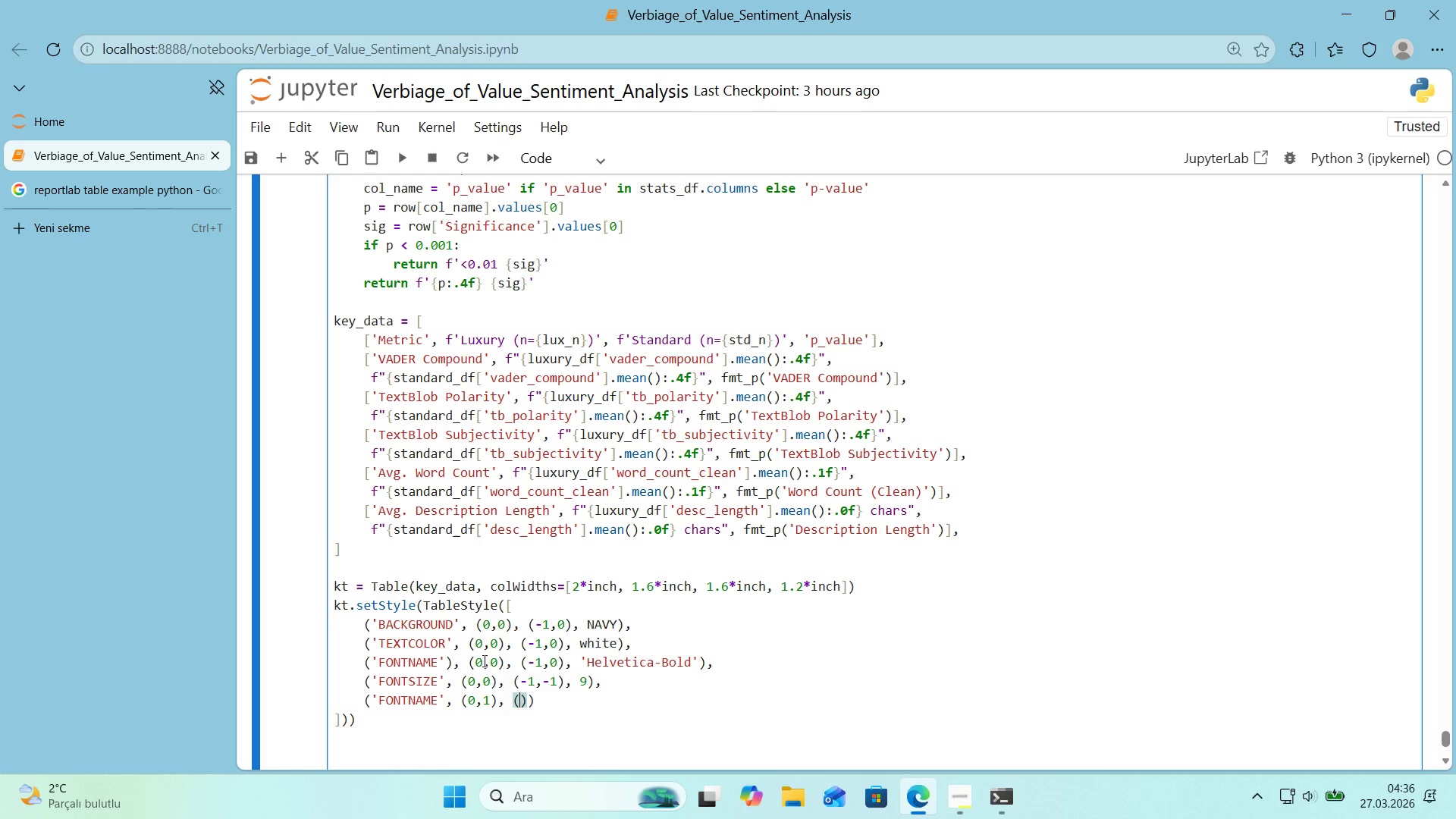 
 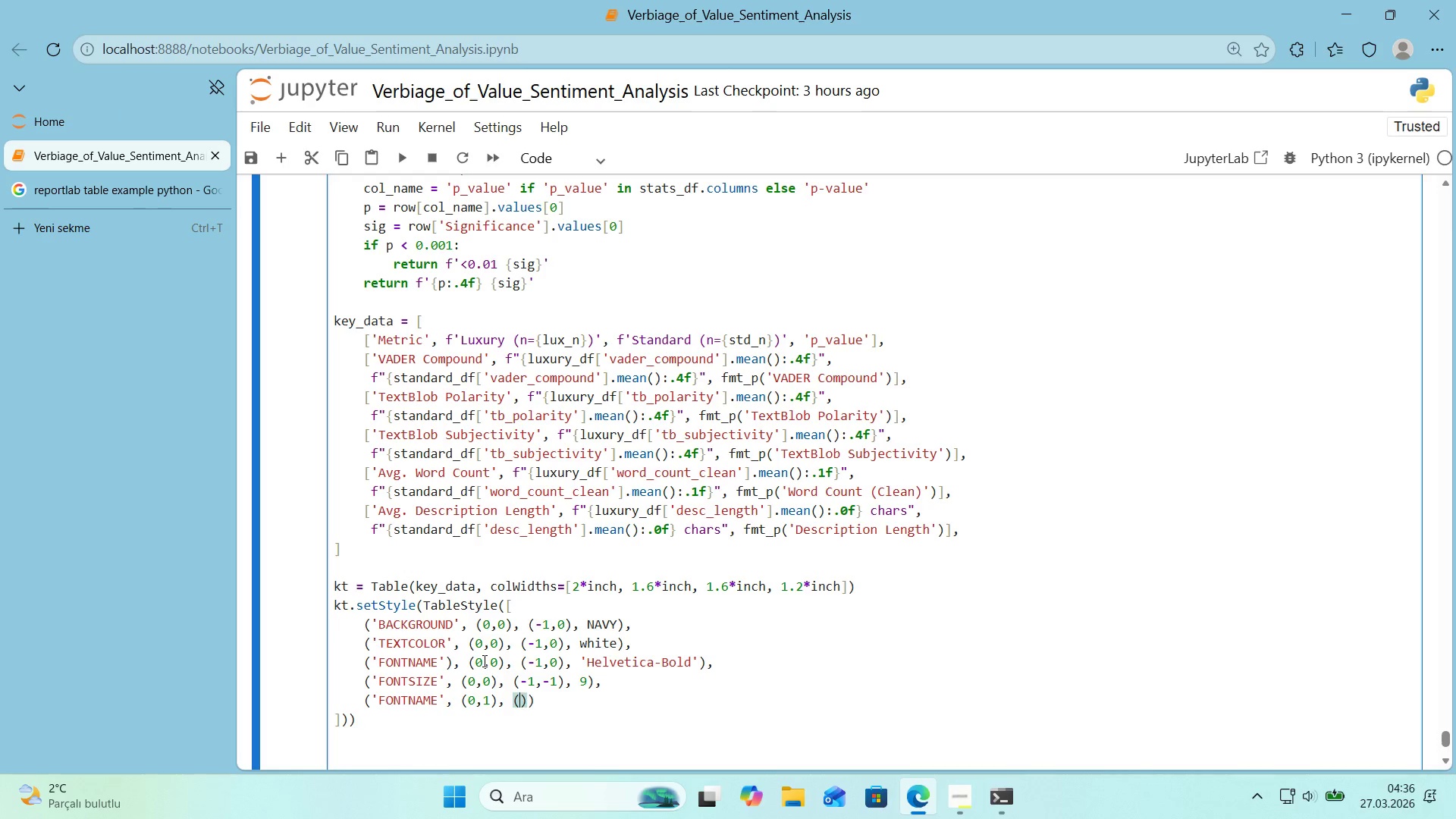 
key(ArrowLeft)
 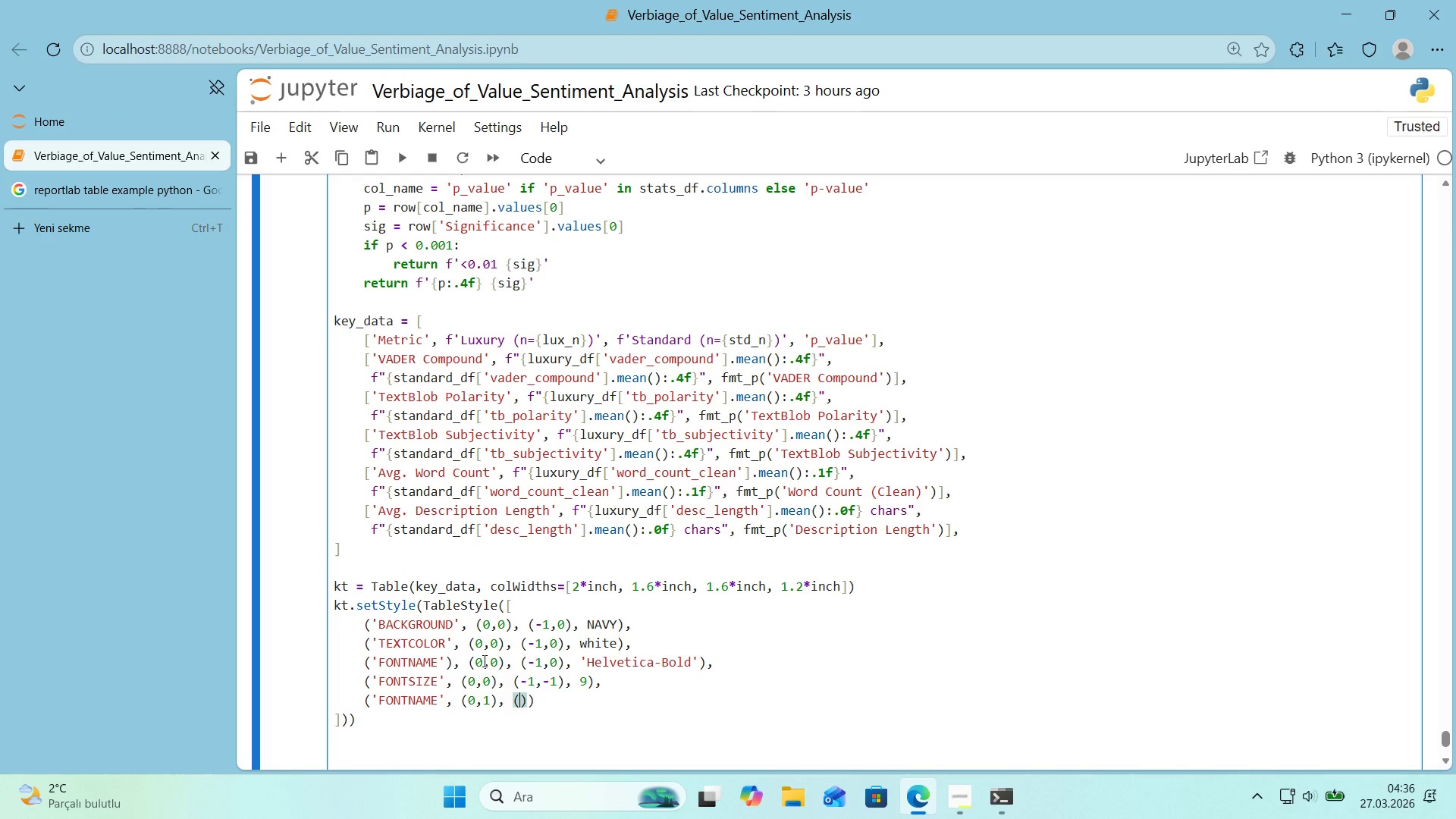 
key(NumpadSubtract)
 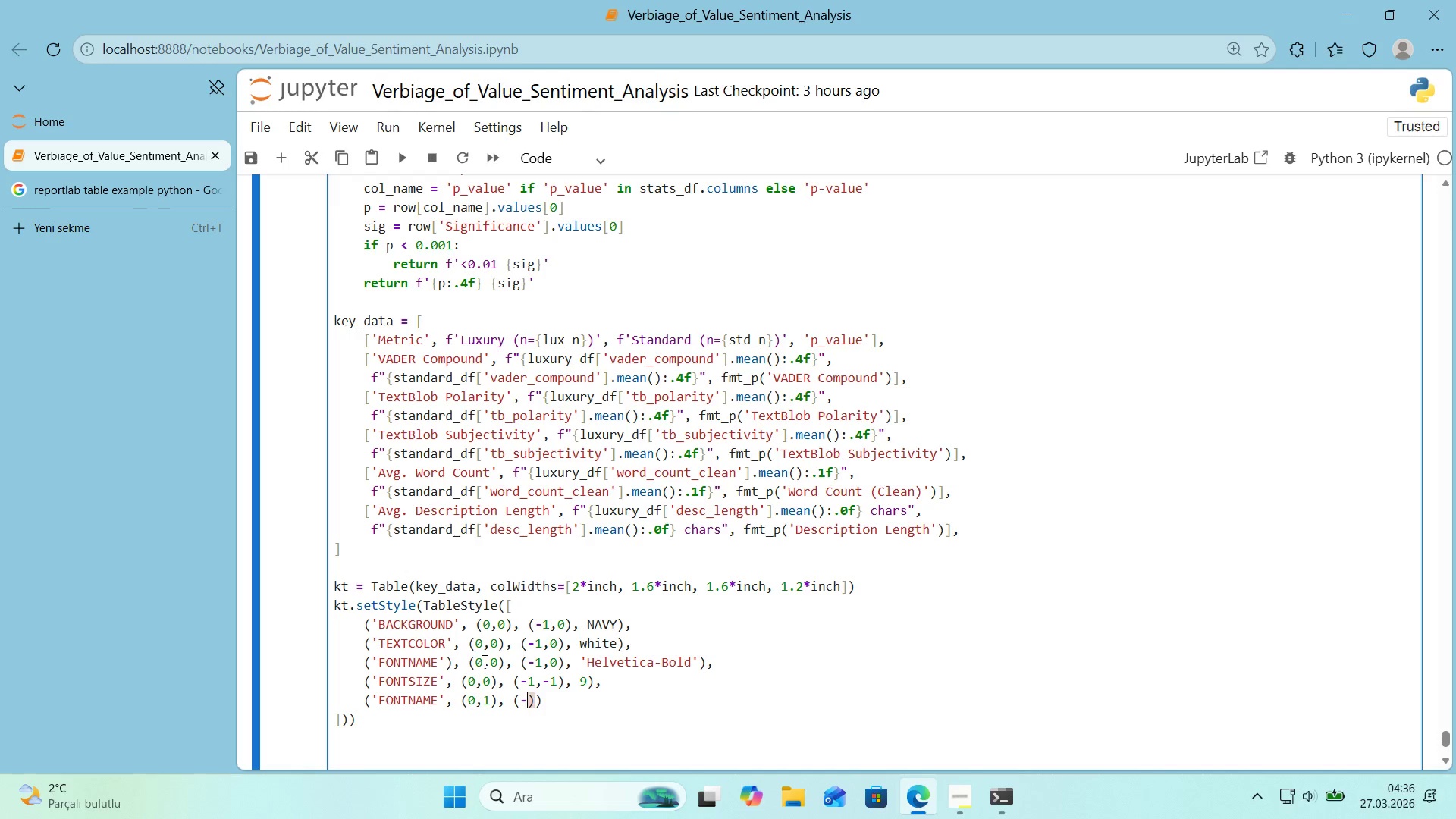 
key(1)
 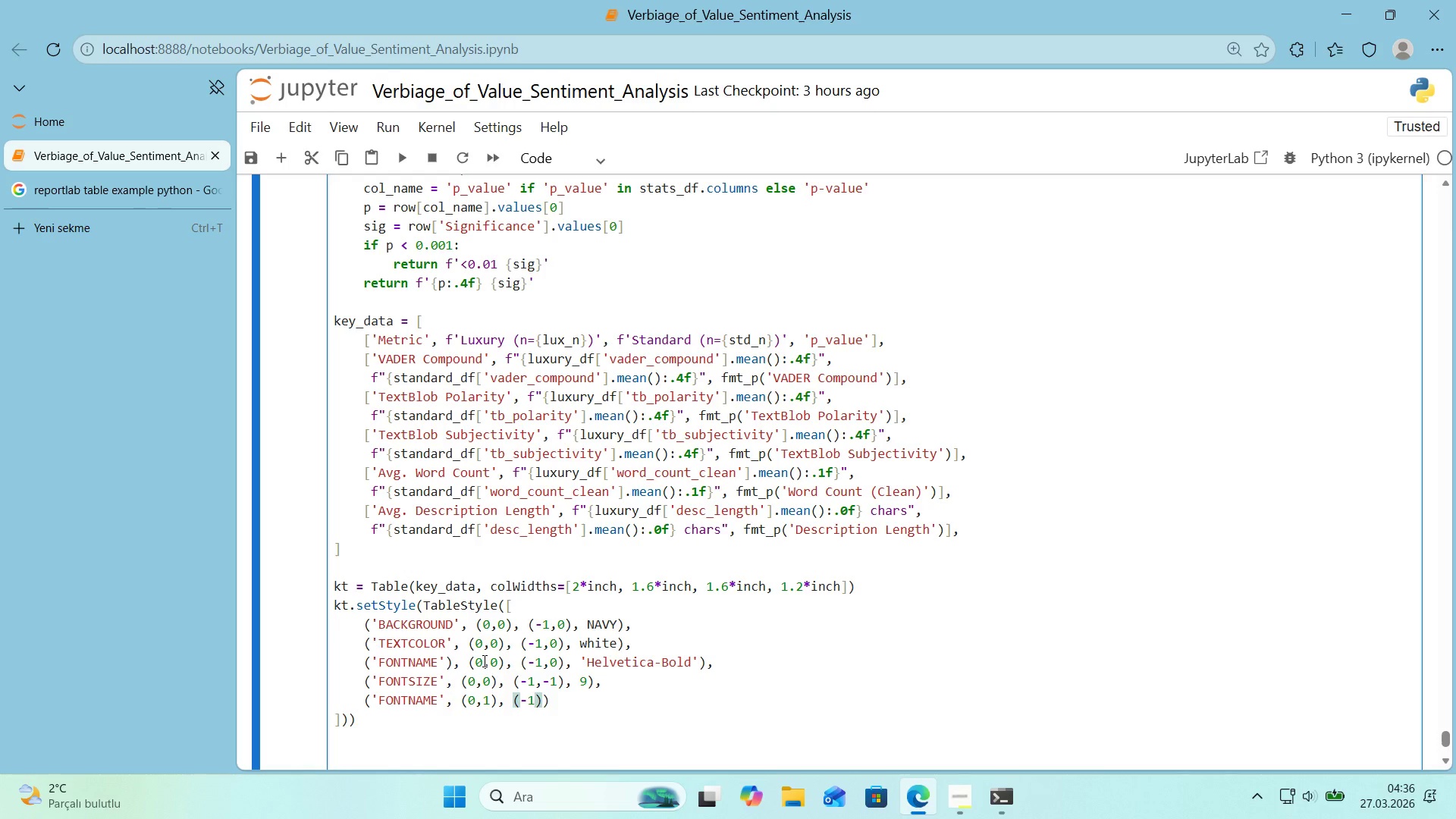 
key(Comma)
 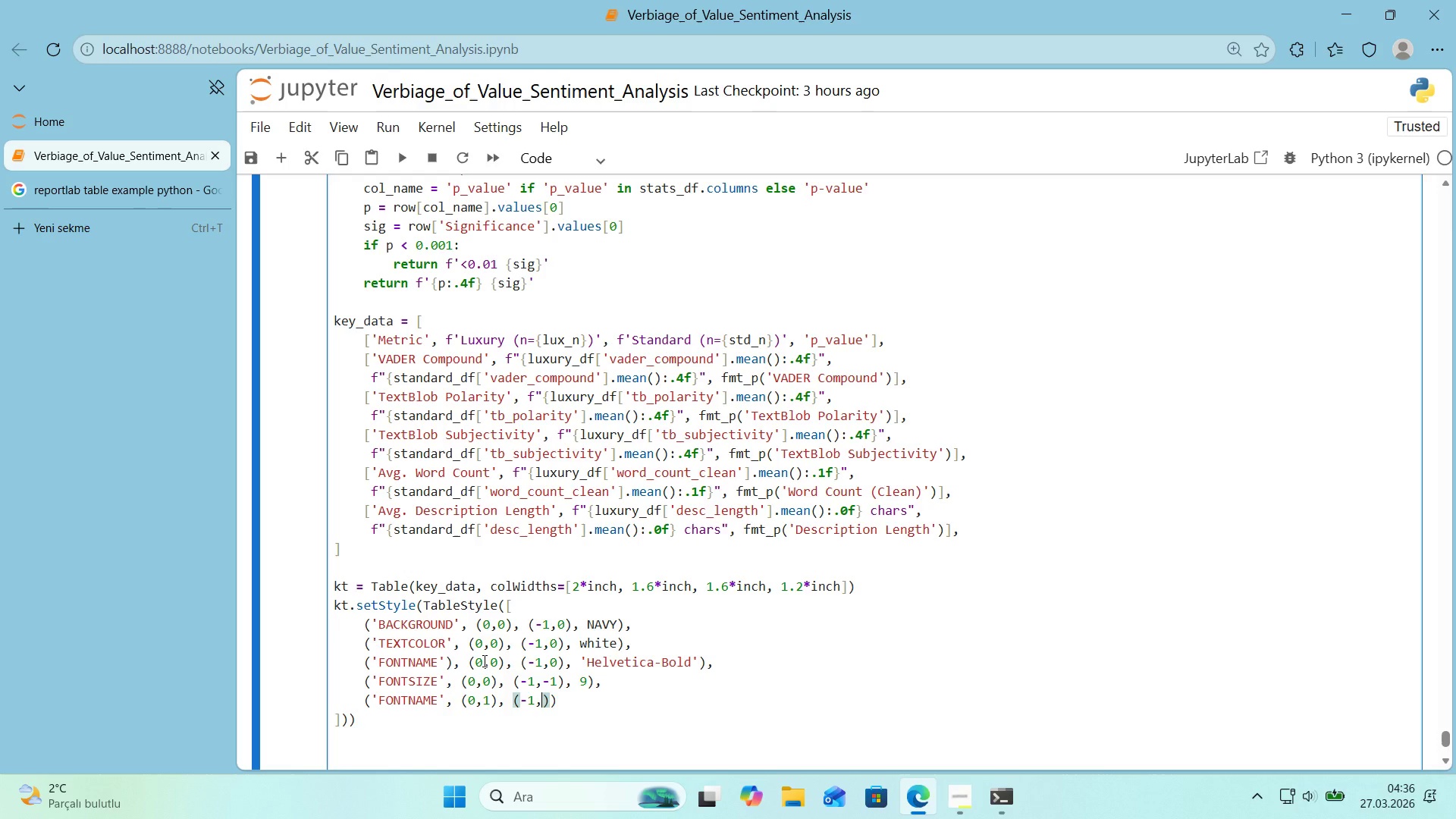 
key(NumpadSubtract)
 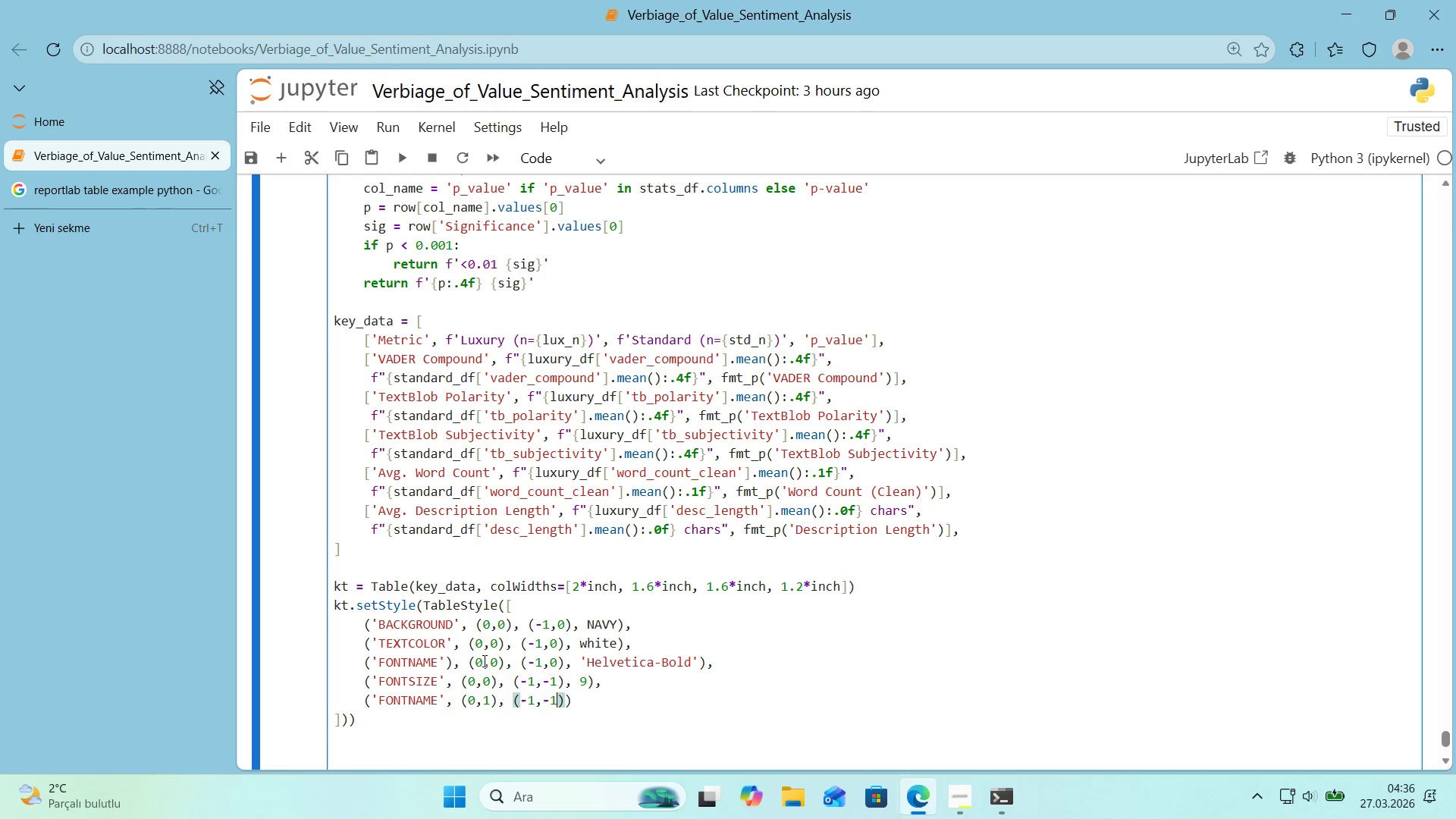 
key(1)
 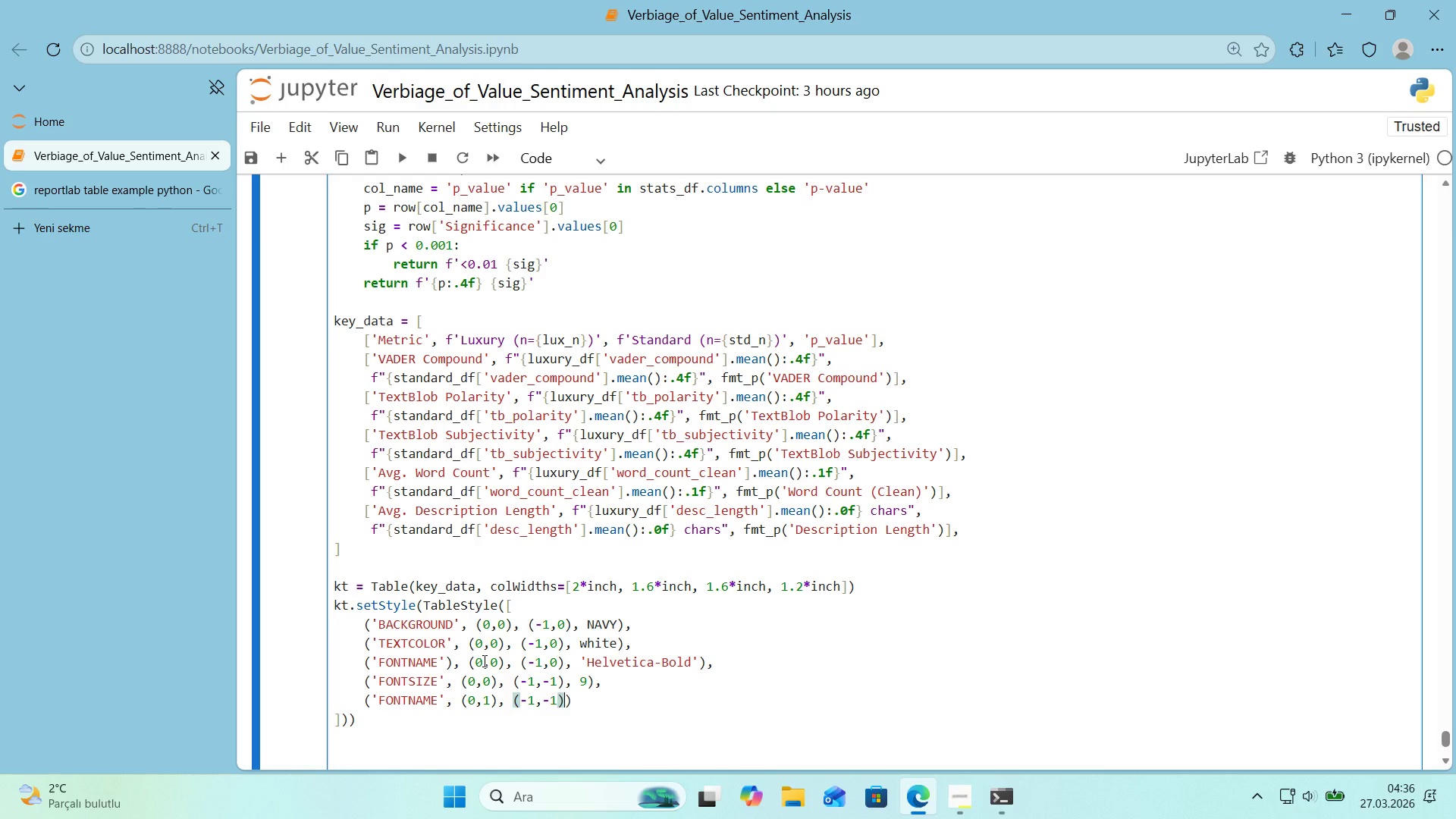 
key(ArrowRight)
 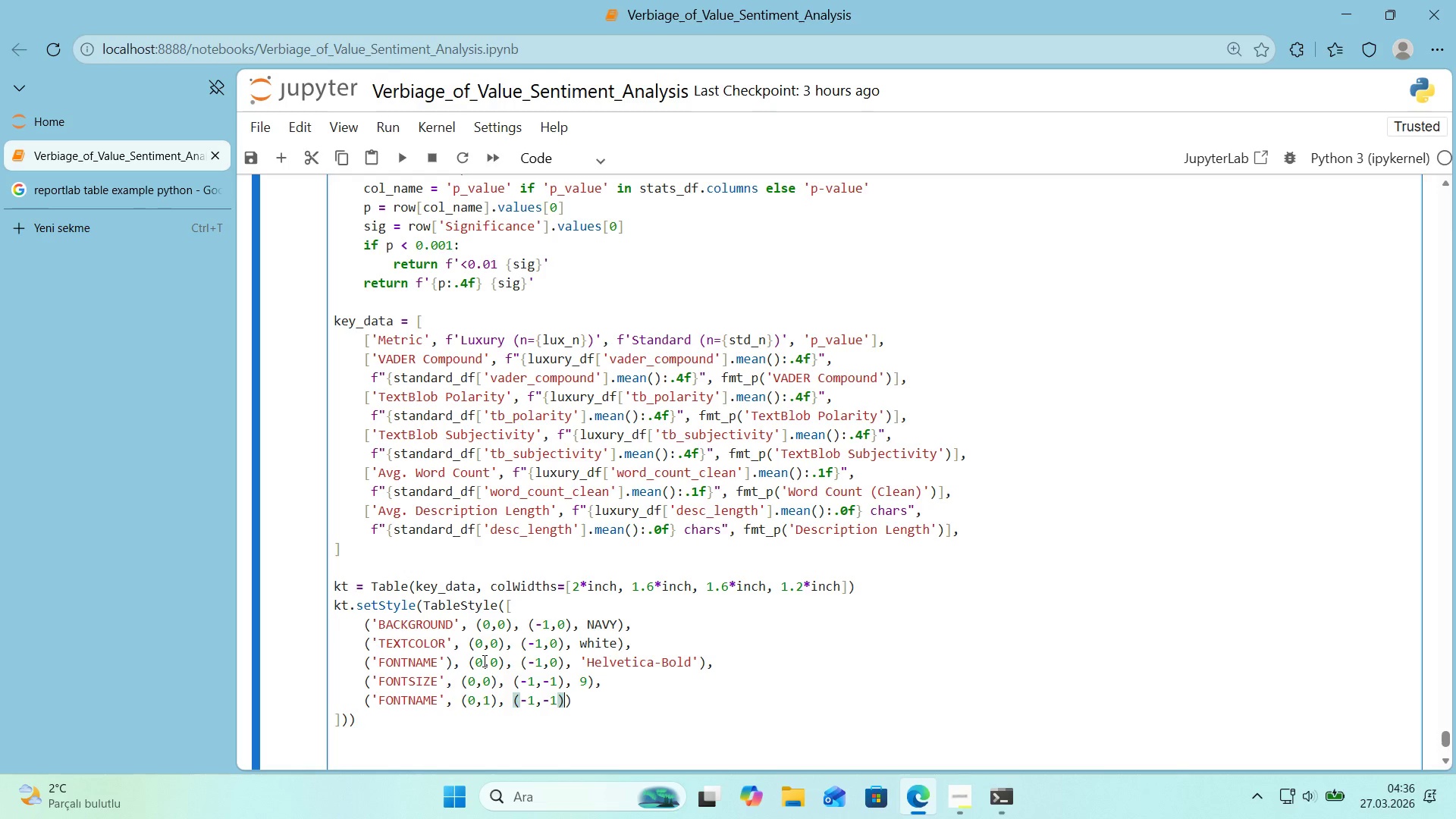 
type(, @@)
 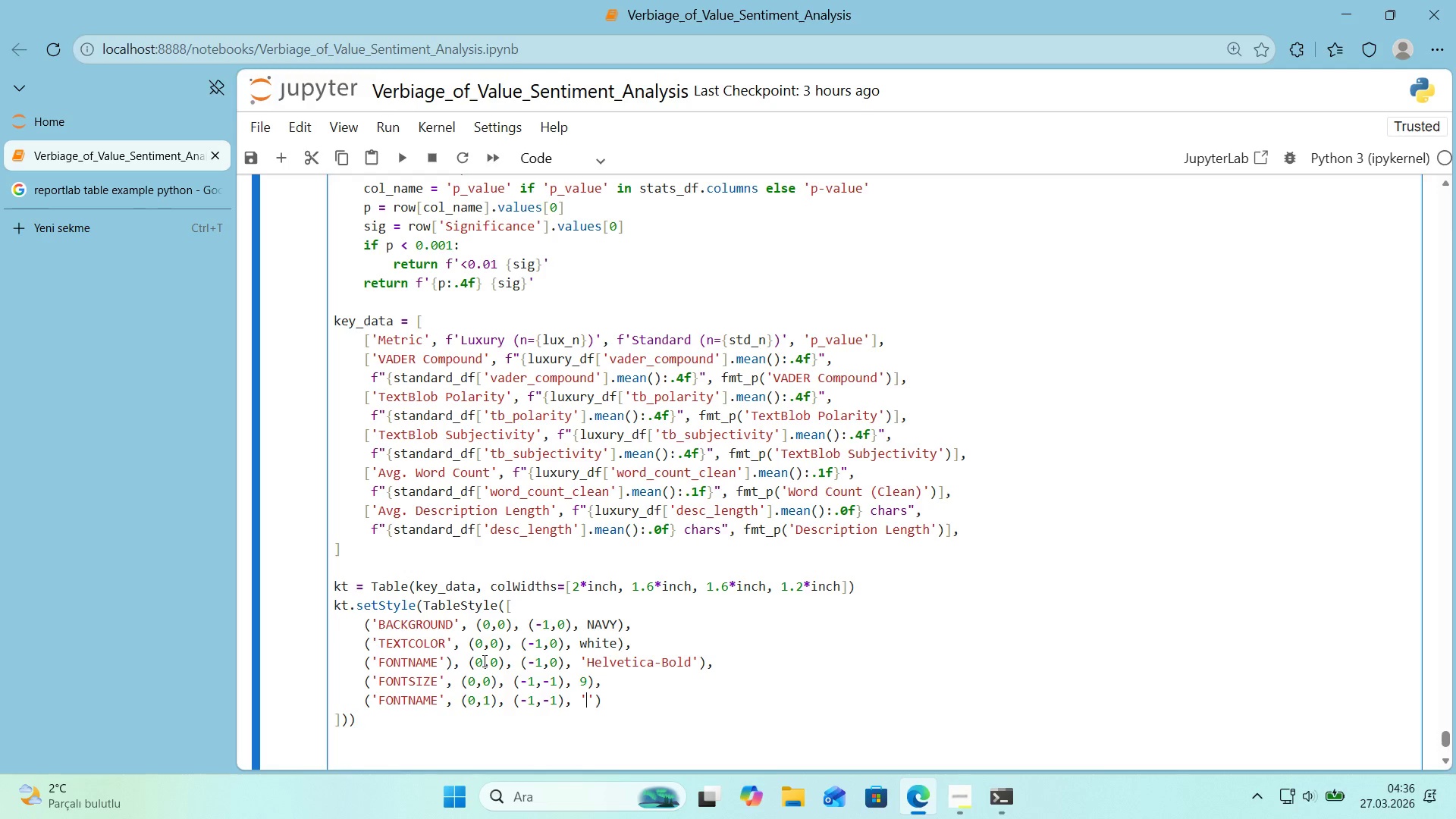 
 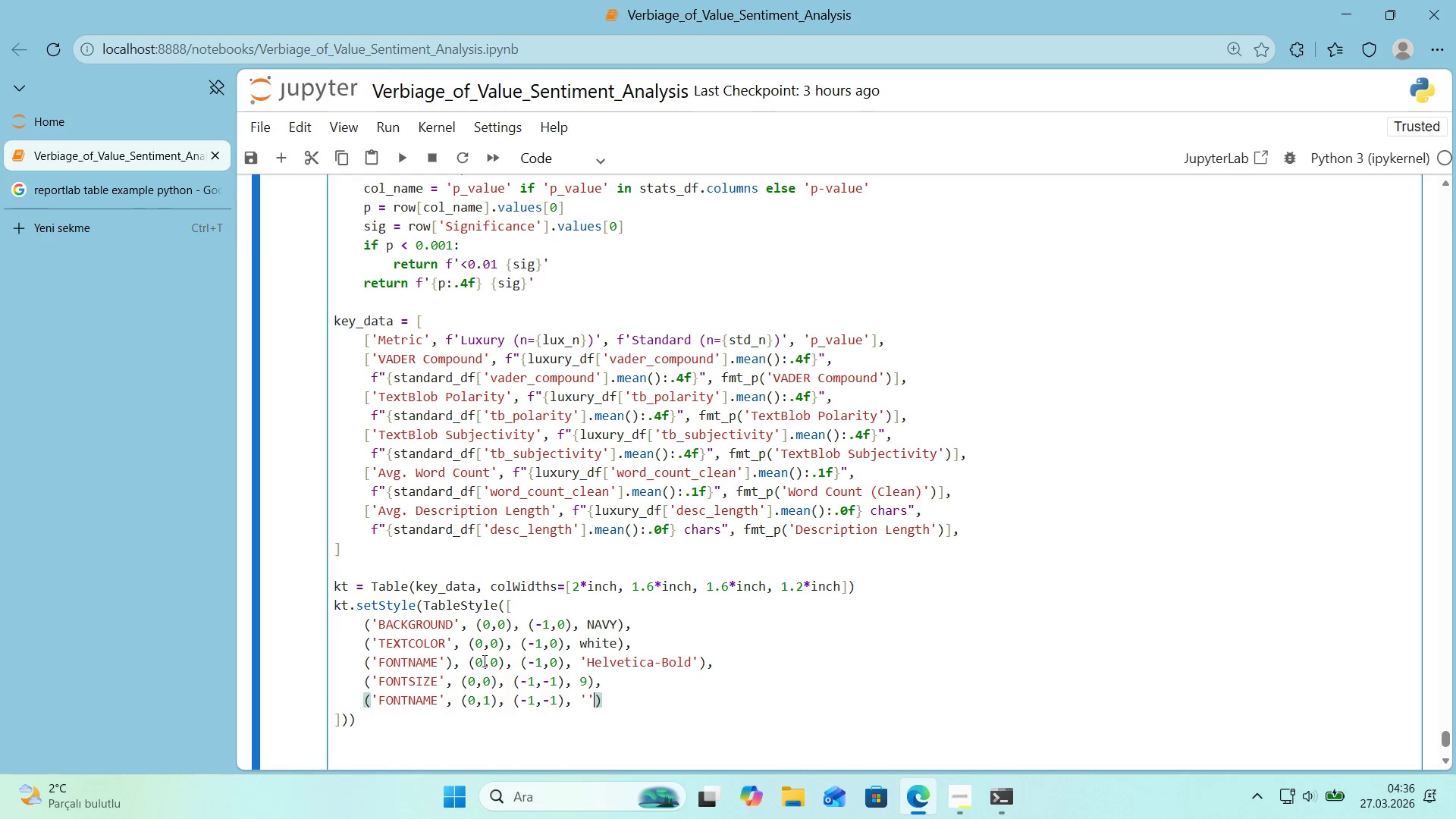 
key(ArrowLeft)
 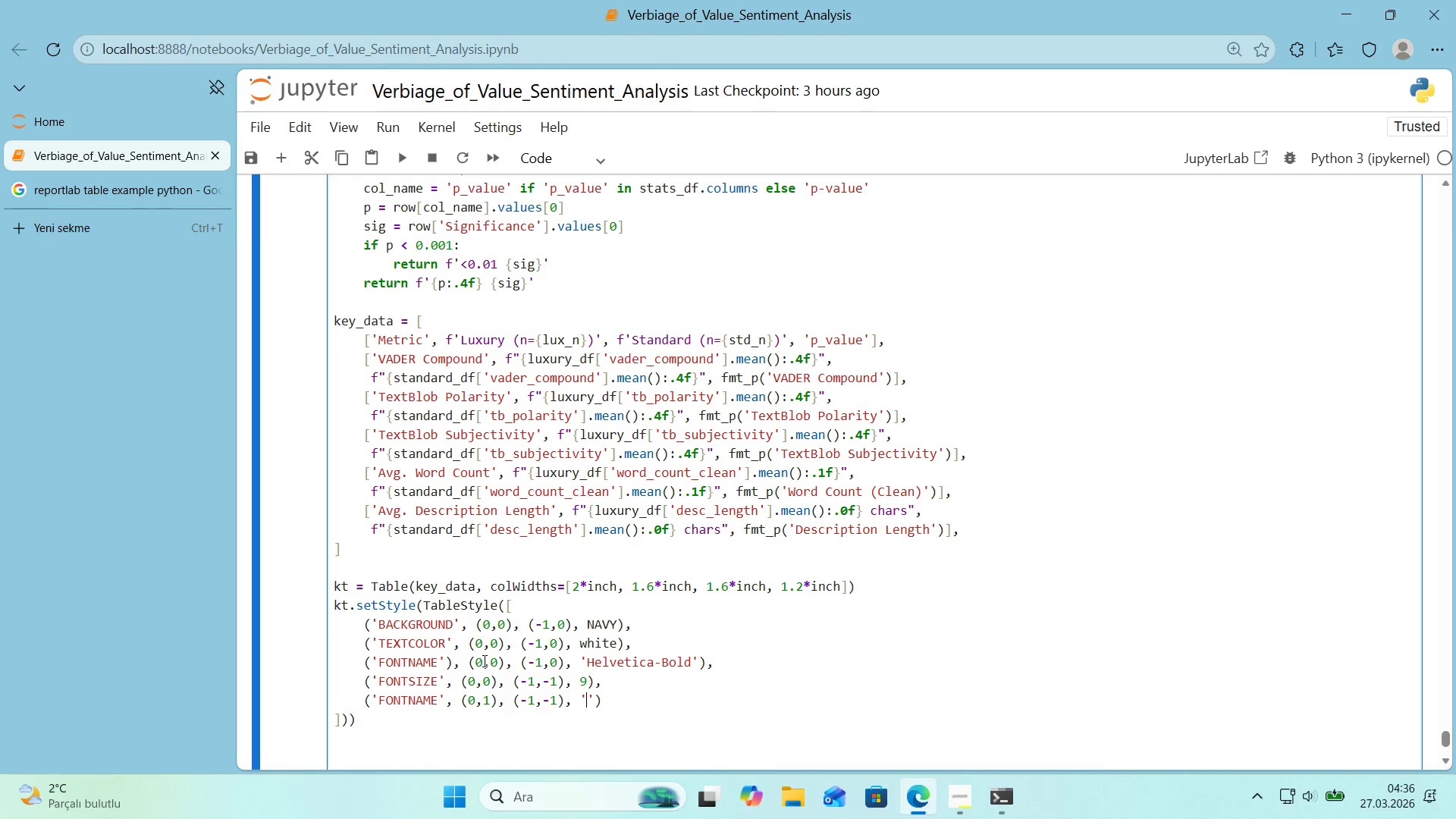 
type(hEL)
key(Backspace)
key(Backspace)
key(Backspace)
type(Helvet'ca)
 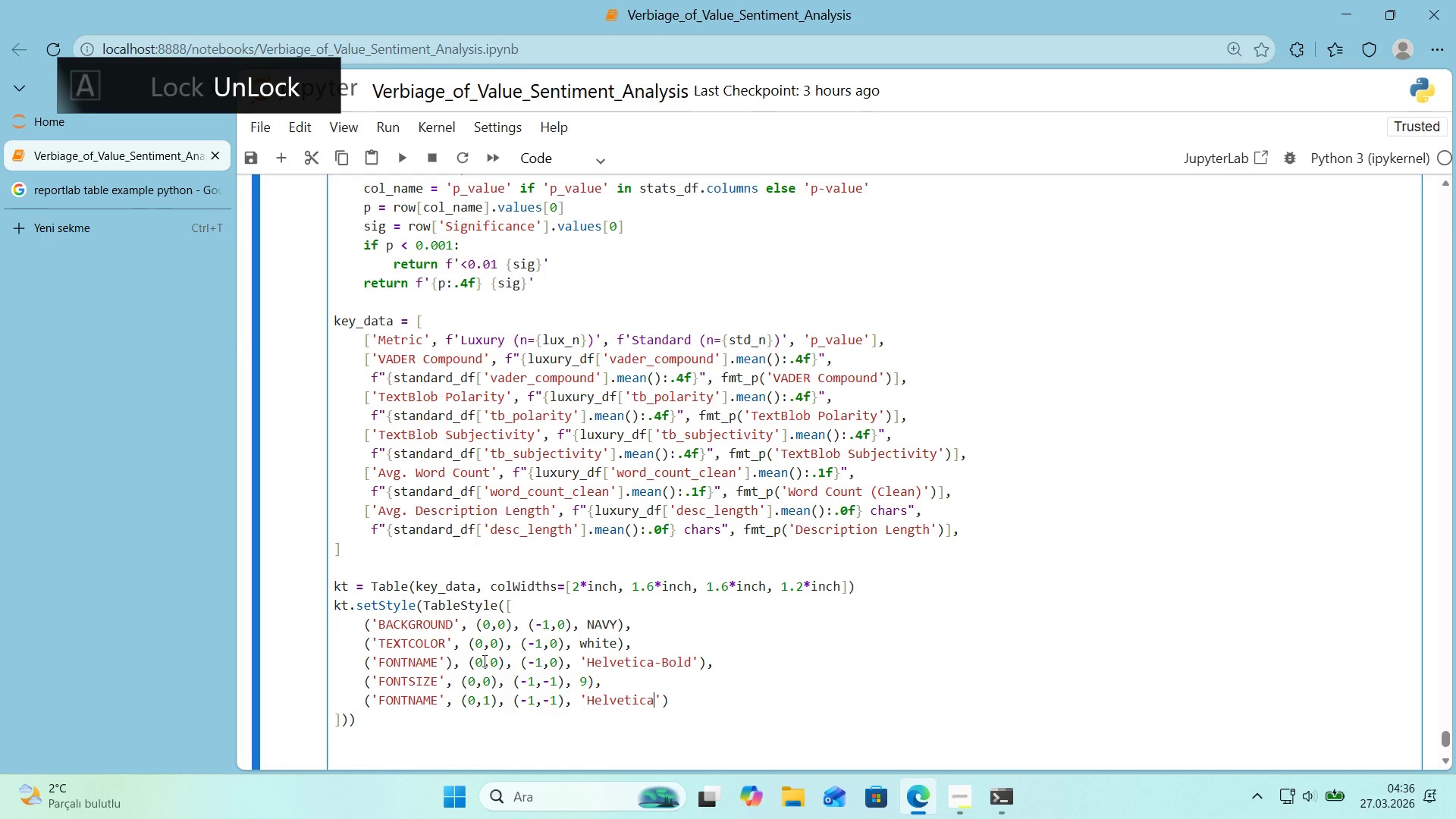 
key(ArrowRight)
 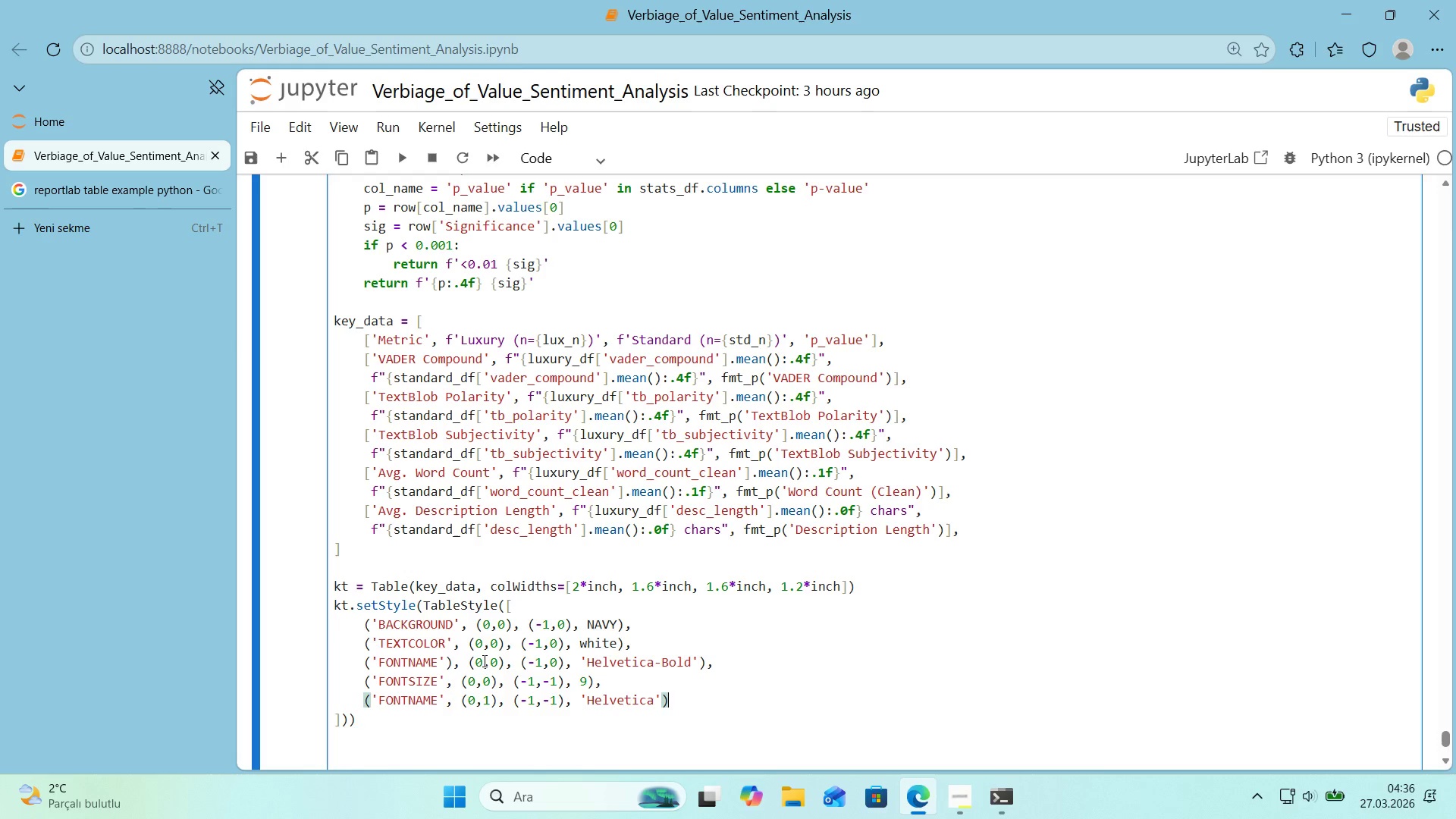 
key(ArrowRight)
 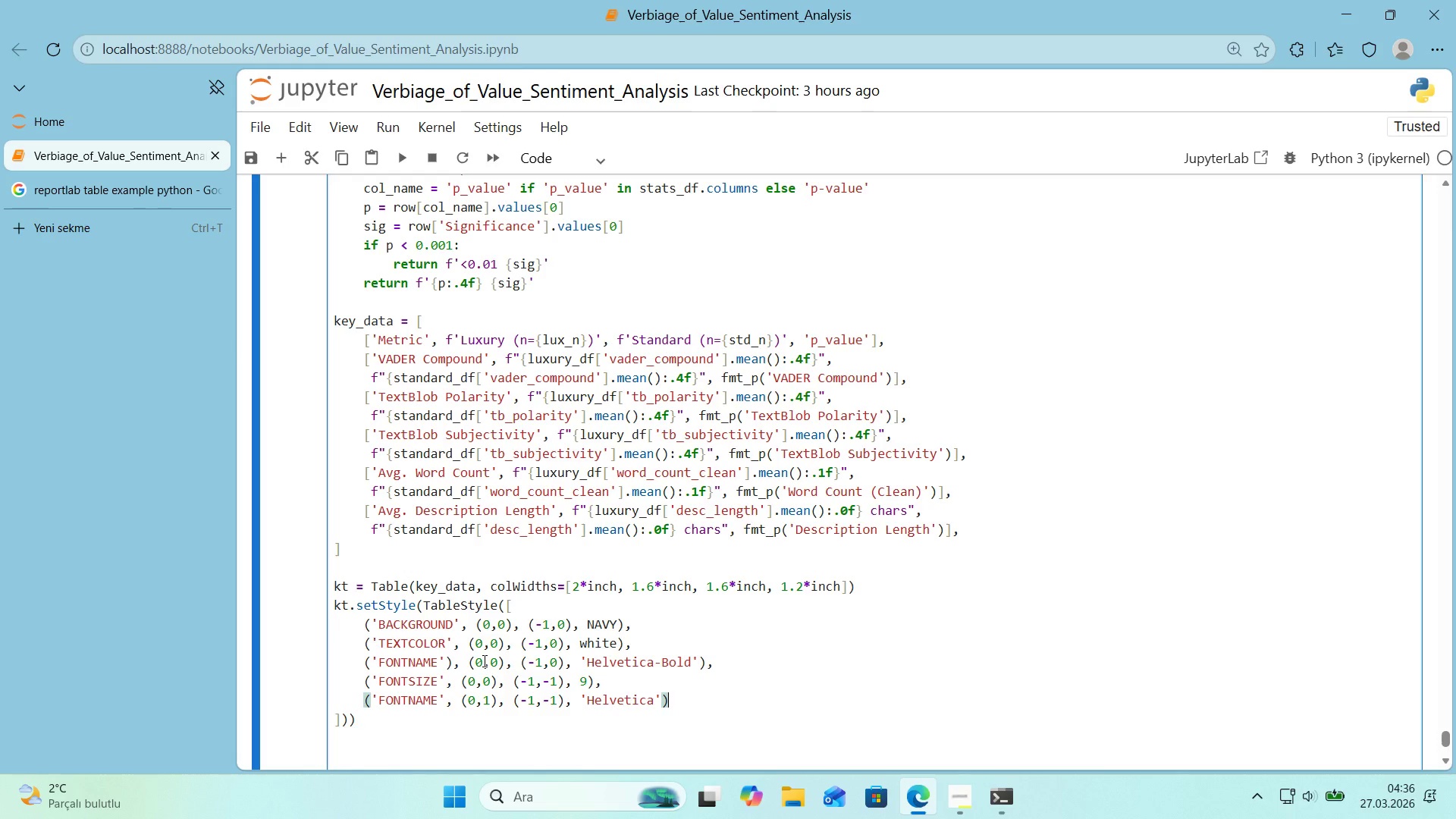 
key(Comma)
 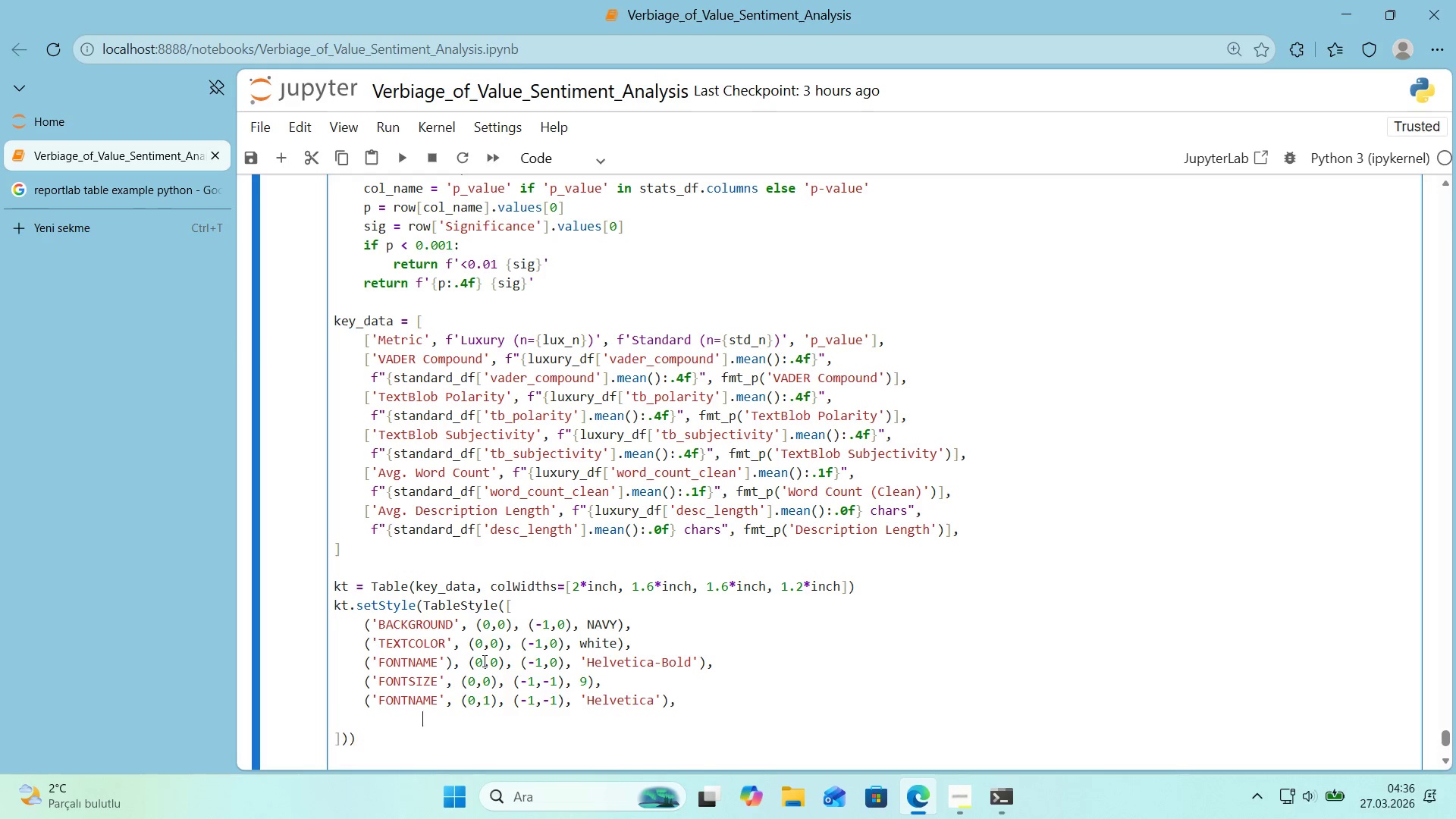 
key(Enter)
 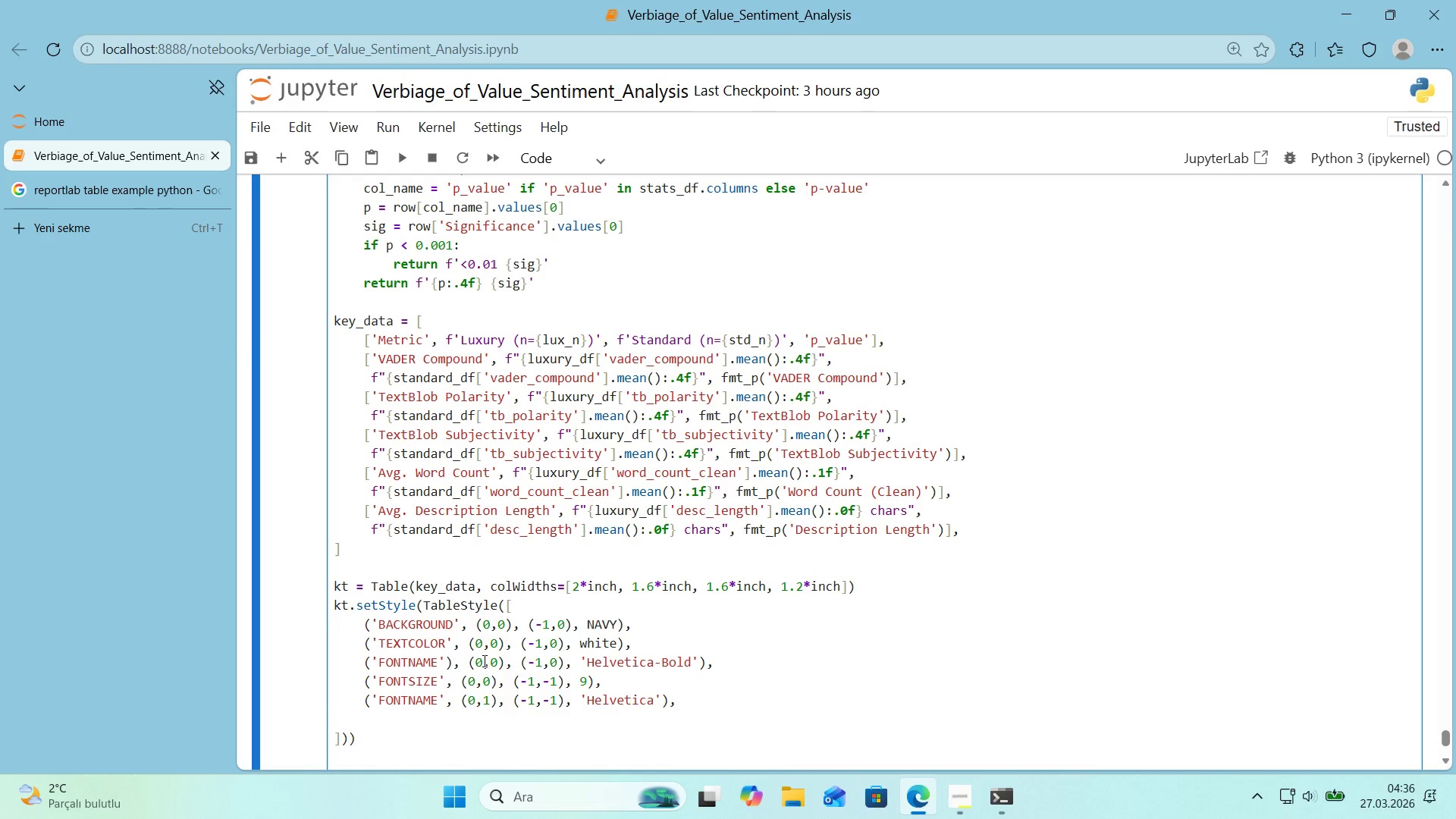 
type(*()
 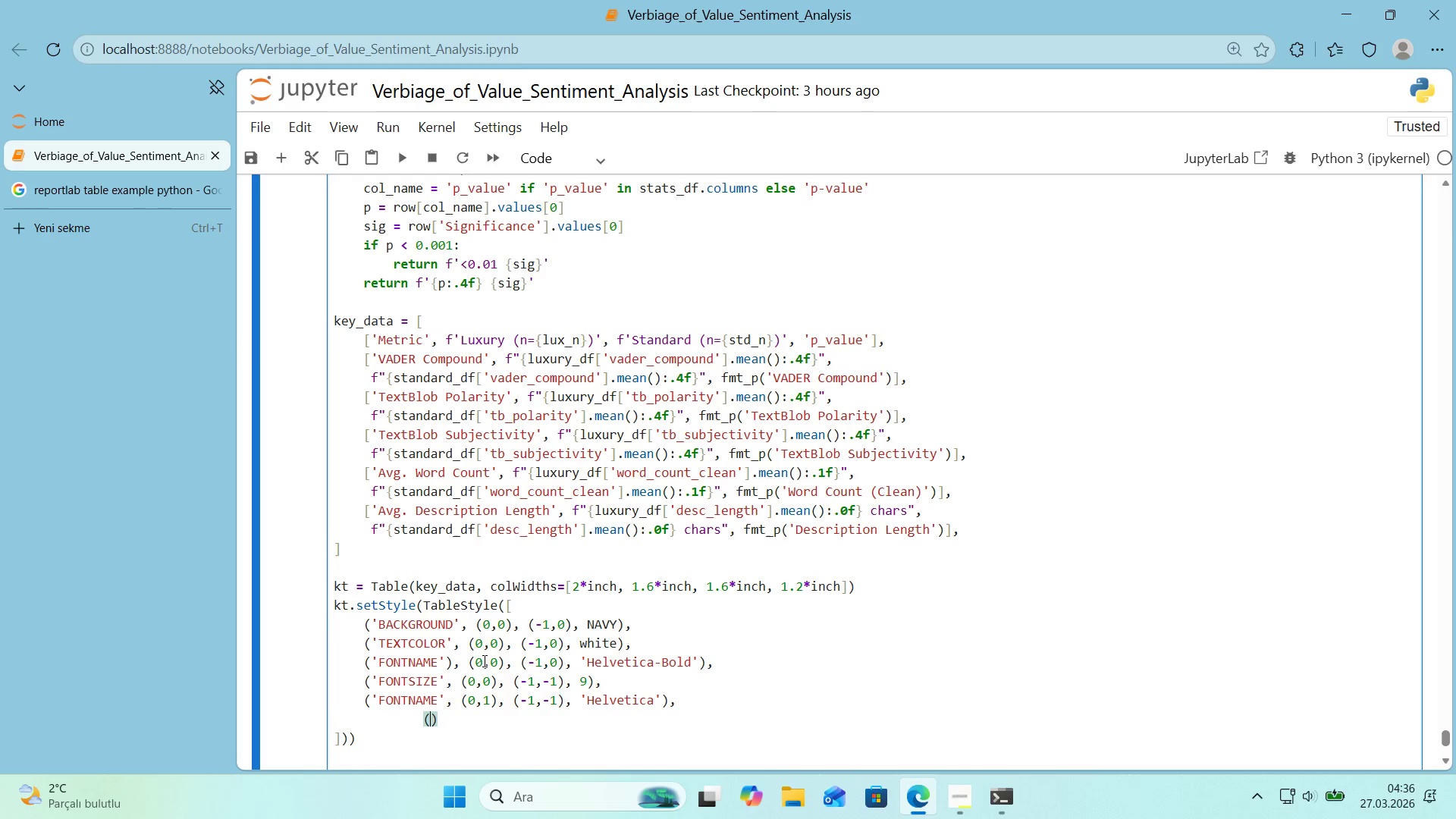 
key(ArrowLeft)
 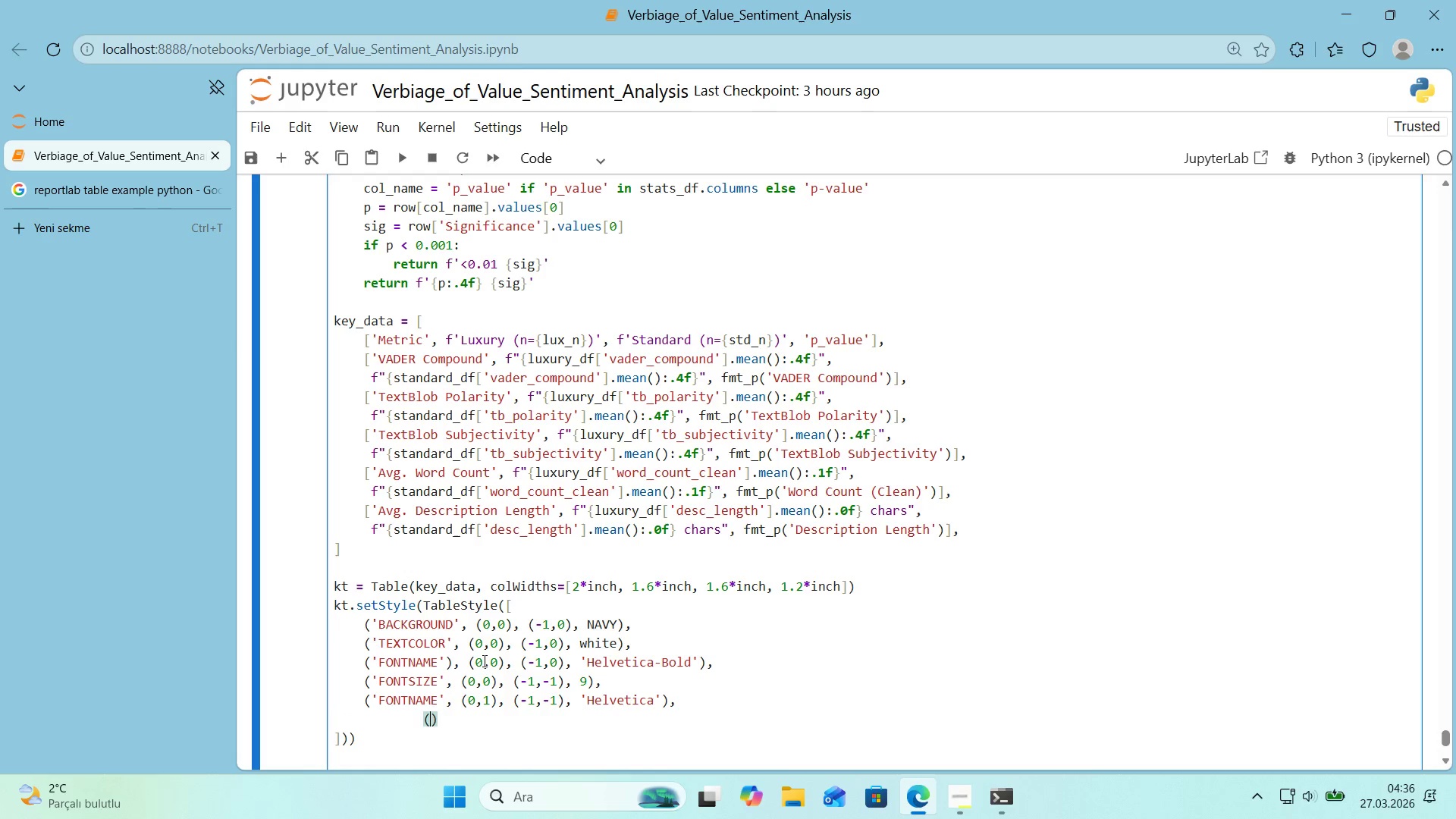 
key(ArrowLeft)
 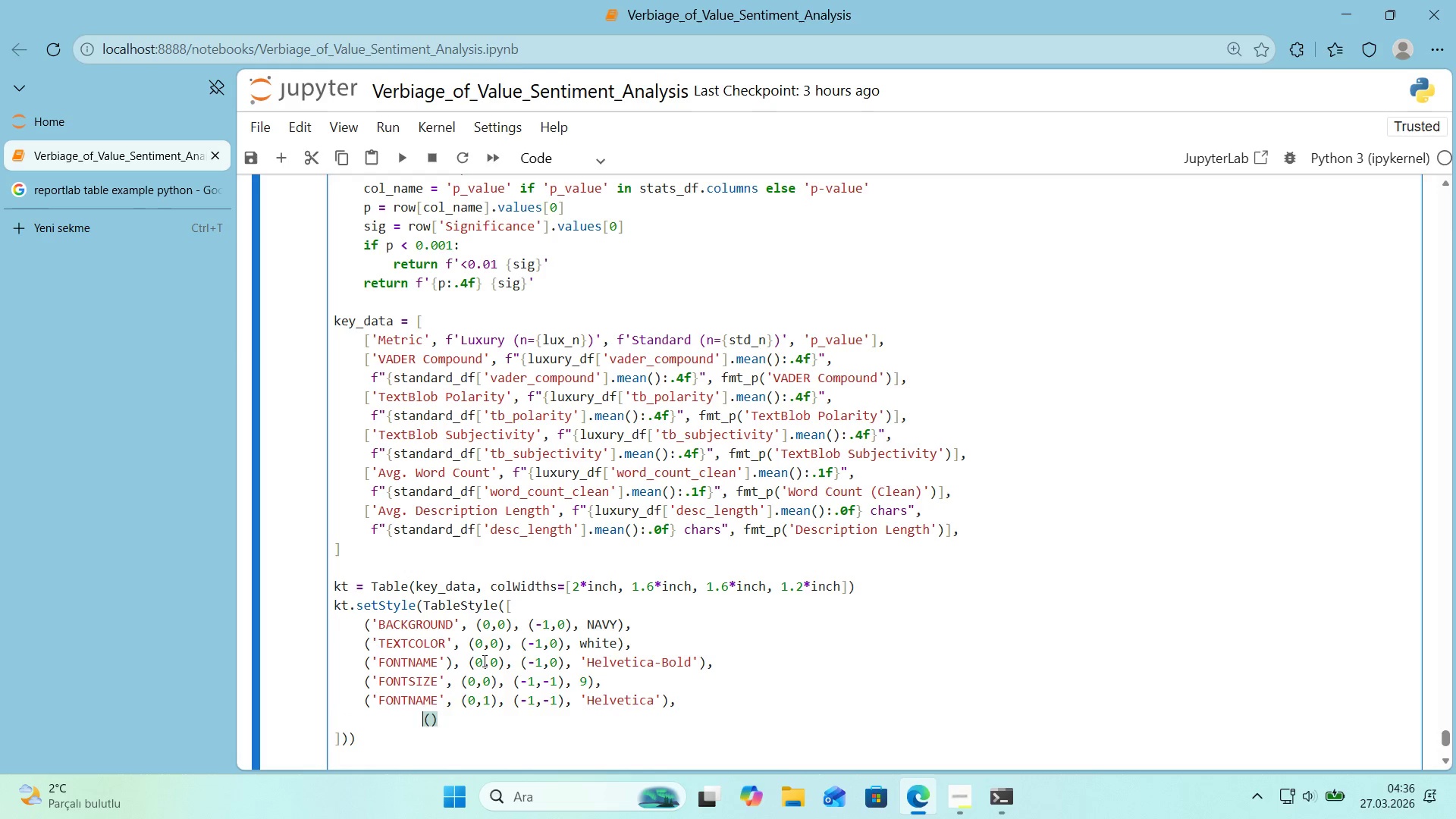 
key(Backspace)
 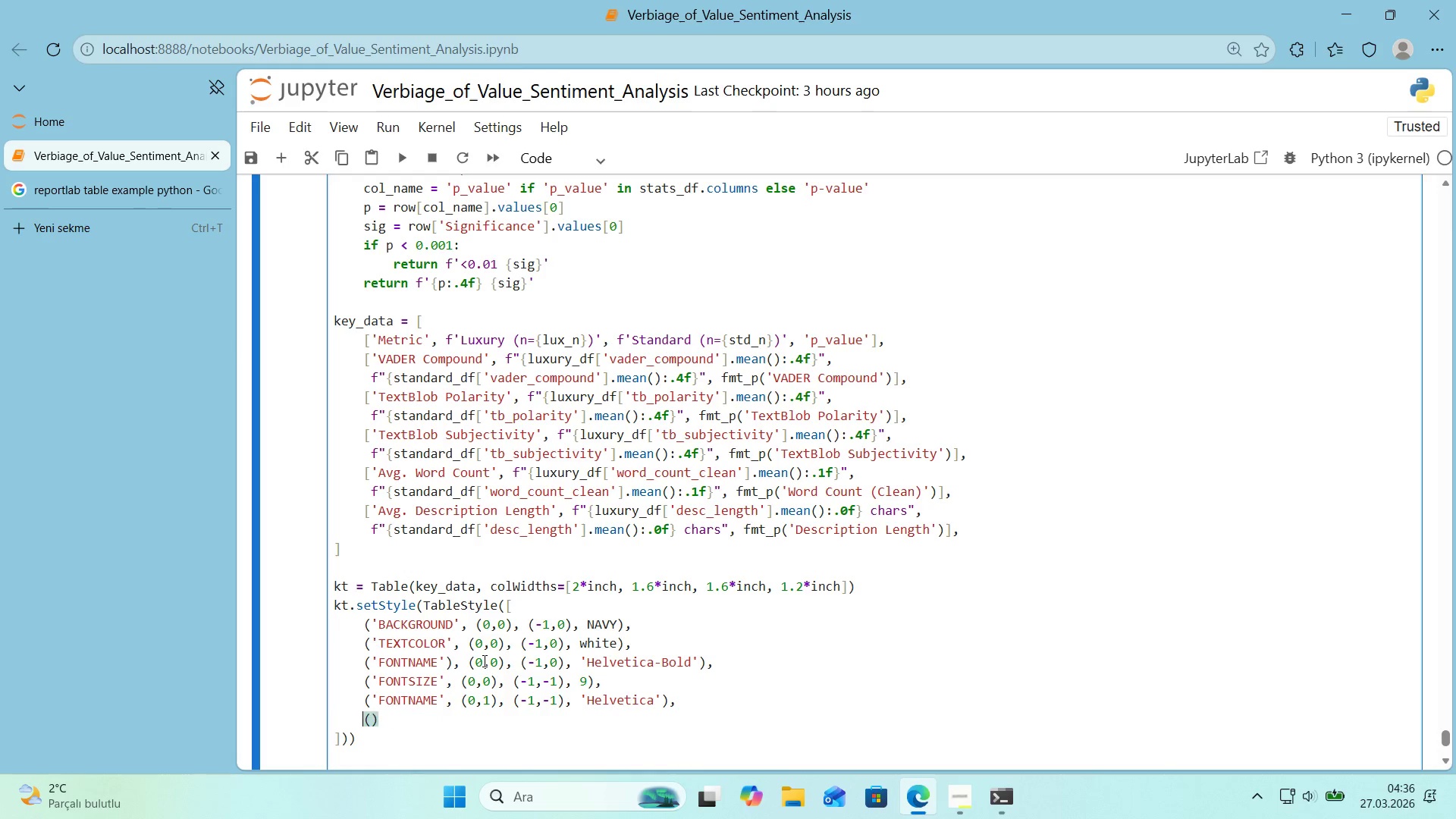 
key(Backspace)
 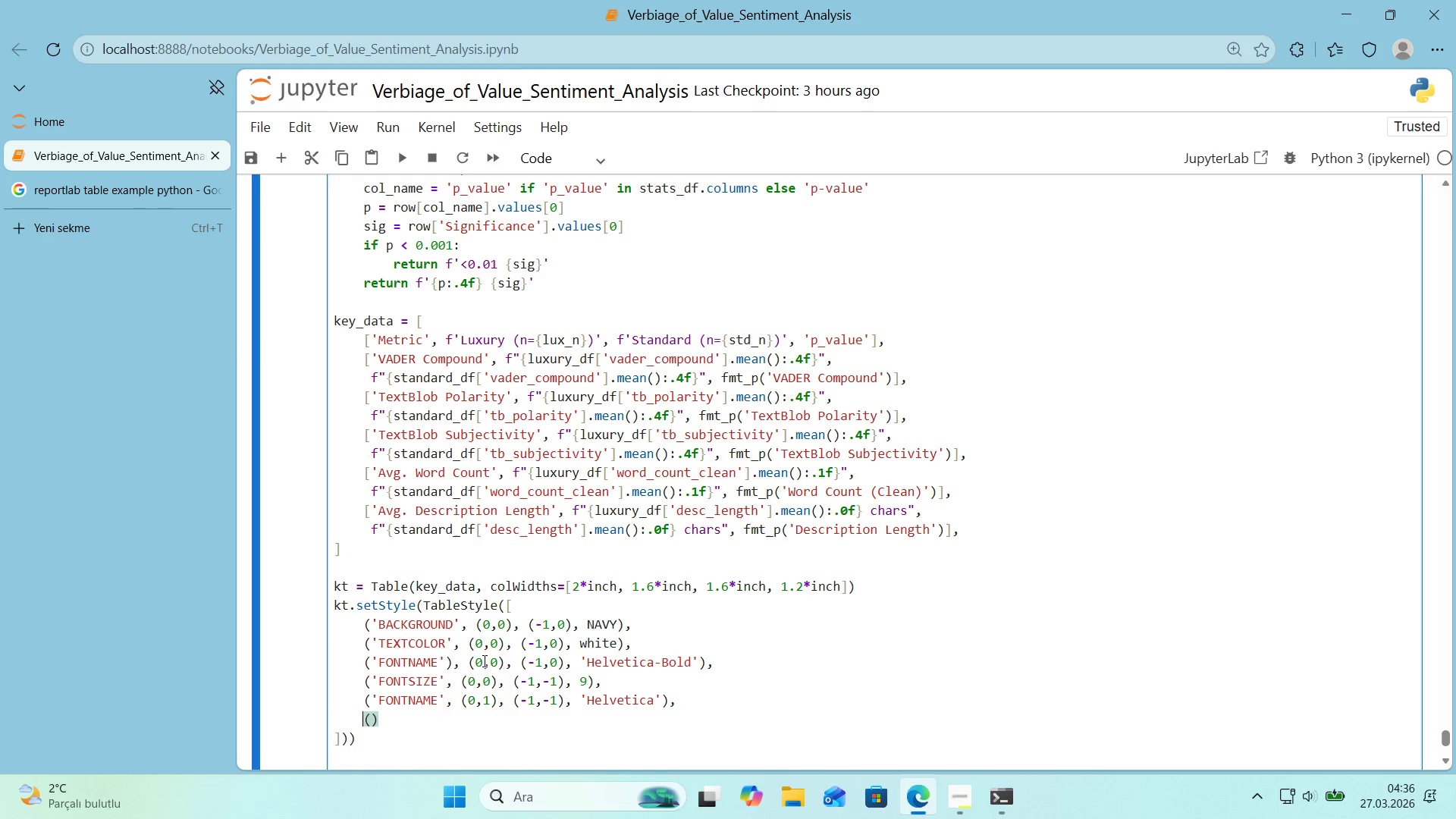 
key(Backspace)
 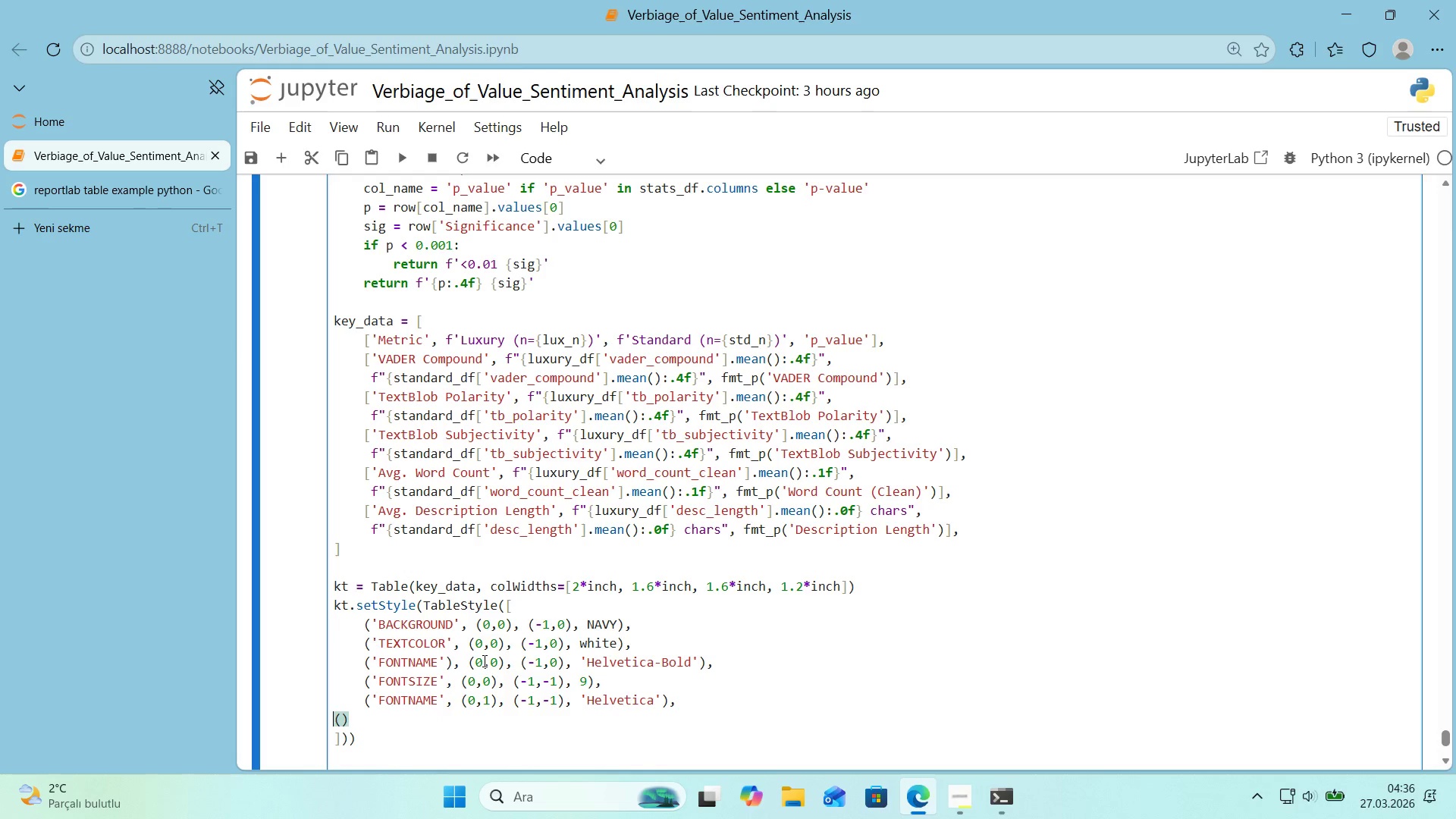 
key(Space)
 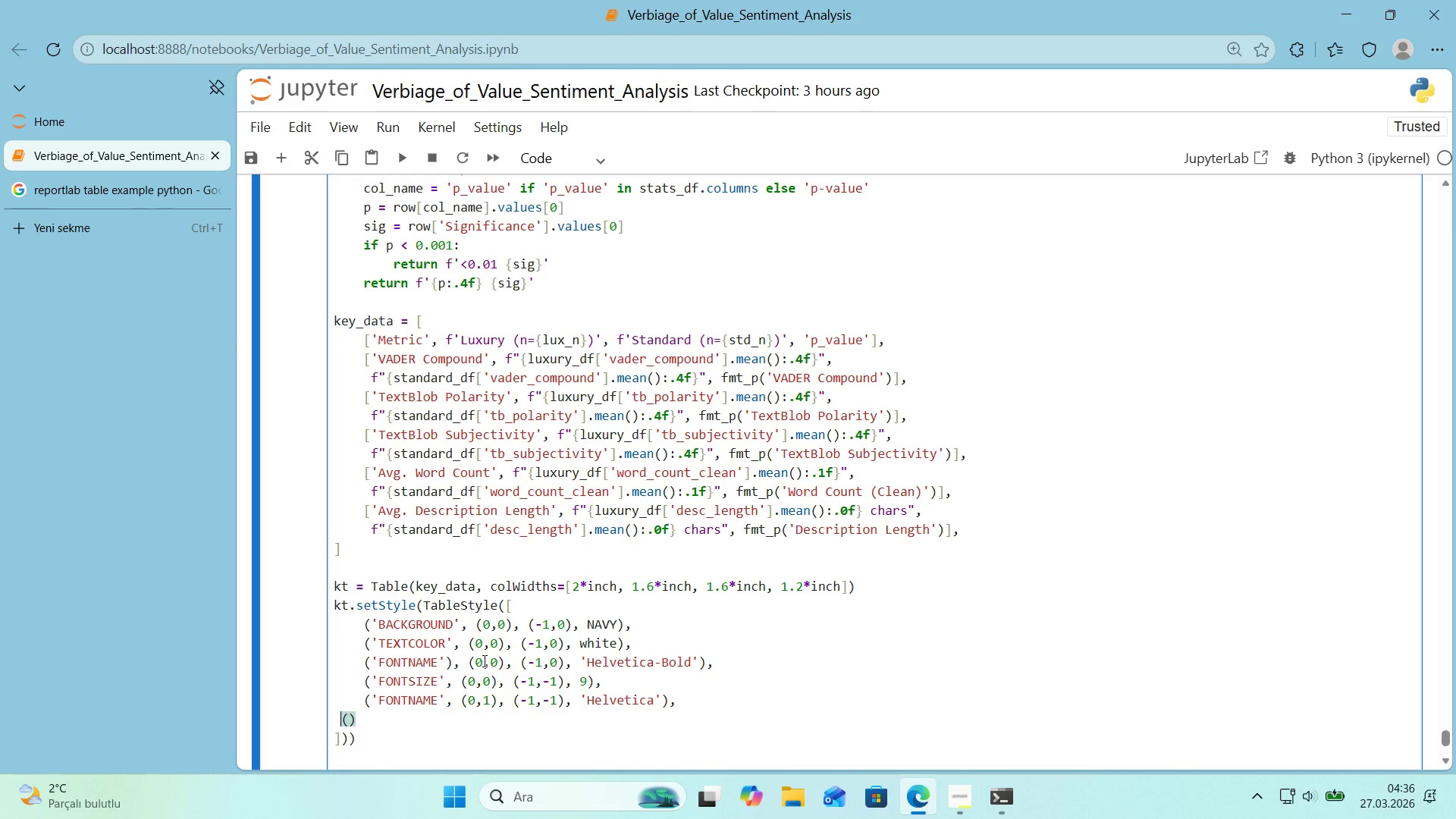 
key(Backspace)
 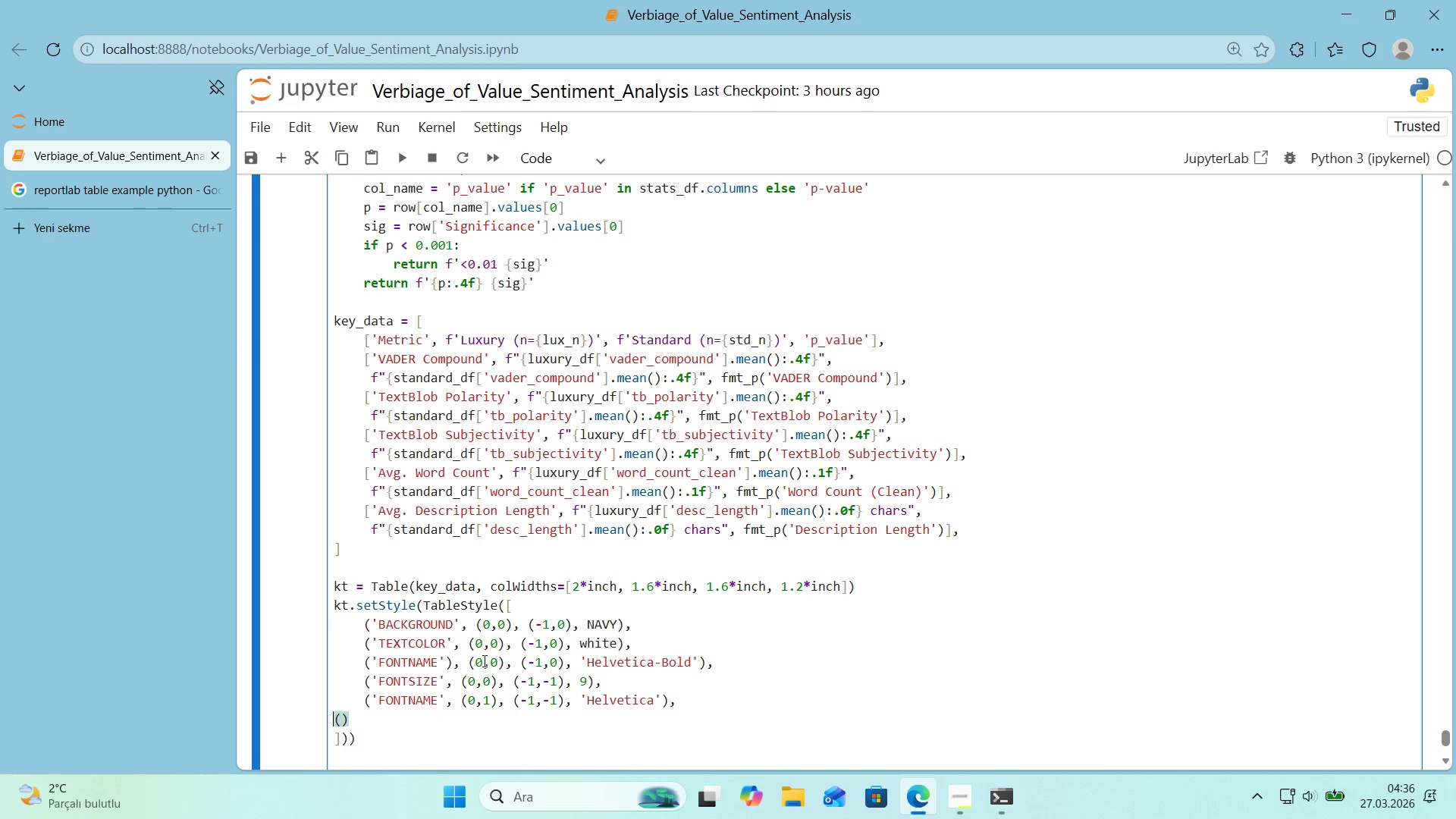 
key(Tab)
 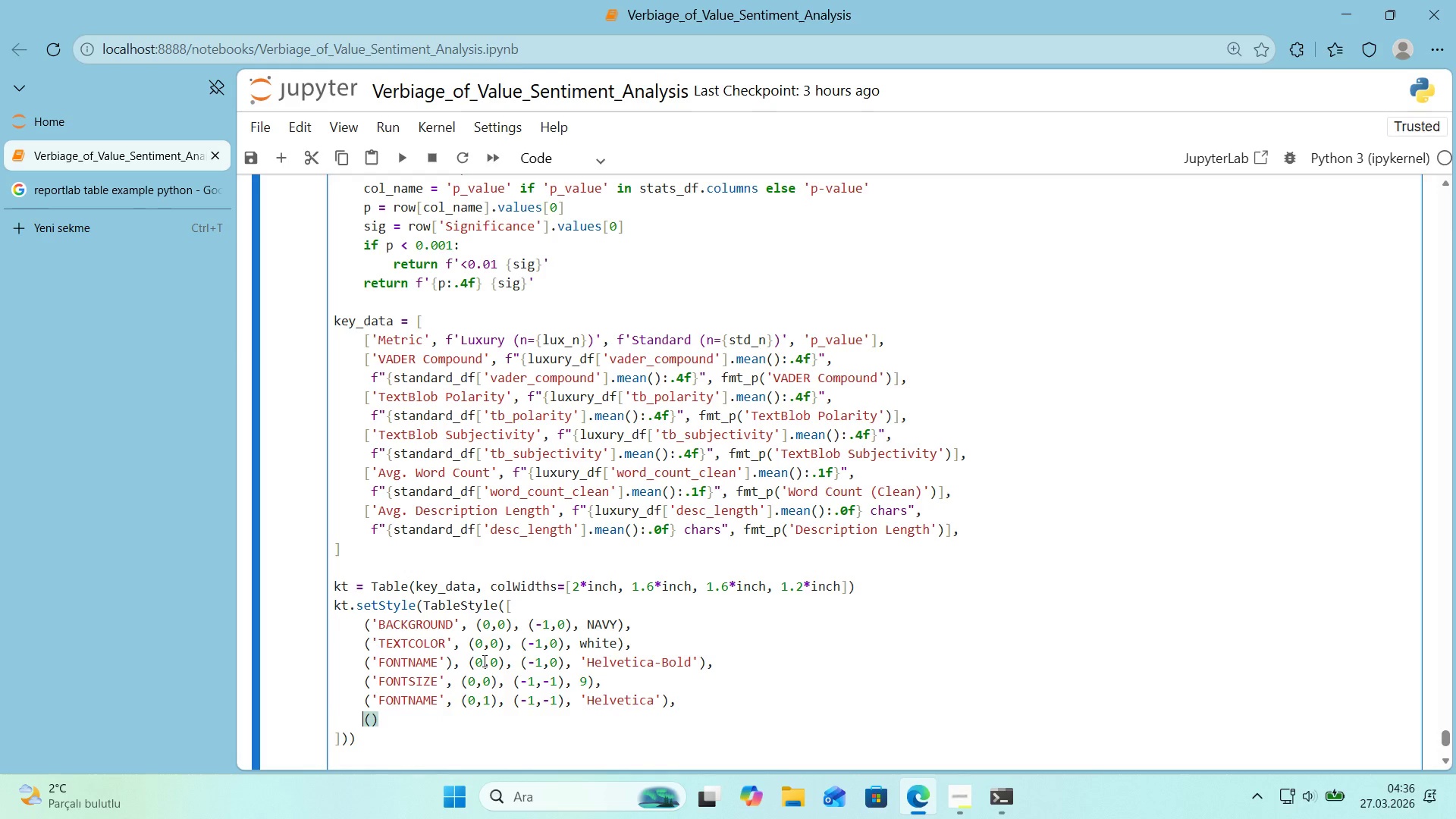 
key(ArrowRight)
 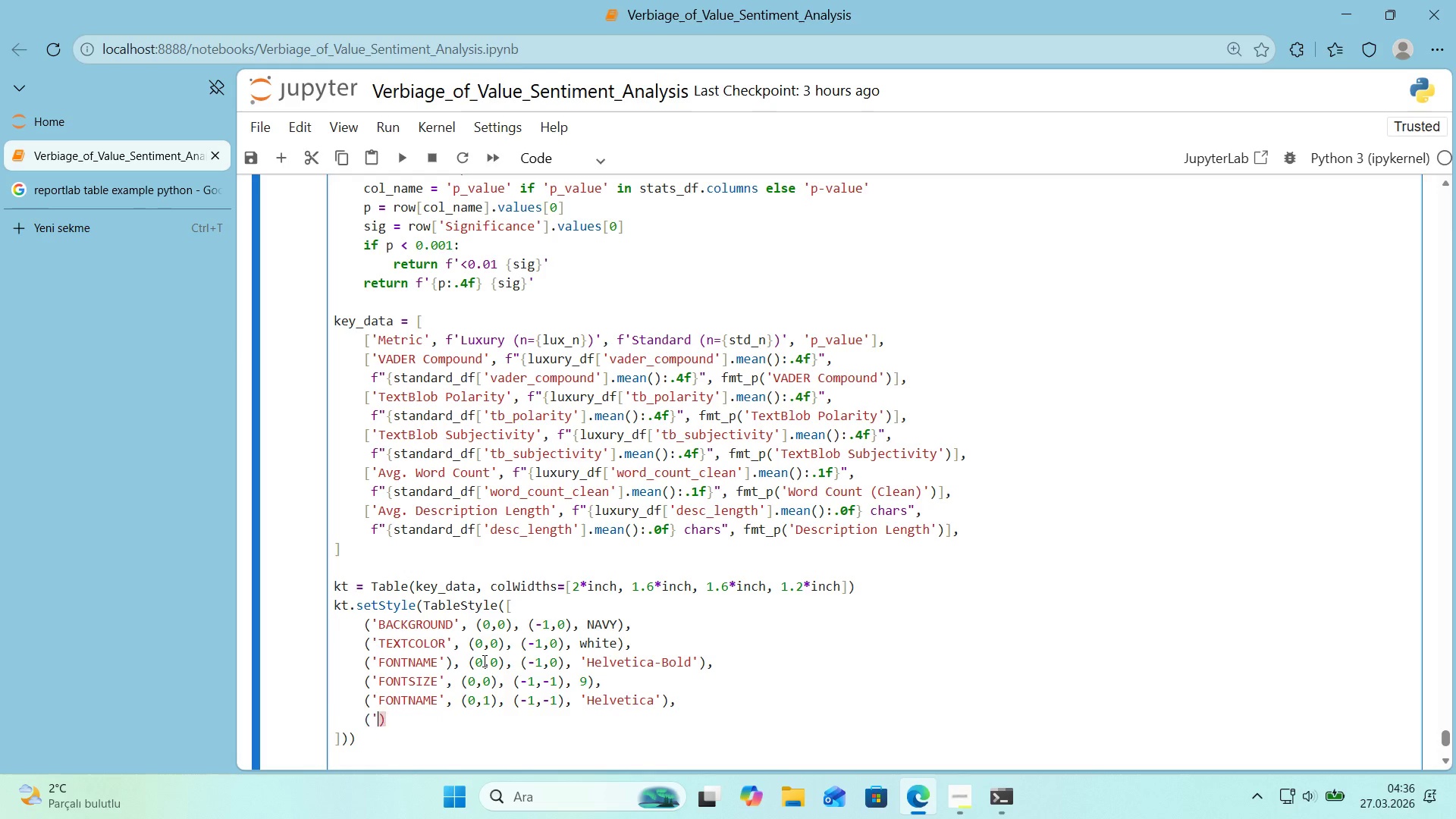 
type(@@)
 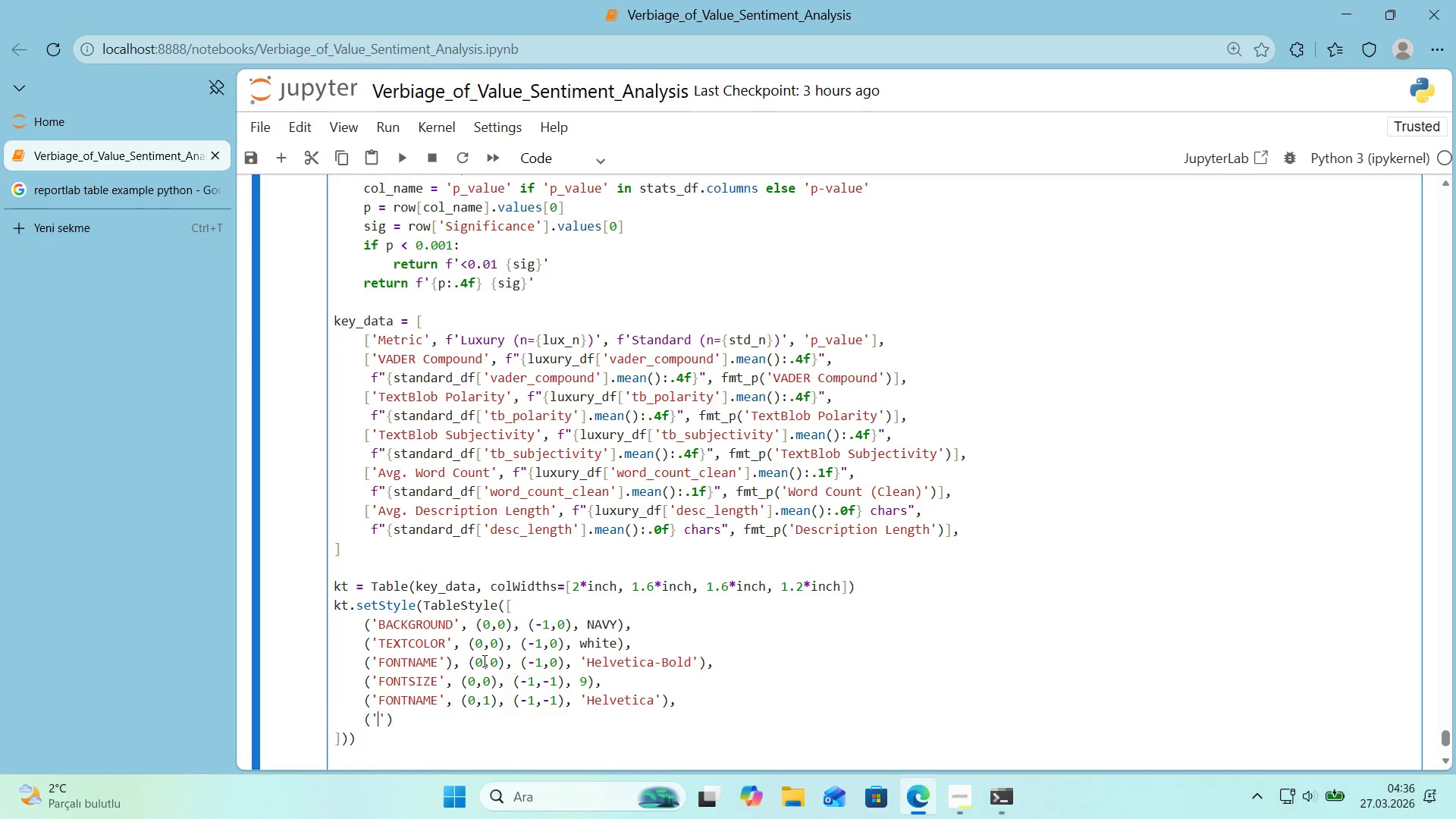 
key(ArrowLeft)
 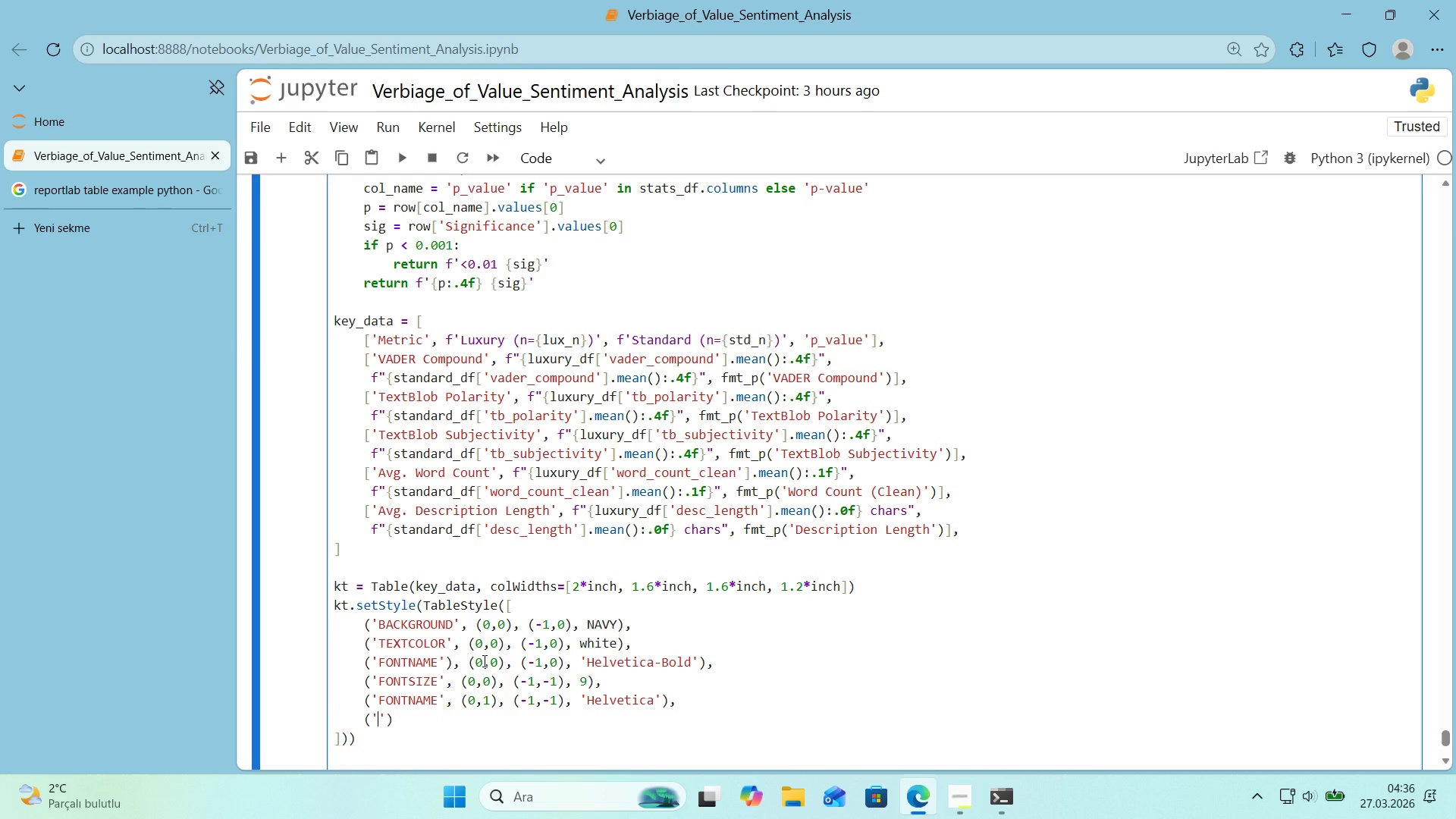 
type(ALIGN)
 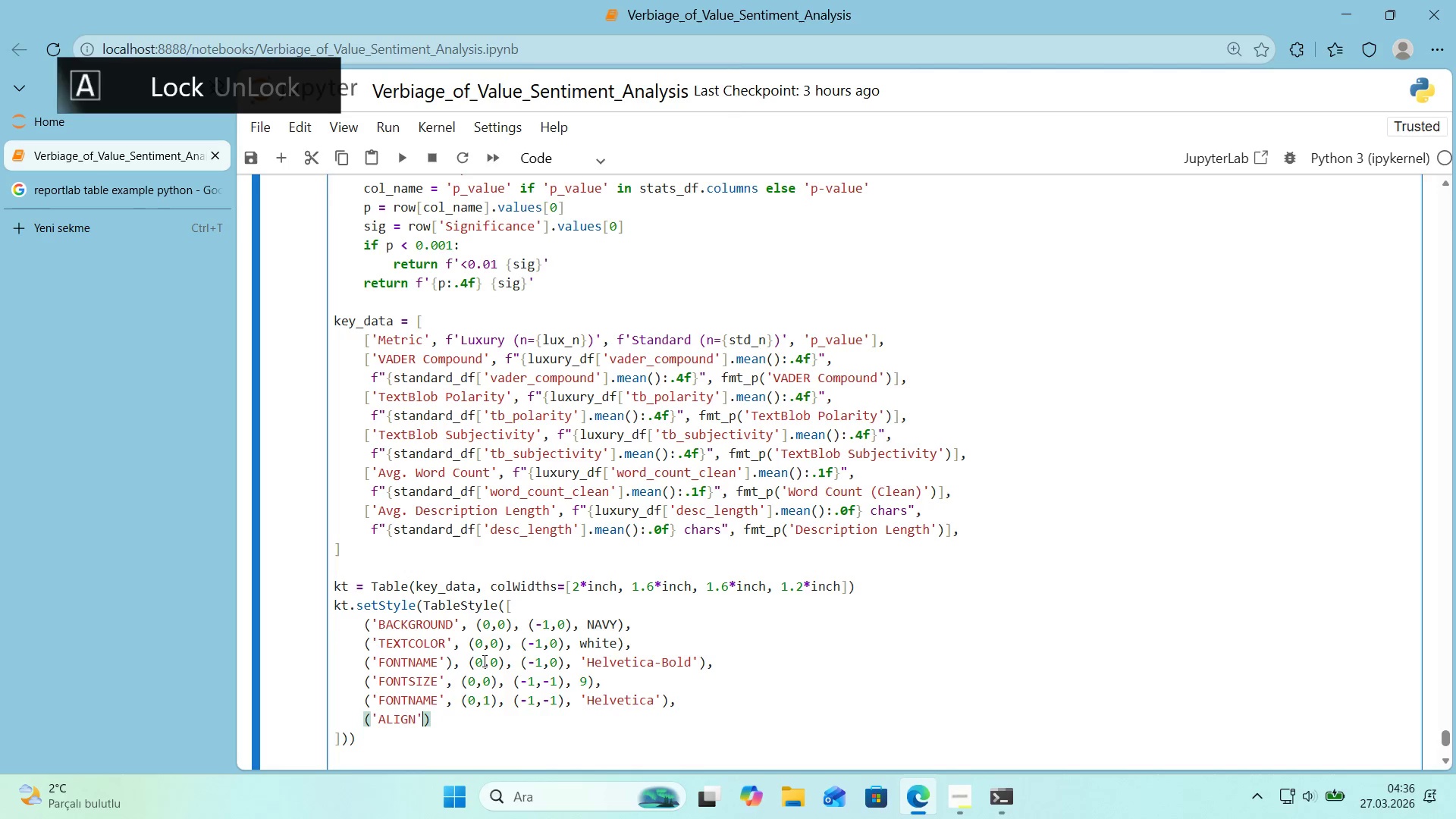 
key(ArrowRight)
 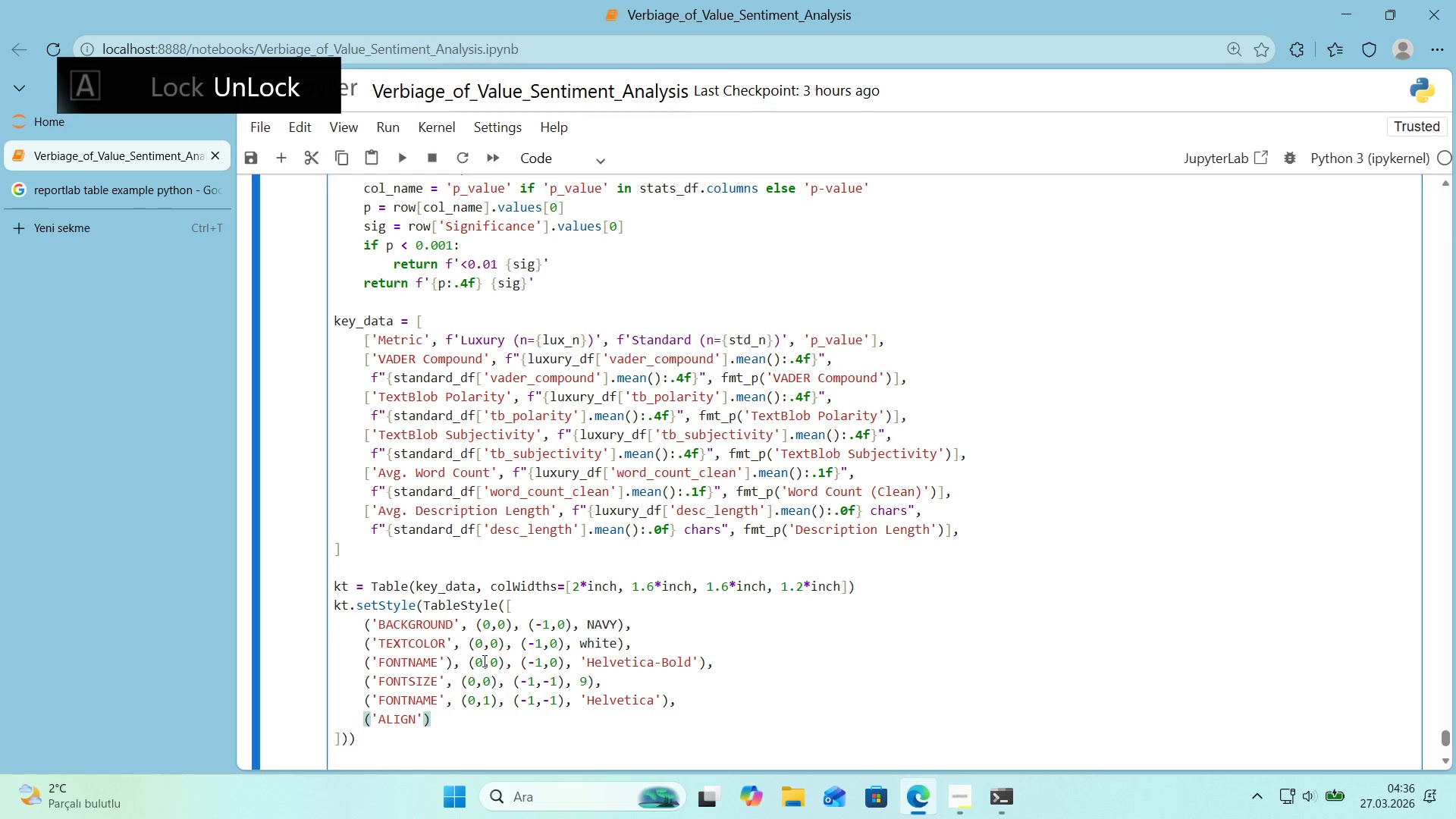 
type(, *()
 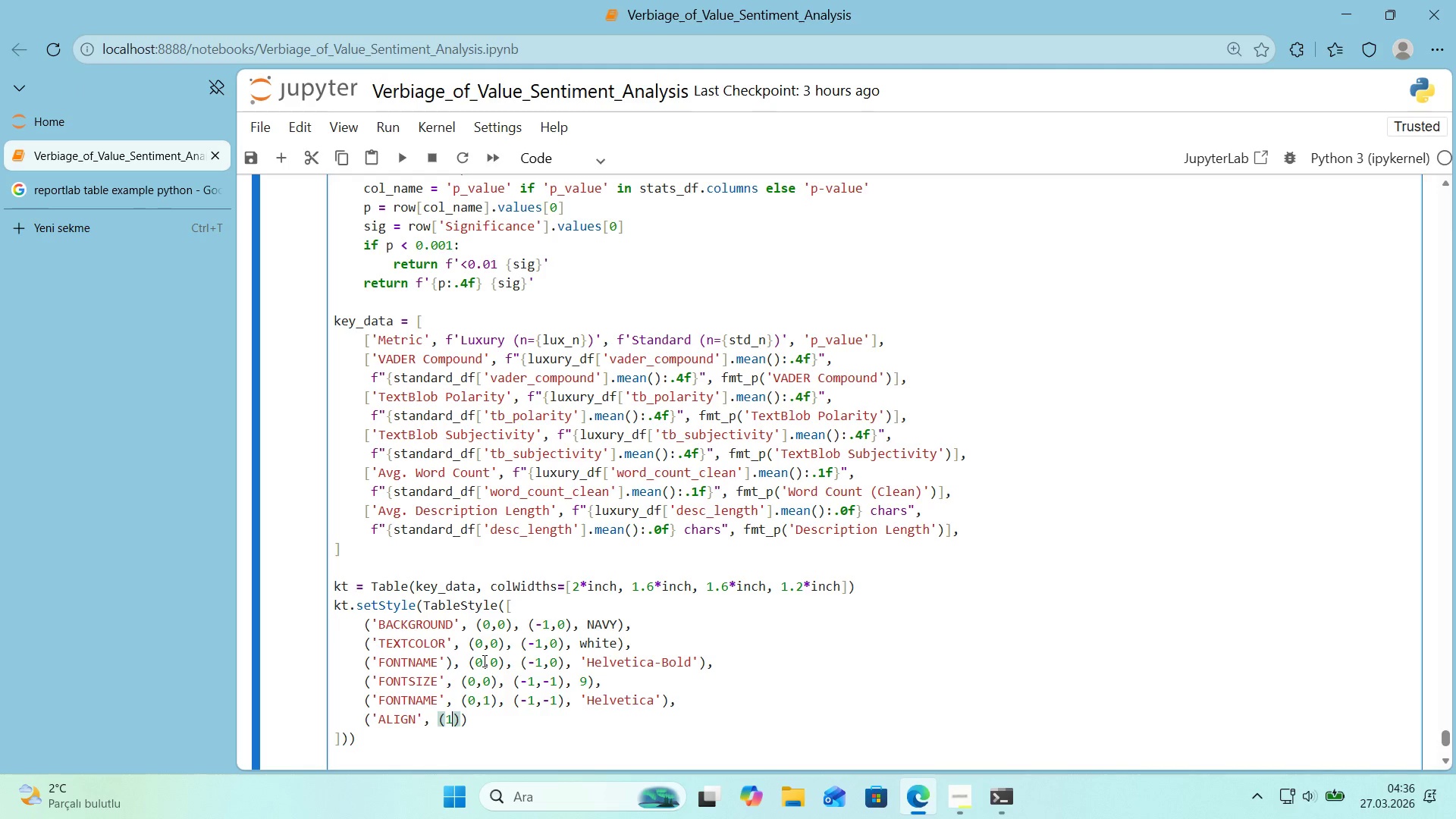 
 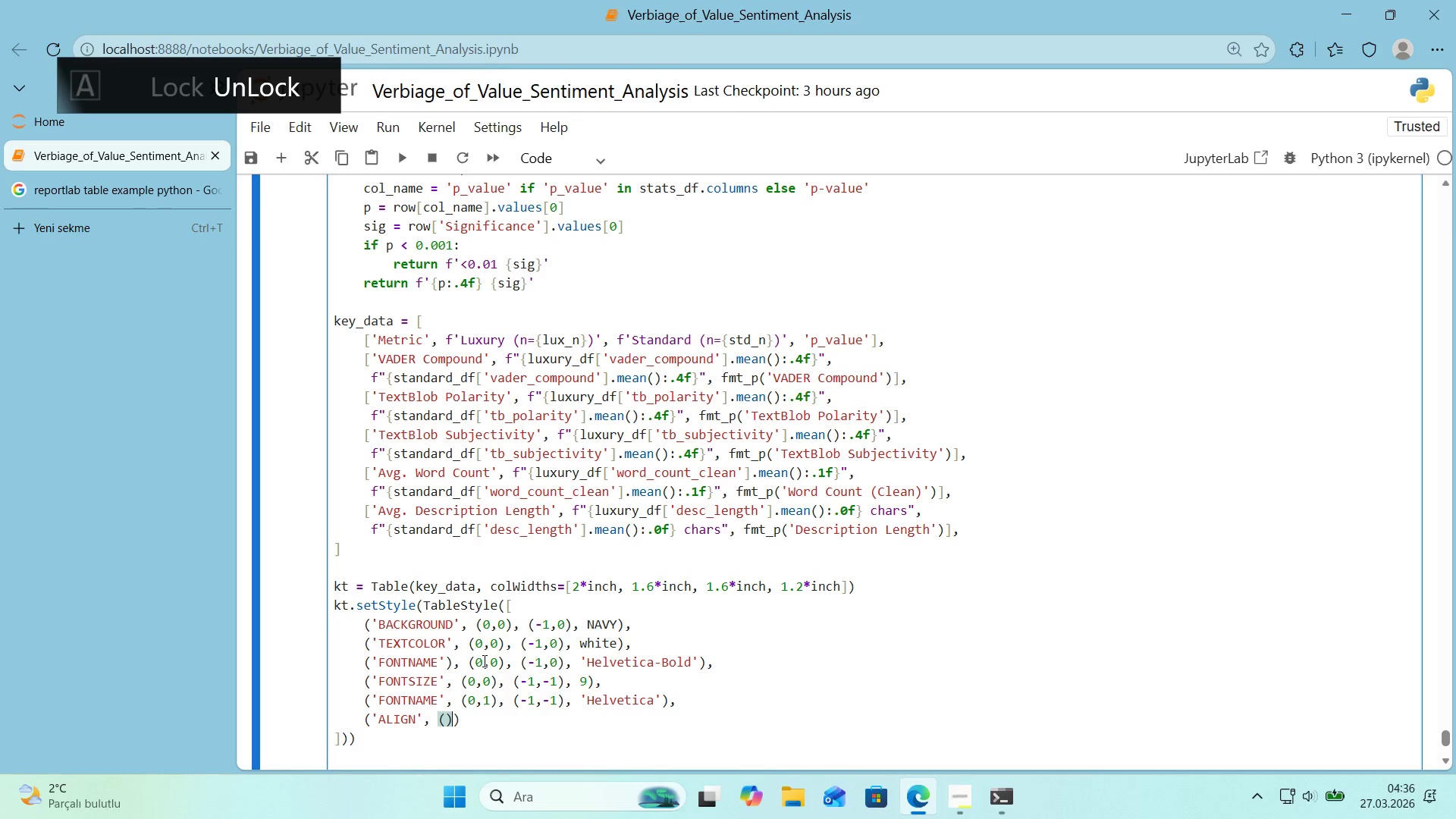 
key(ArrowLeft)
 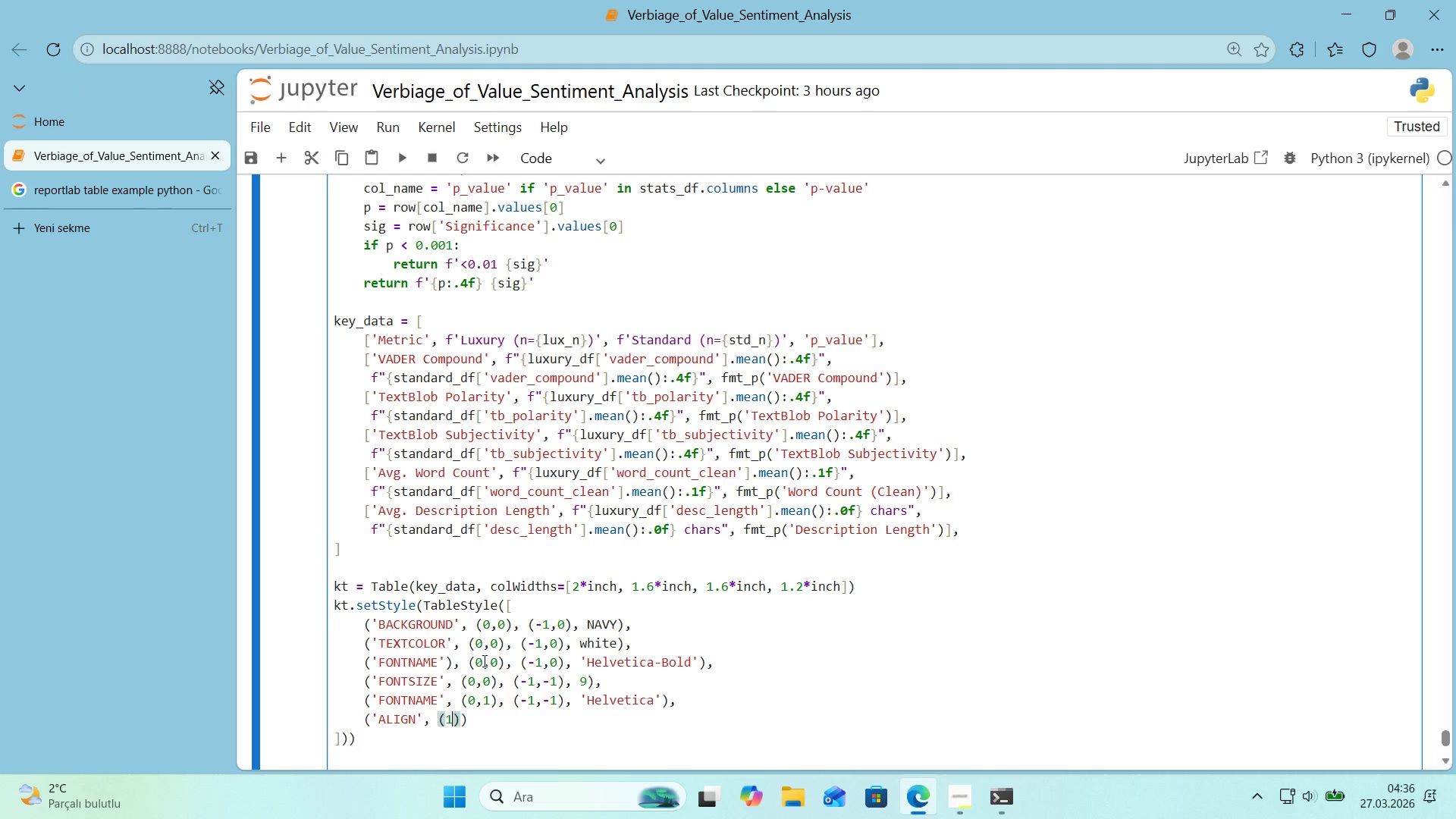 
key(1)
 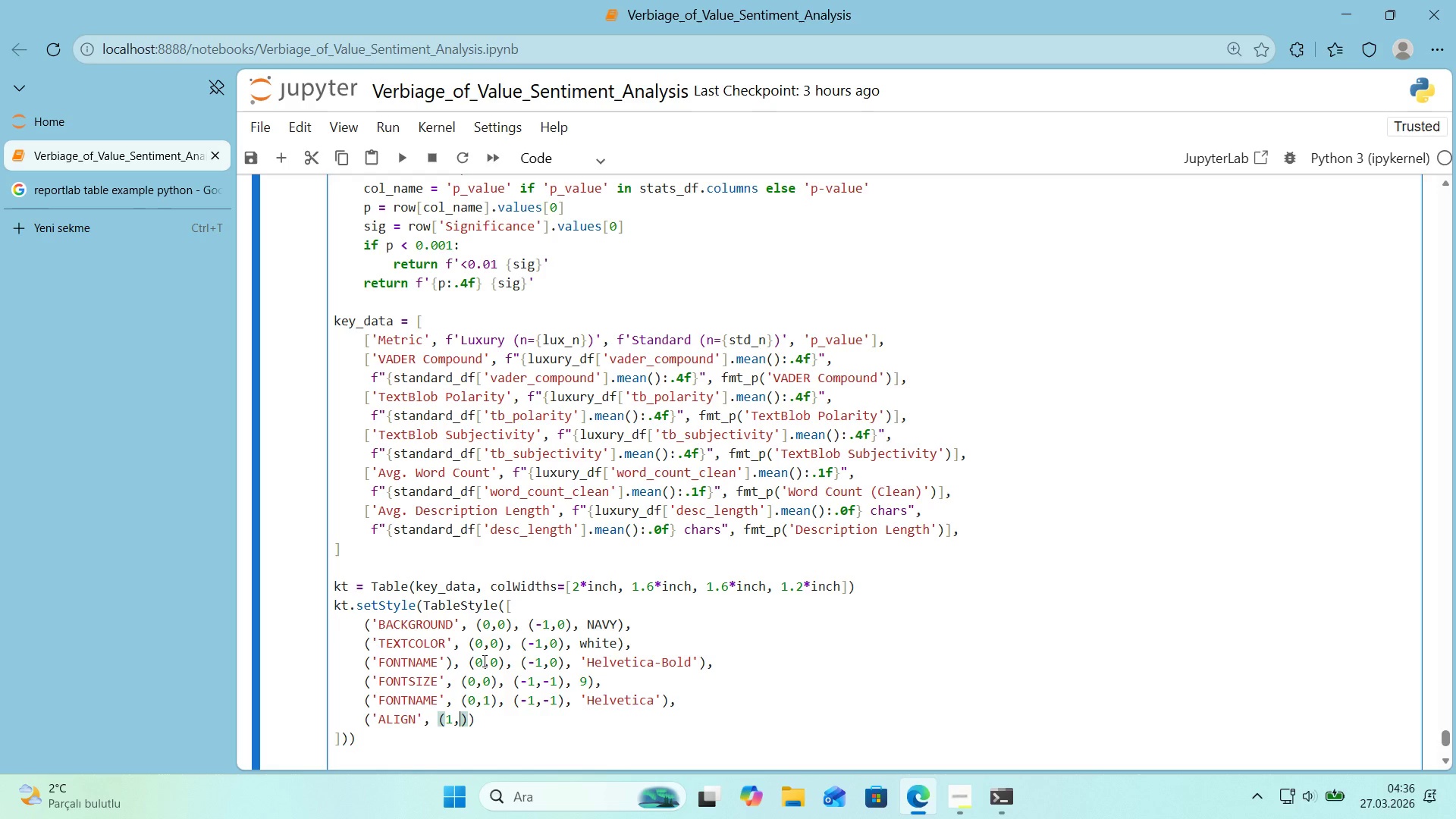 
key(Comma)
 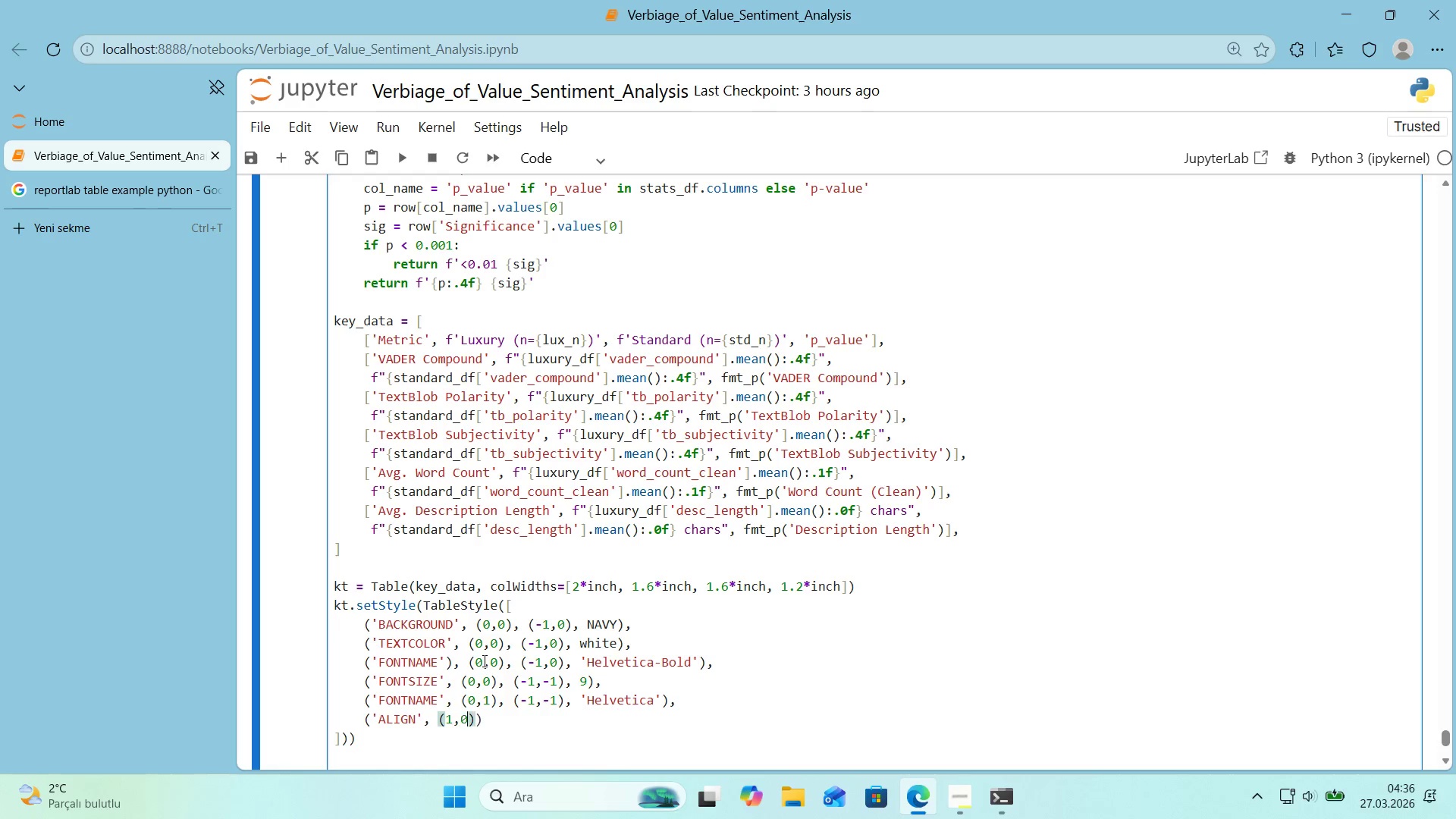 
key(Numpad0)
 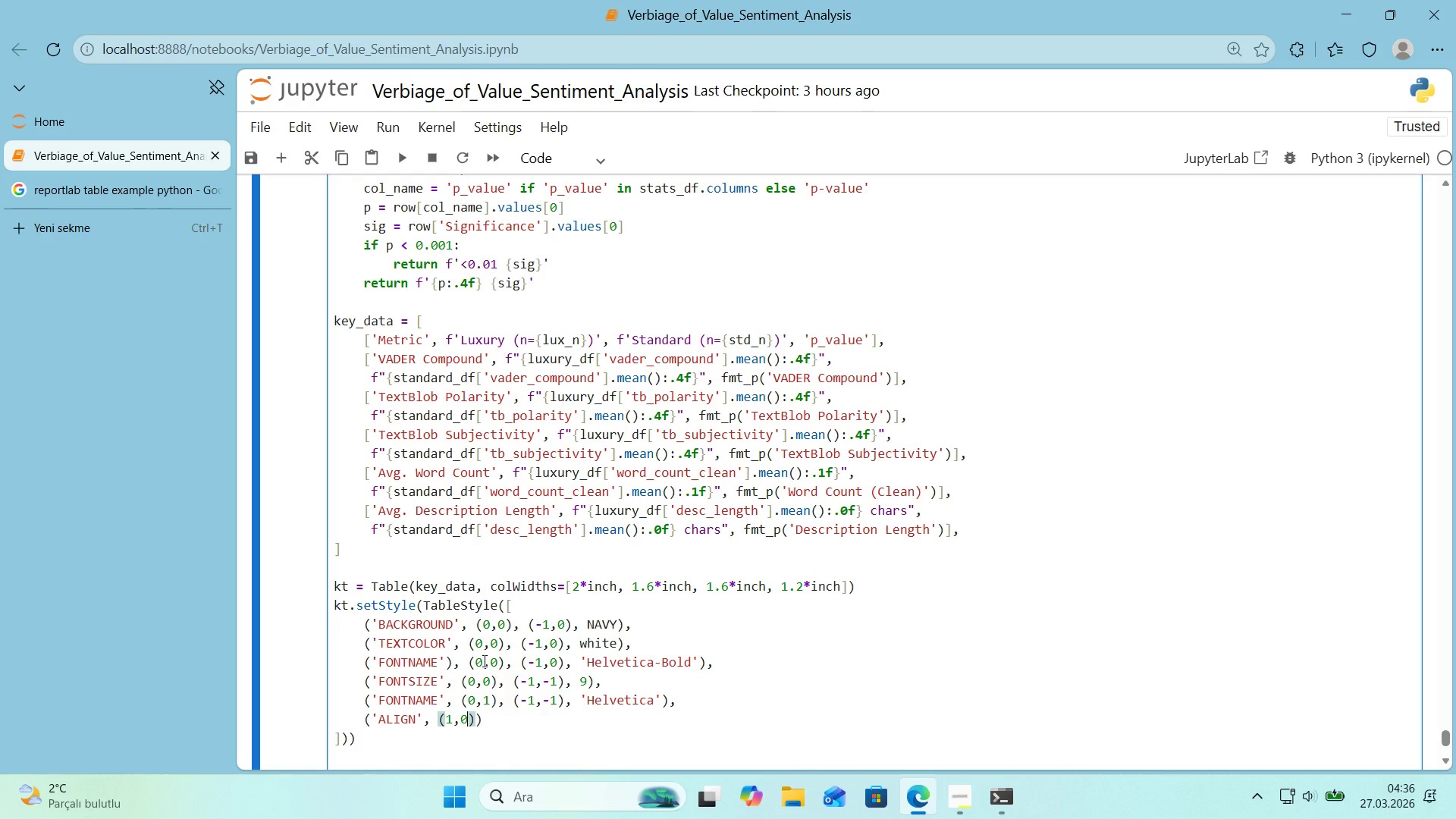 
key(ArrowRight)
 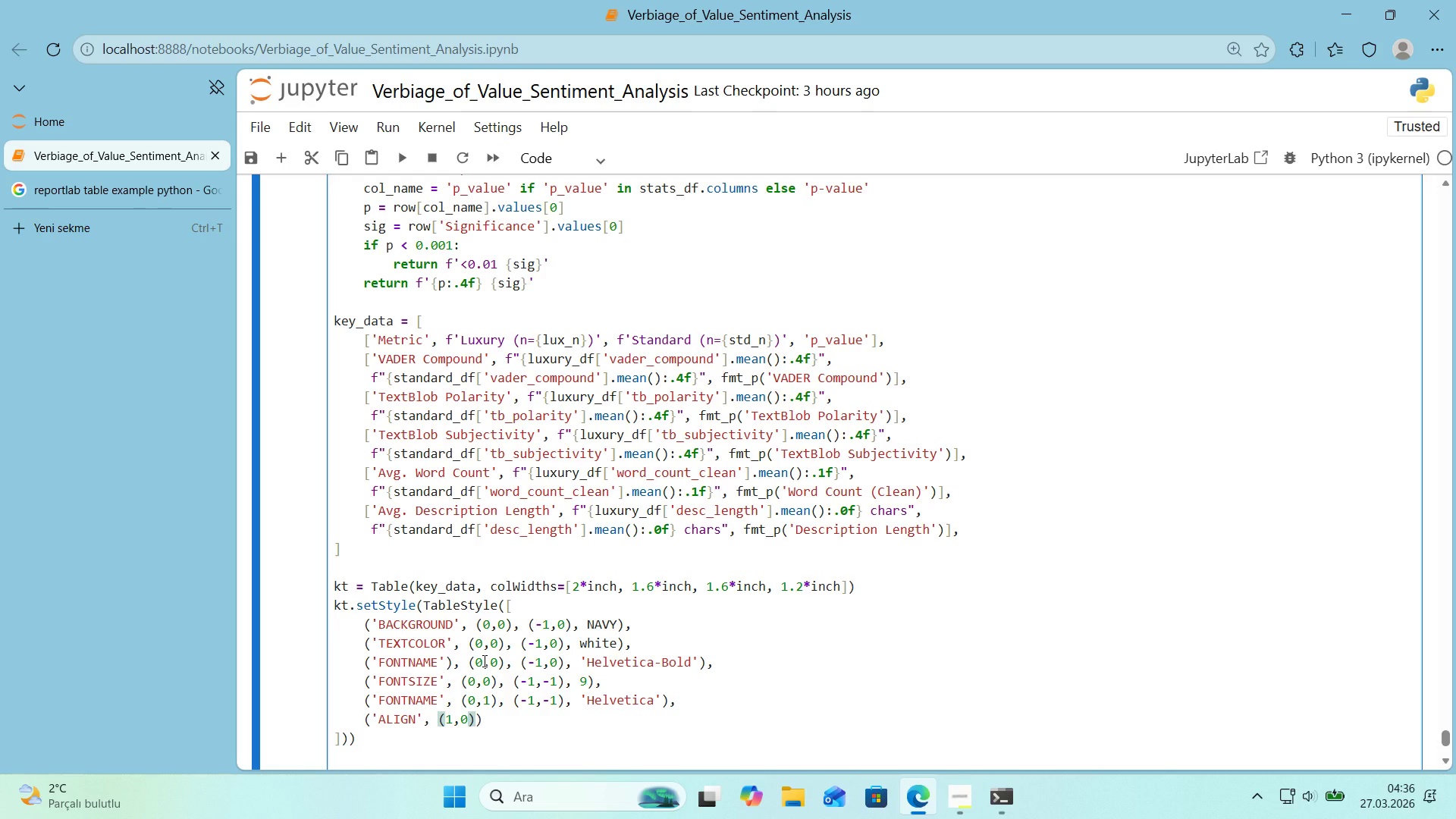 
type(, *()
 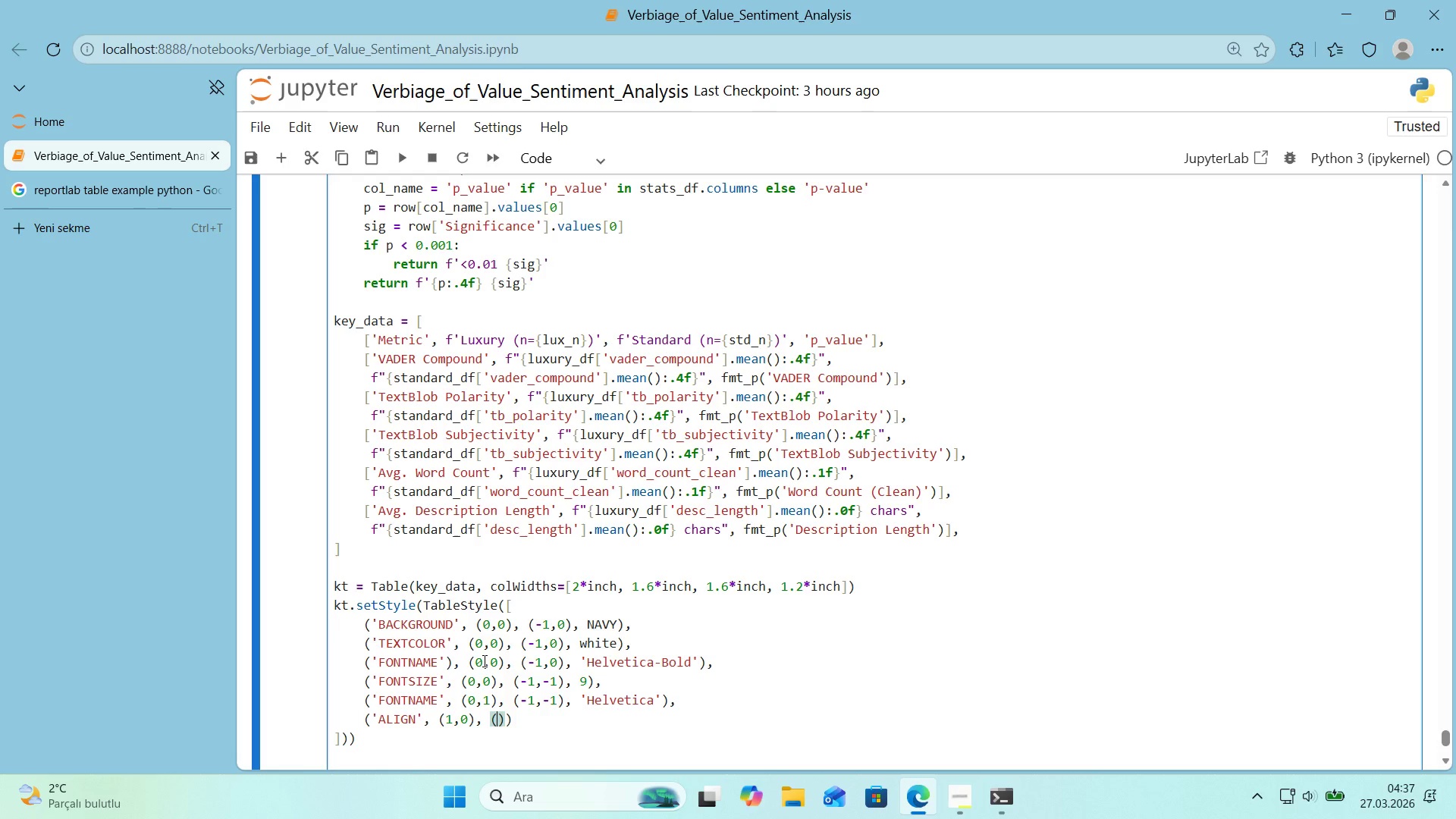 
 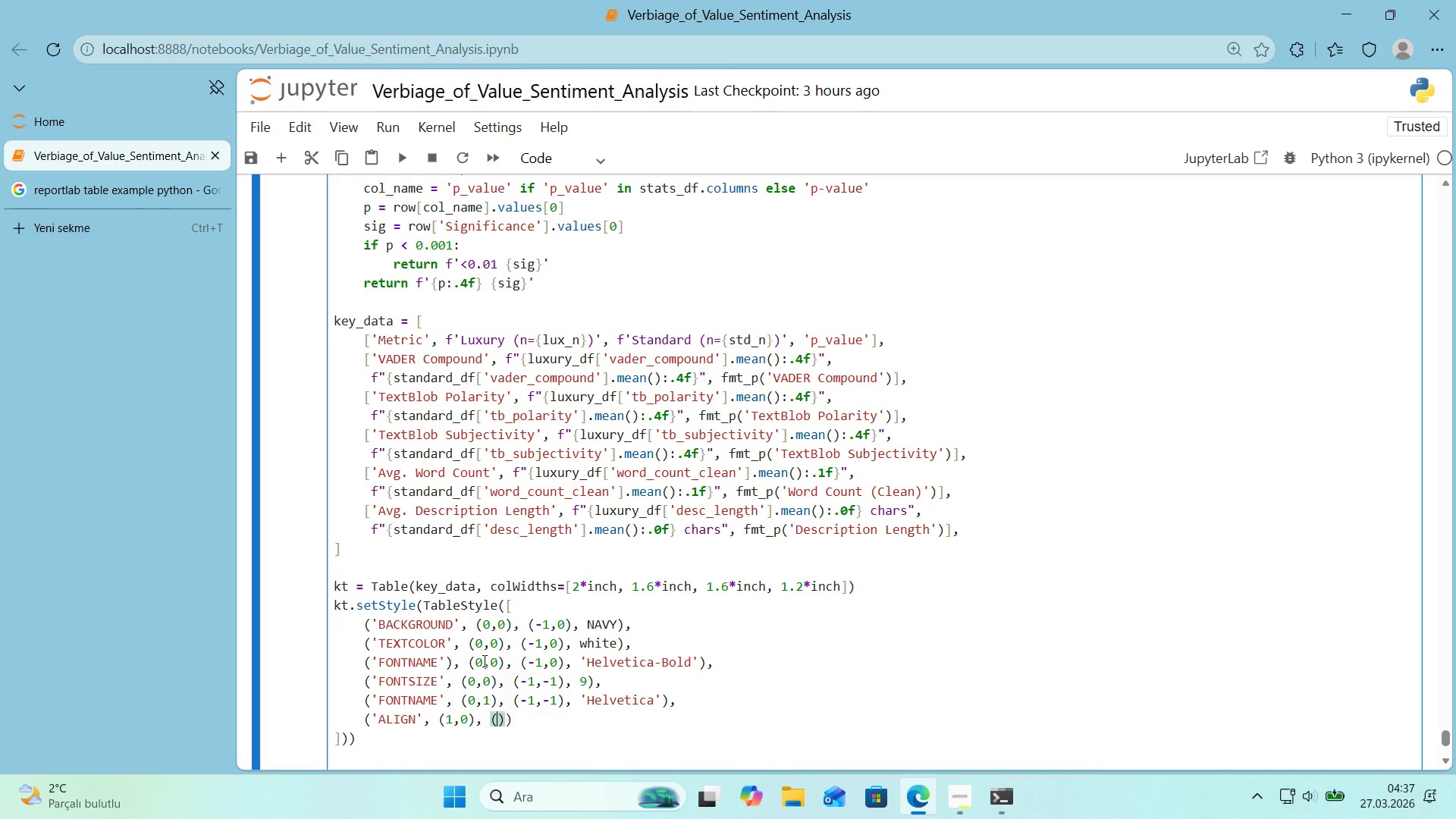 
key(ArrowLeft)
 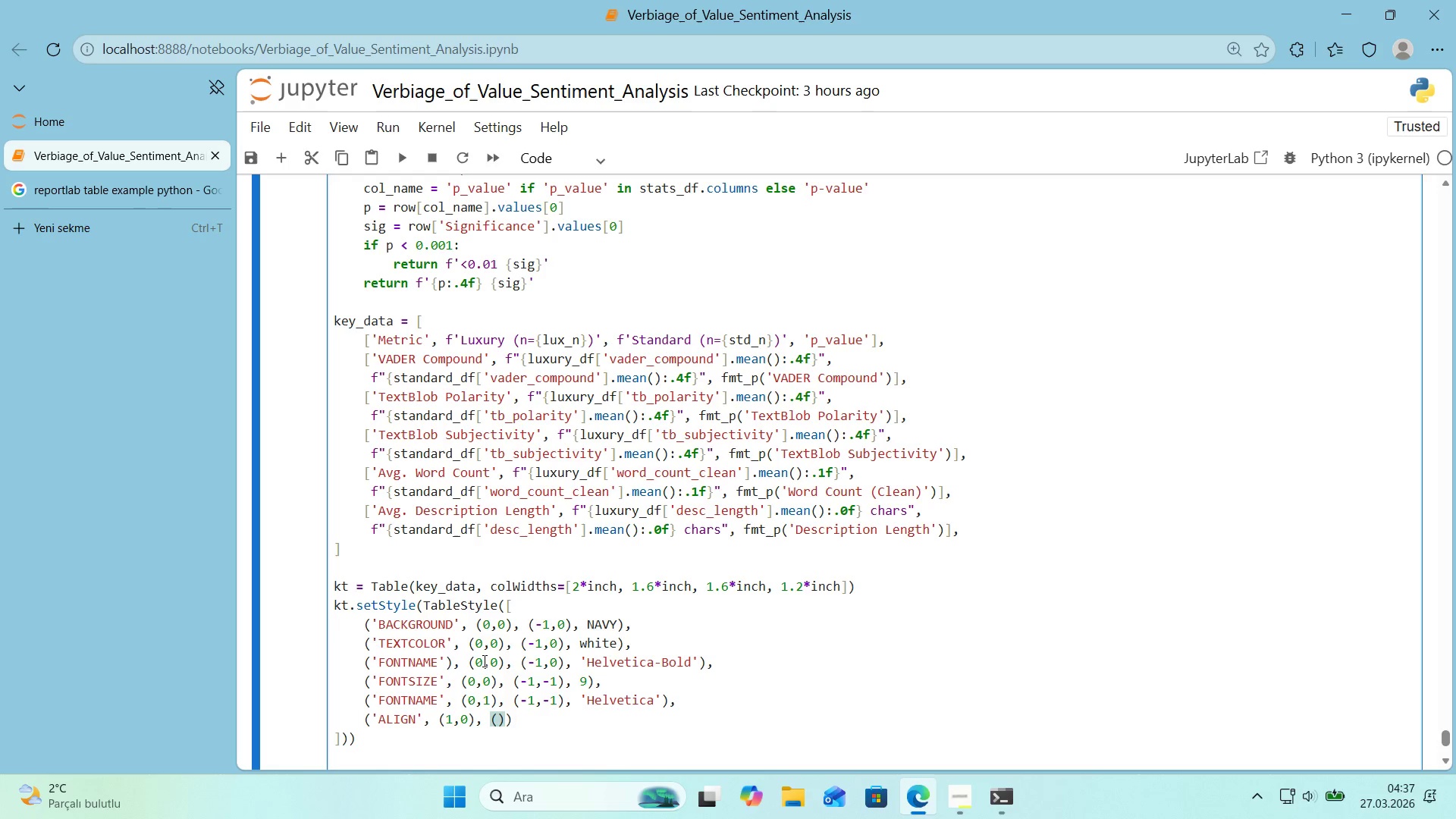 
key(NumpadSubtract)
 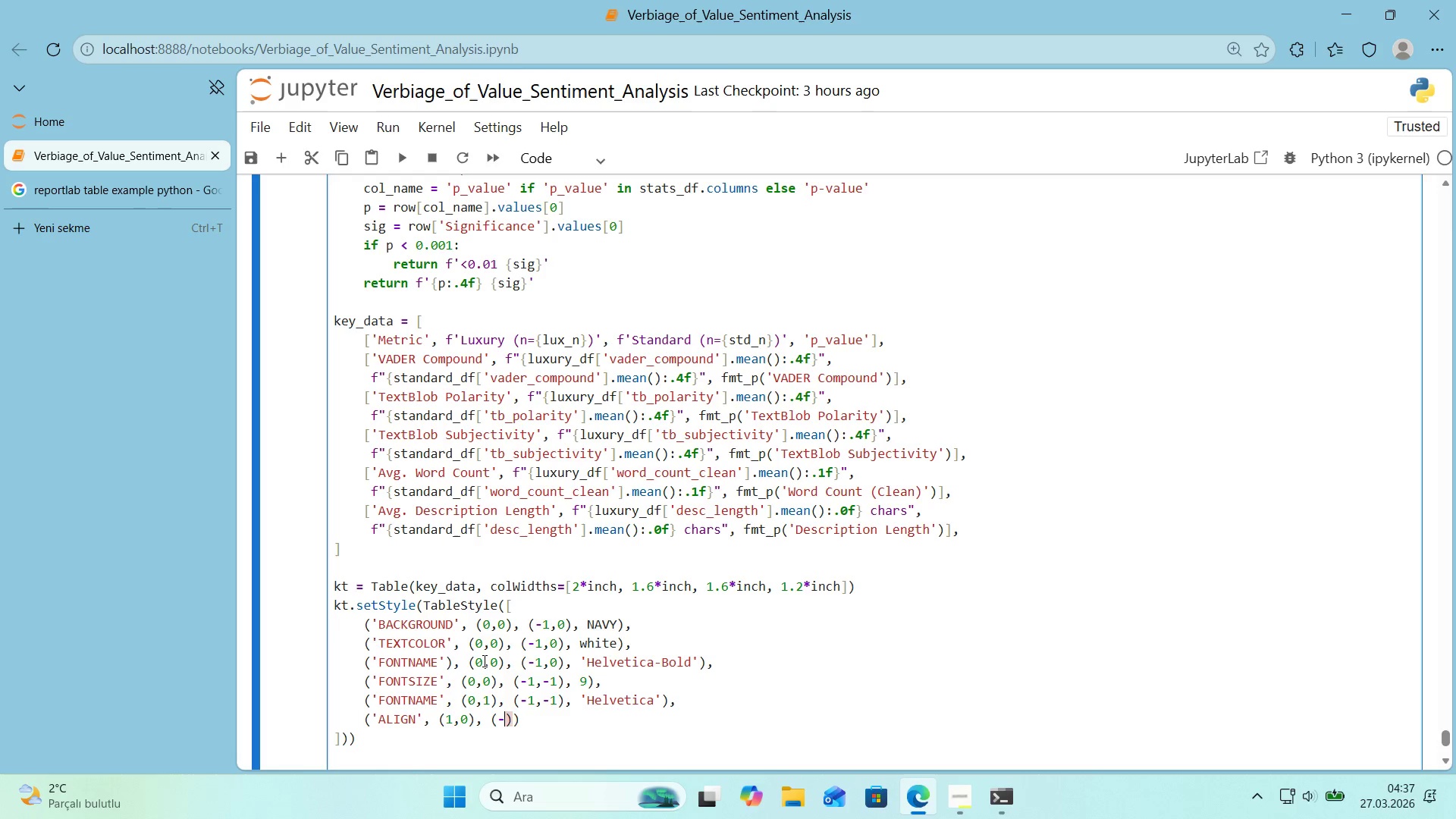 
key(1)
 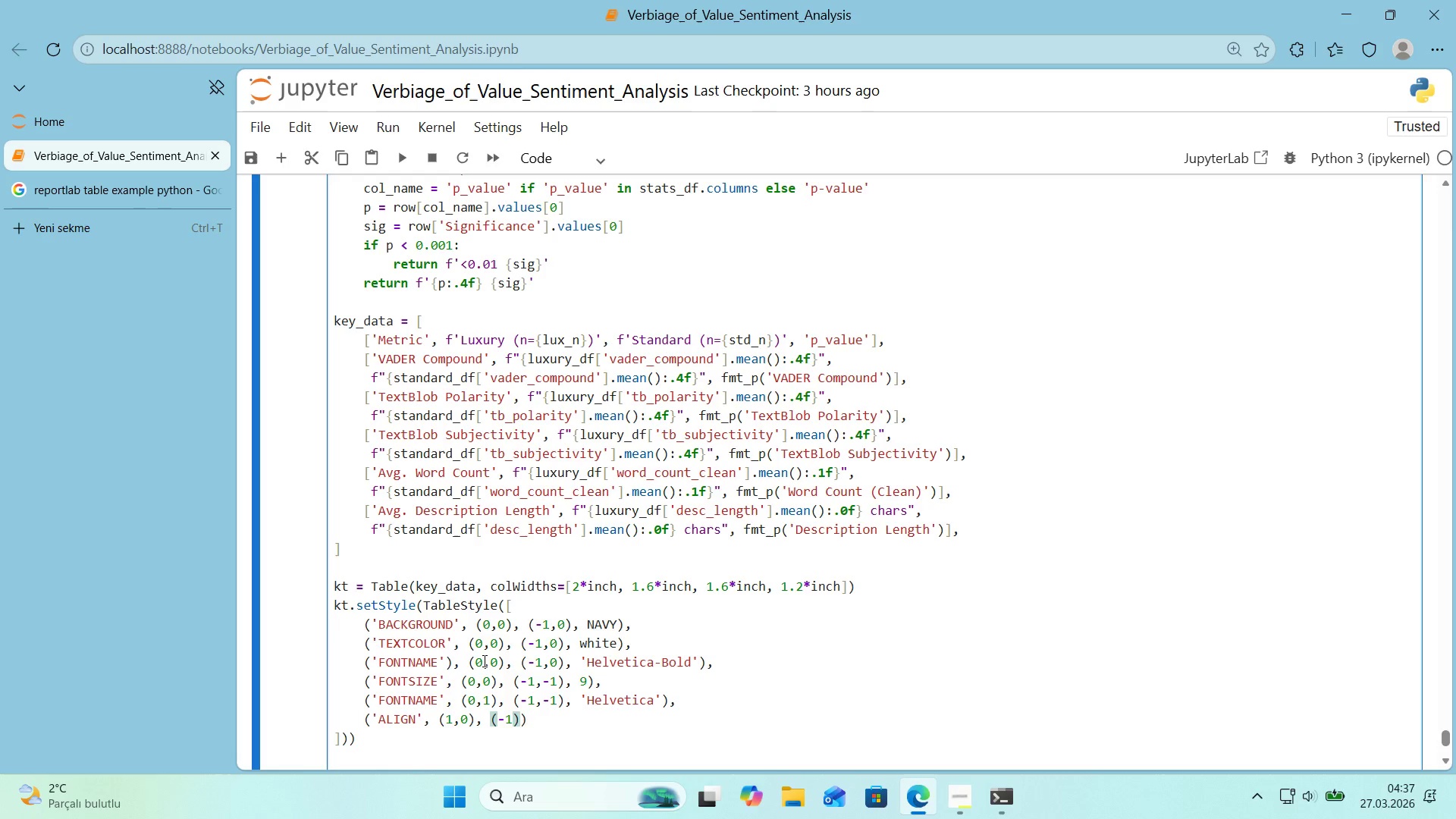 
key(Comma)
 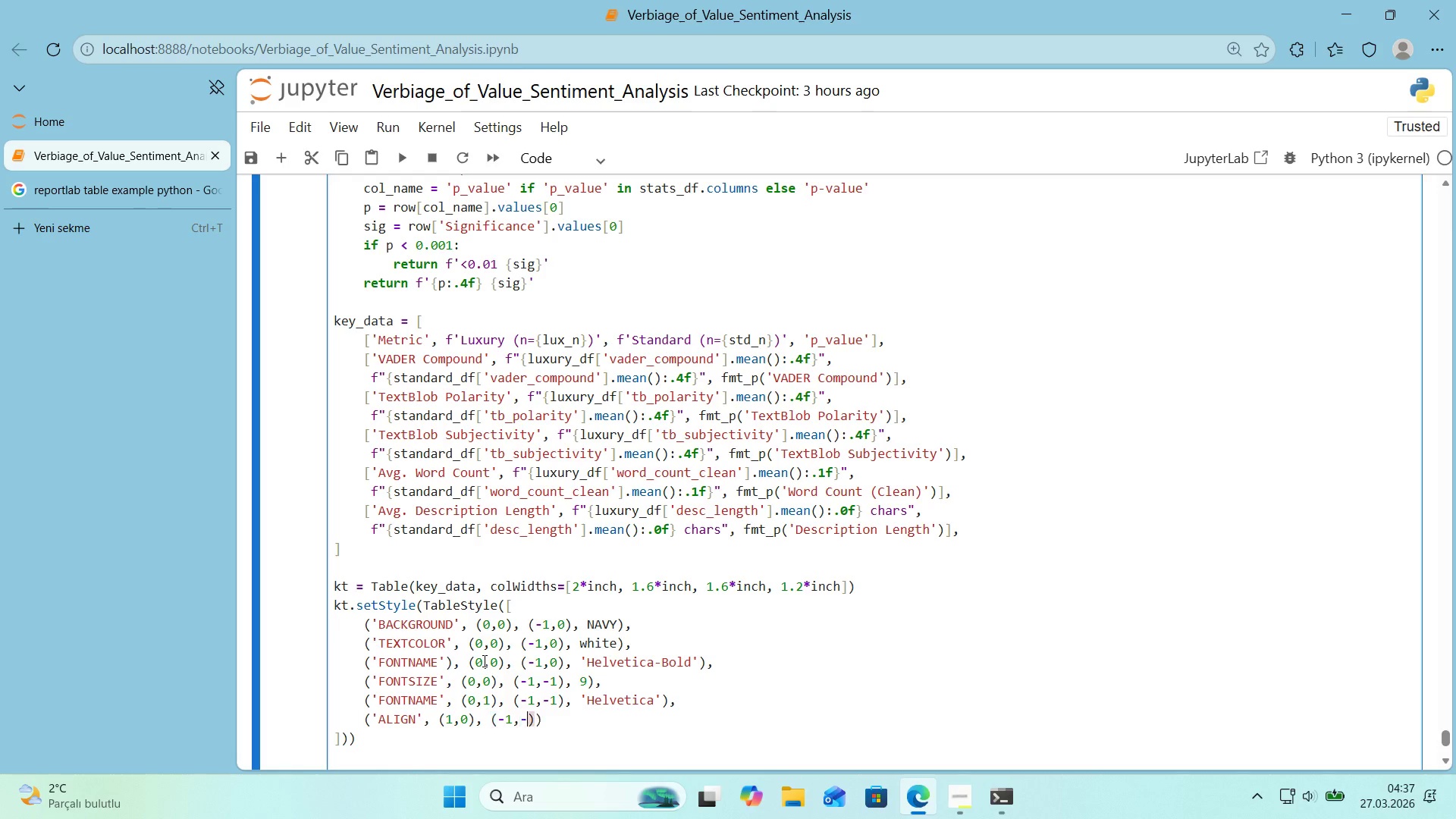 
key(NumpadSubtract)
 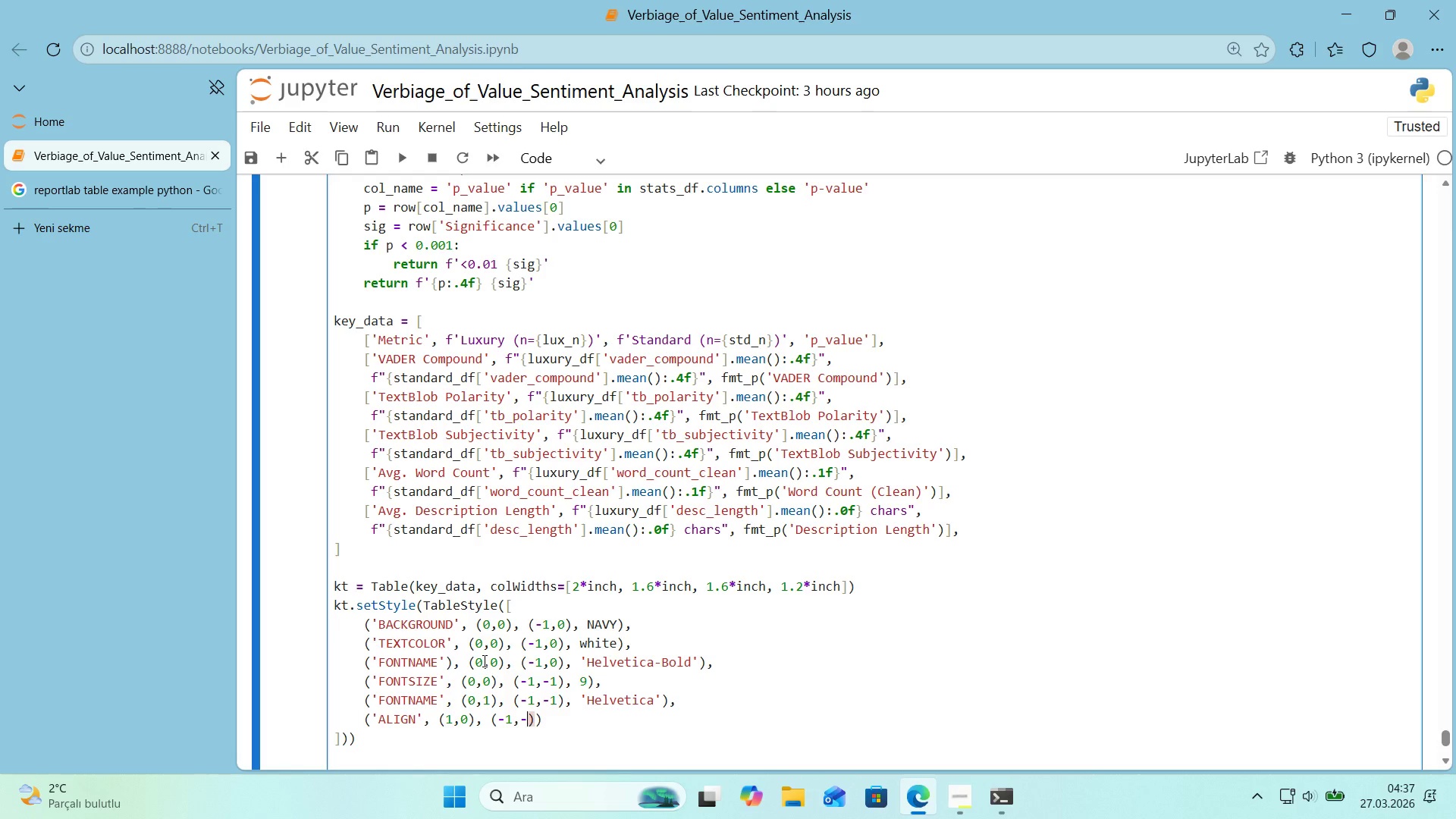 
key(1)
 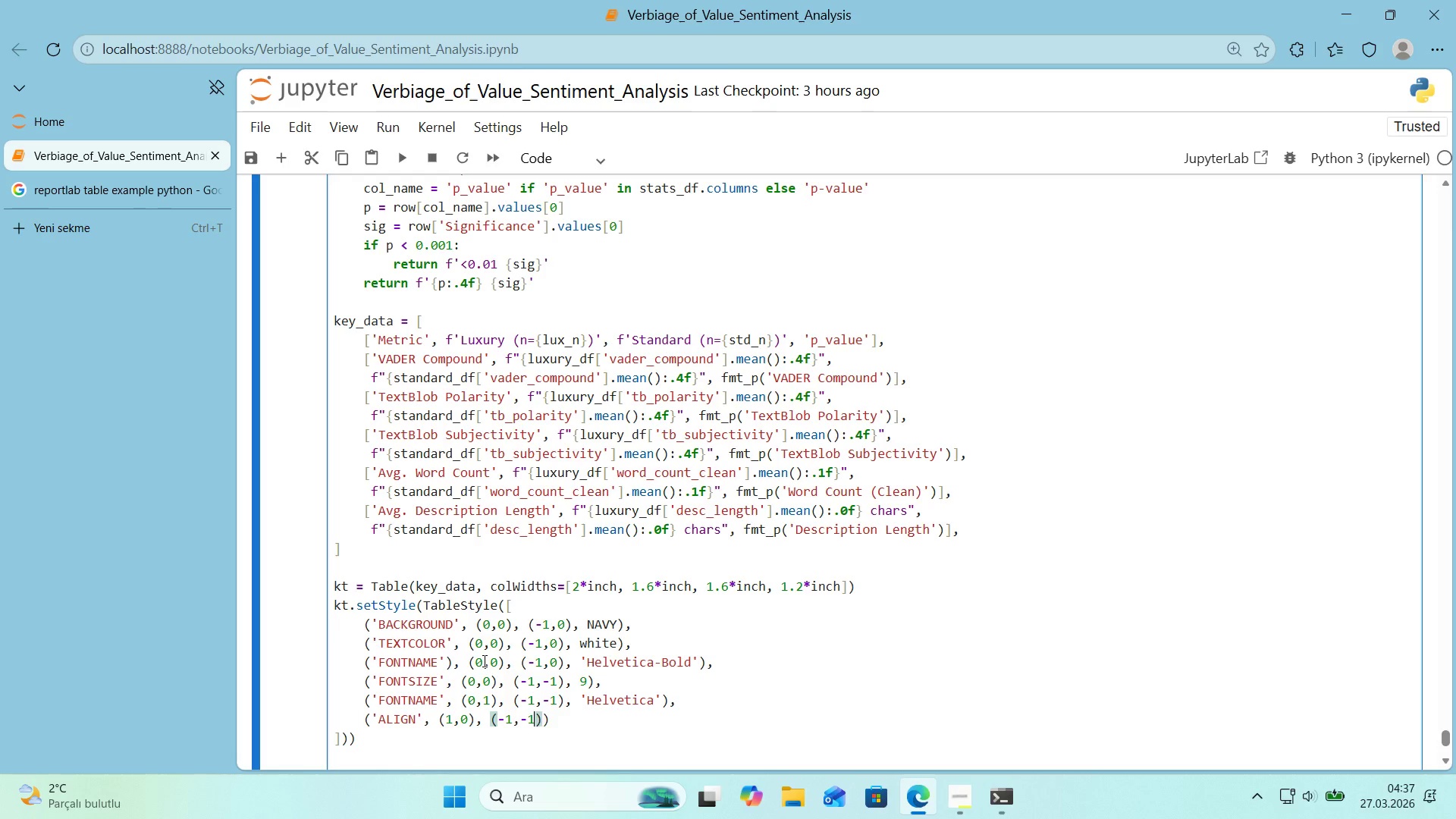 
key(ArrowRight)
 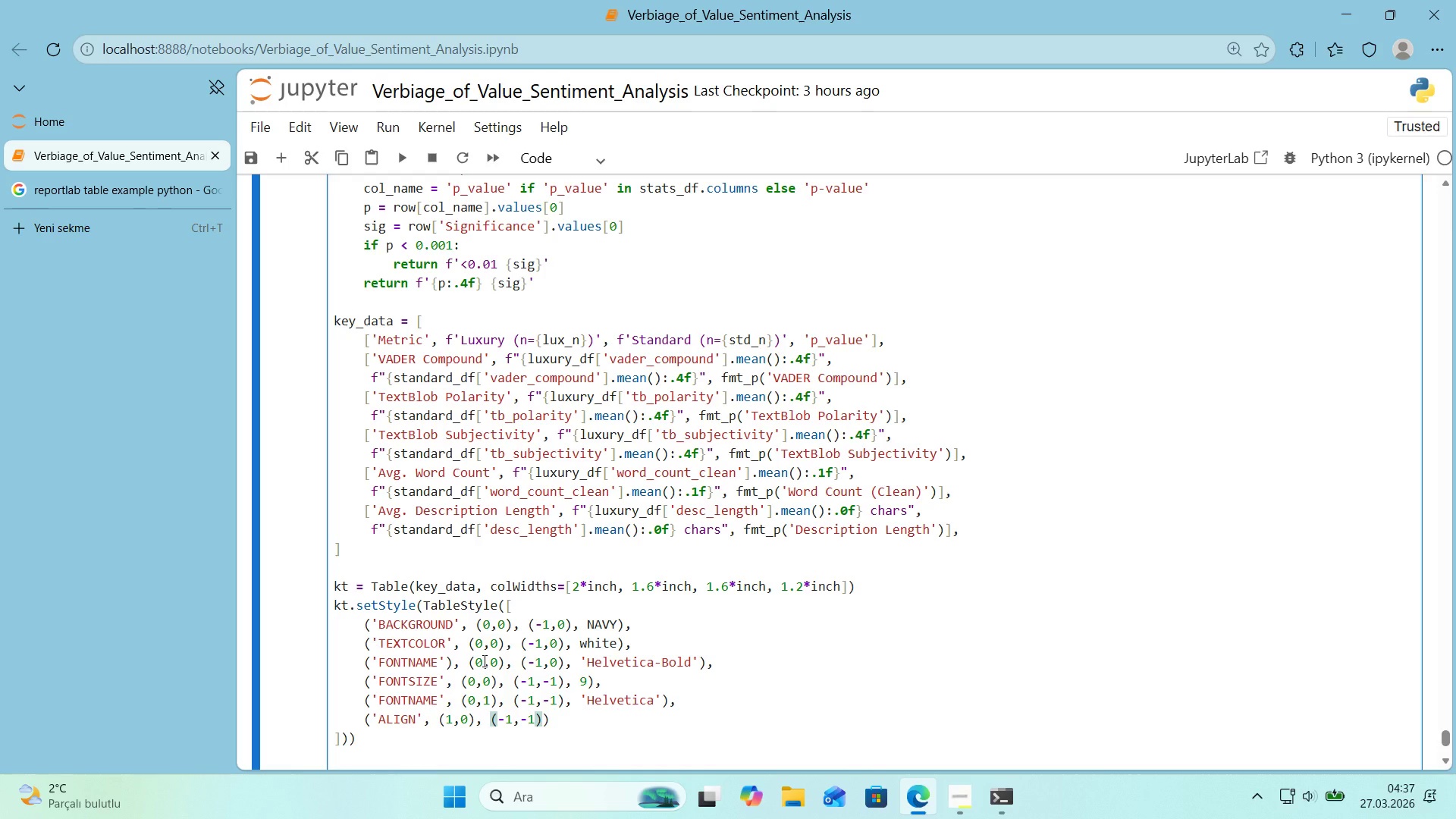 
key(Comma)
 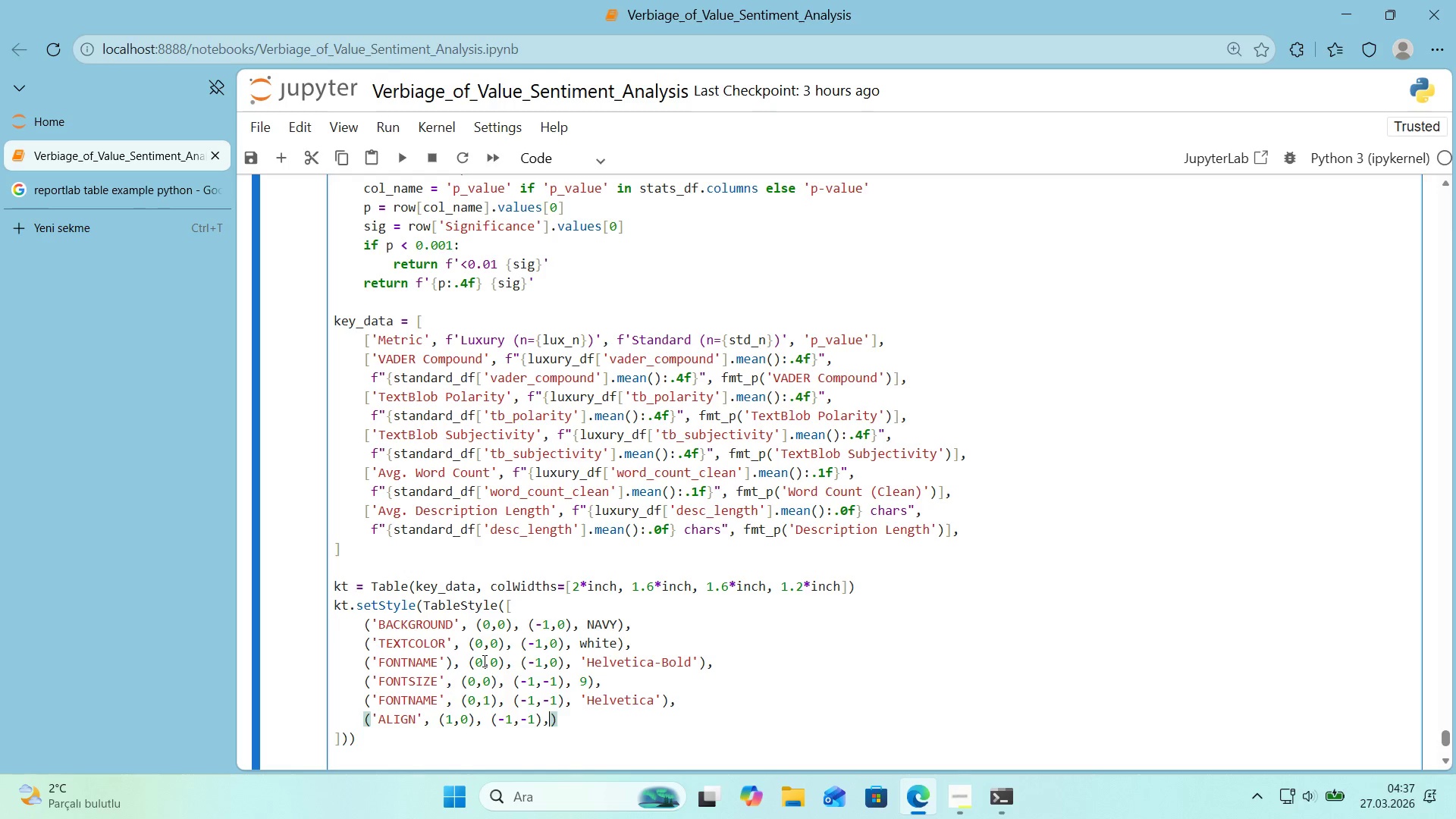 
key(Space)
 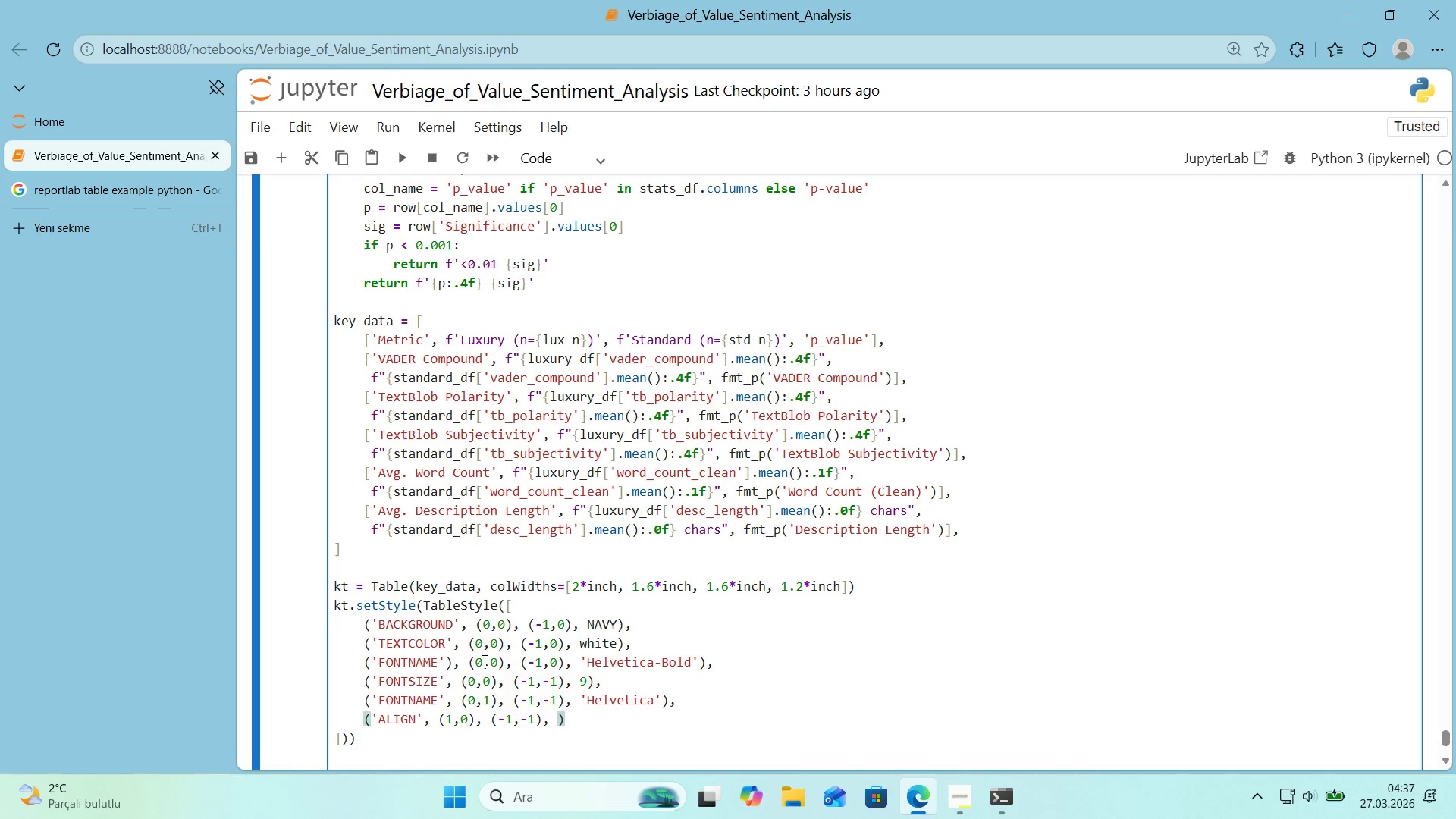 
wait(5.83)
 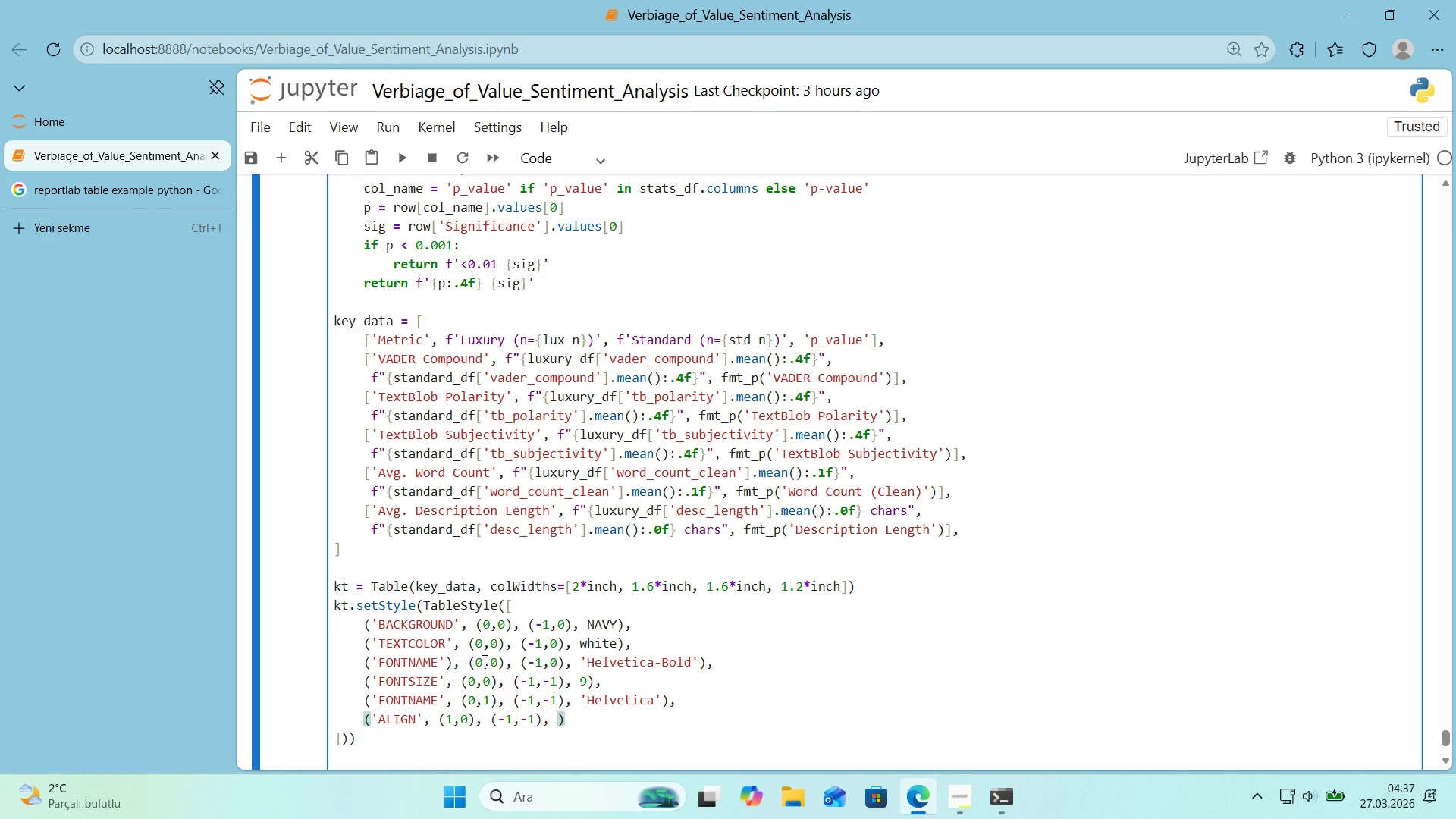 
type(@@)
 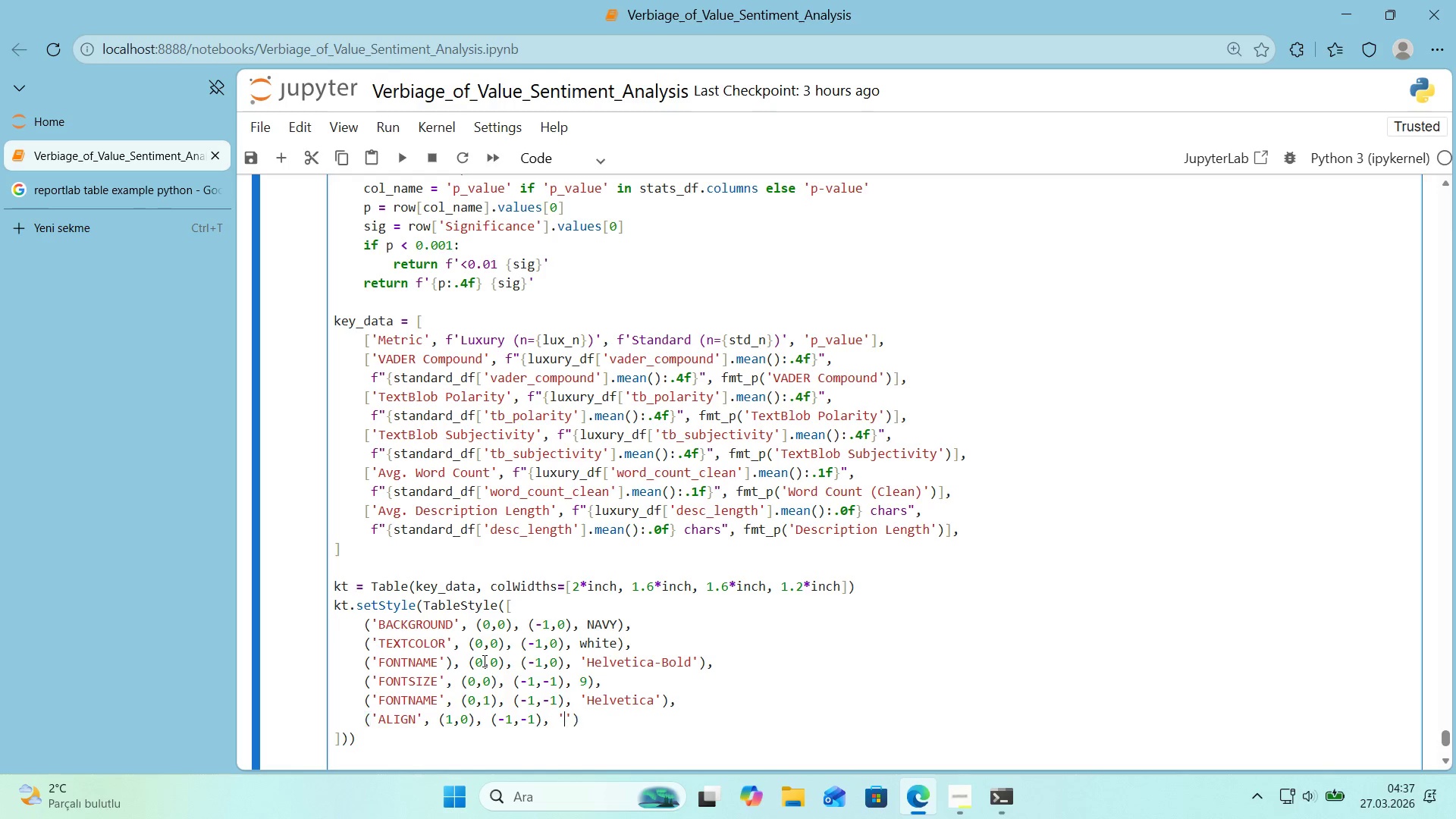 
key(ArrowLeft)
 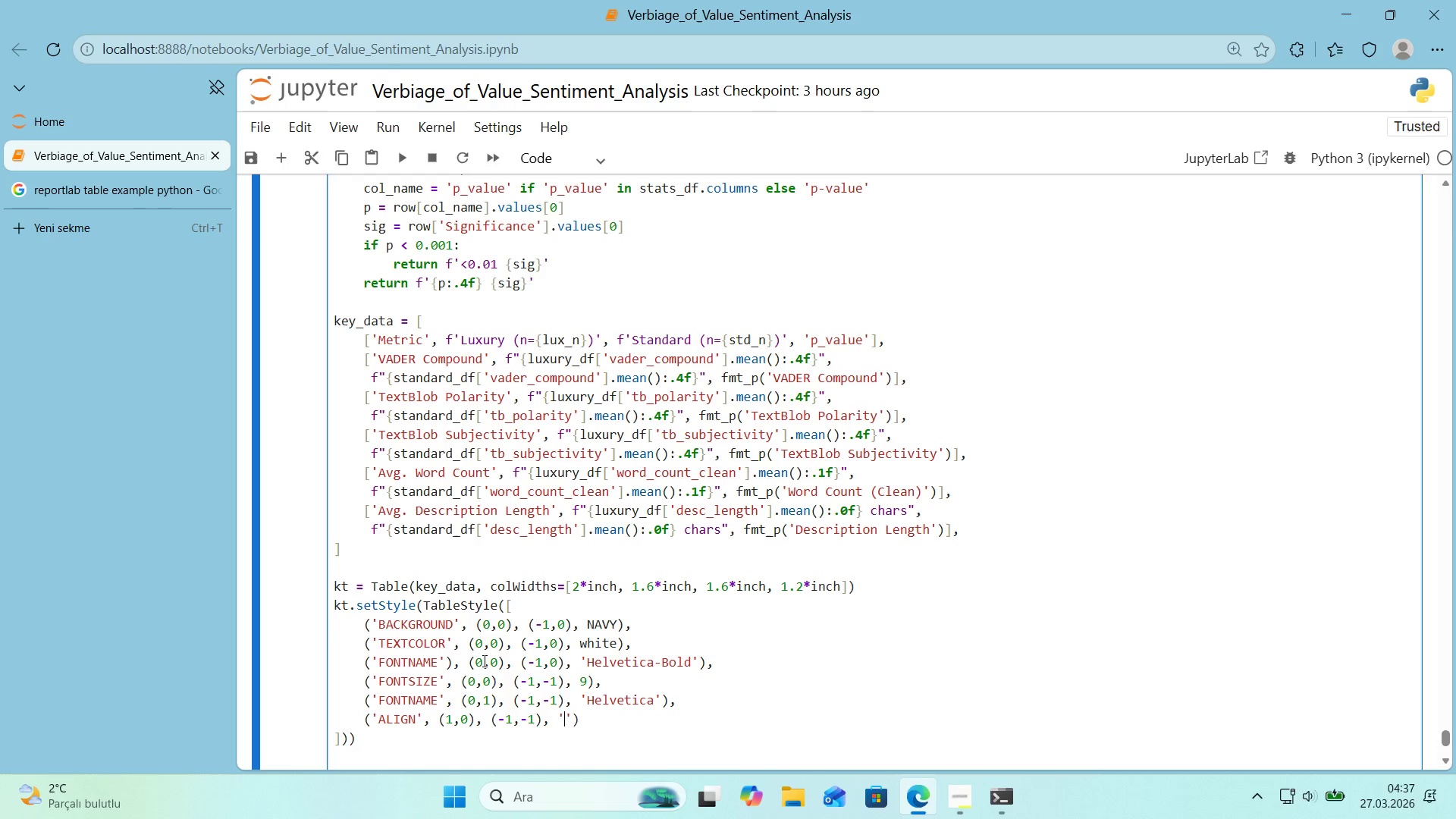 
type(CENTER)
 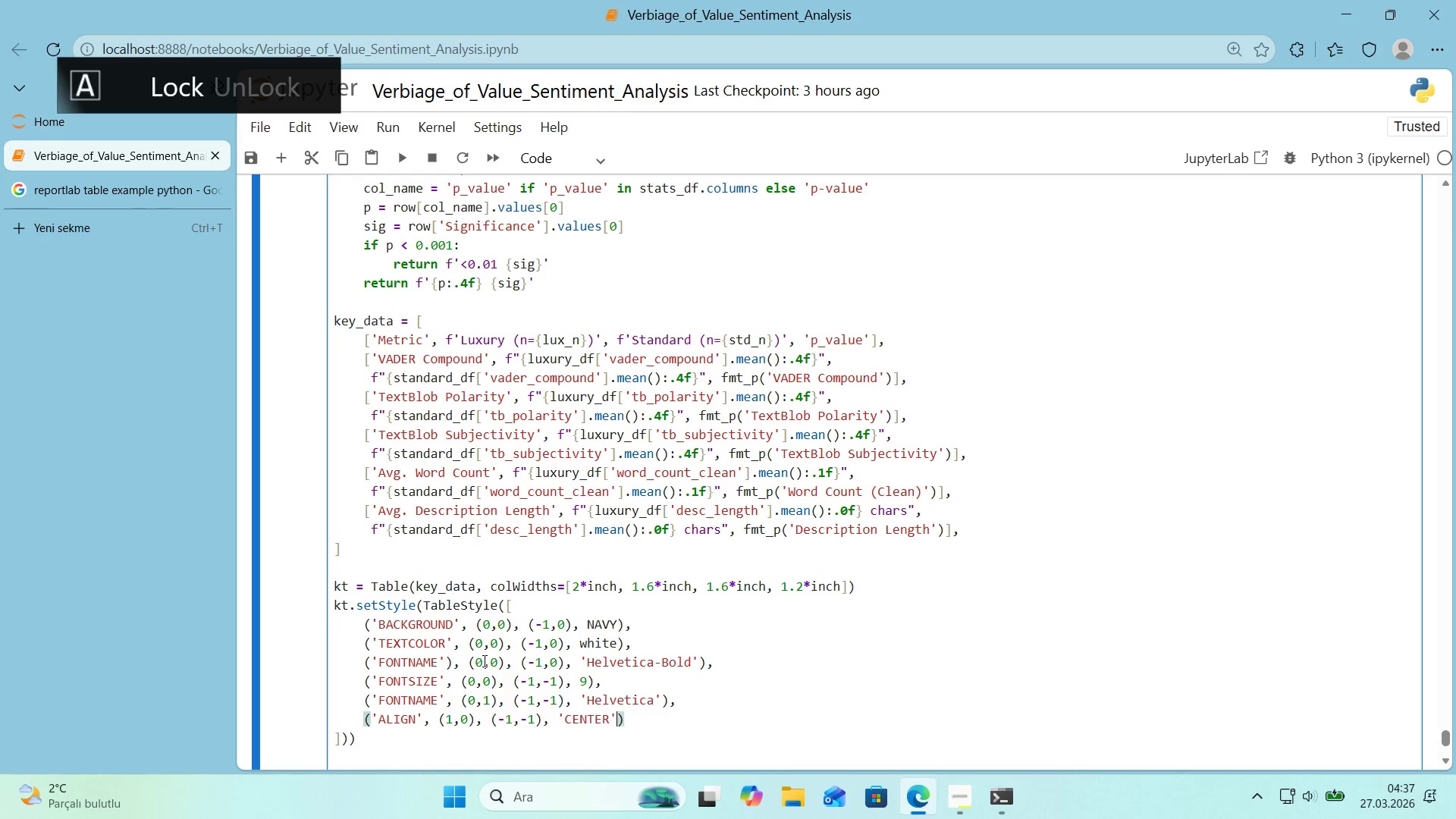 
key(ArrowRight)
 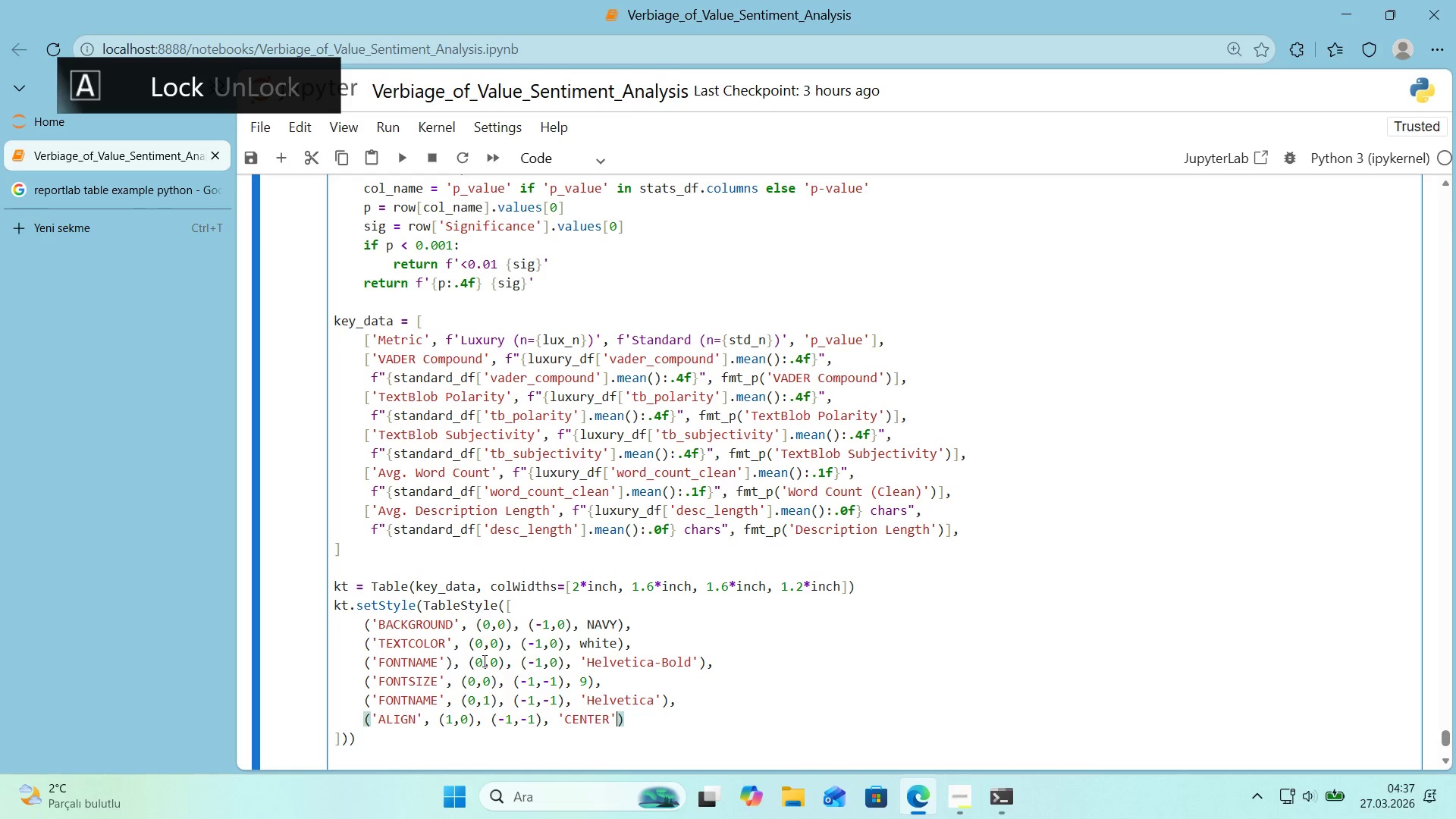 
key(CapsLock)
 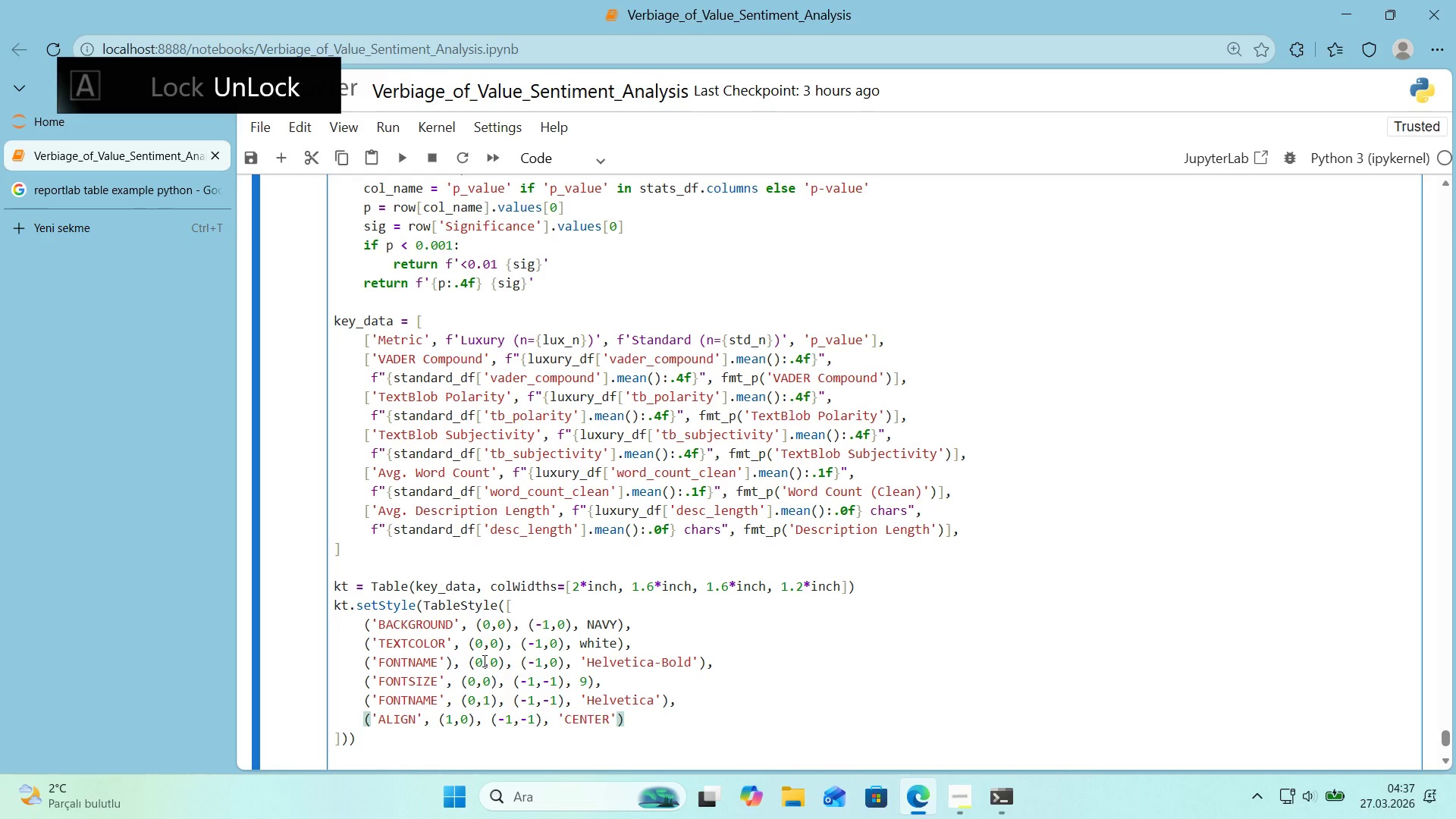 
key(ArrowRight)
 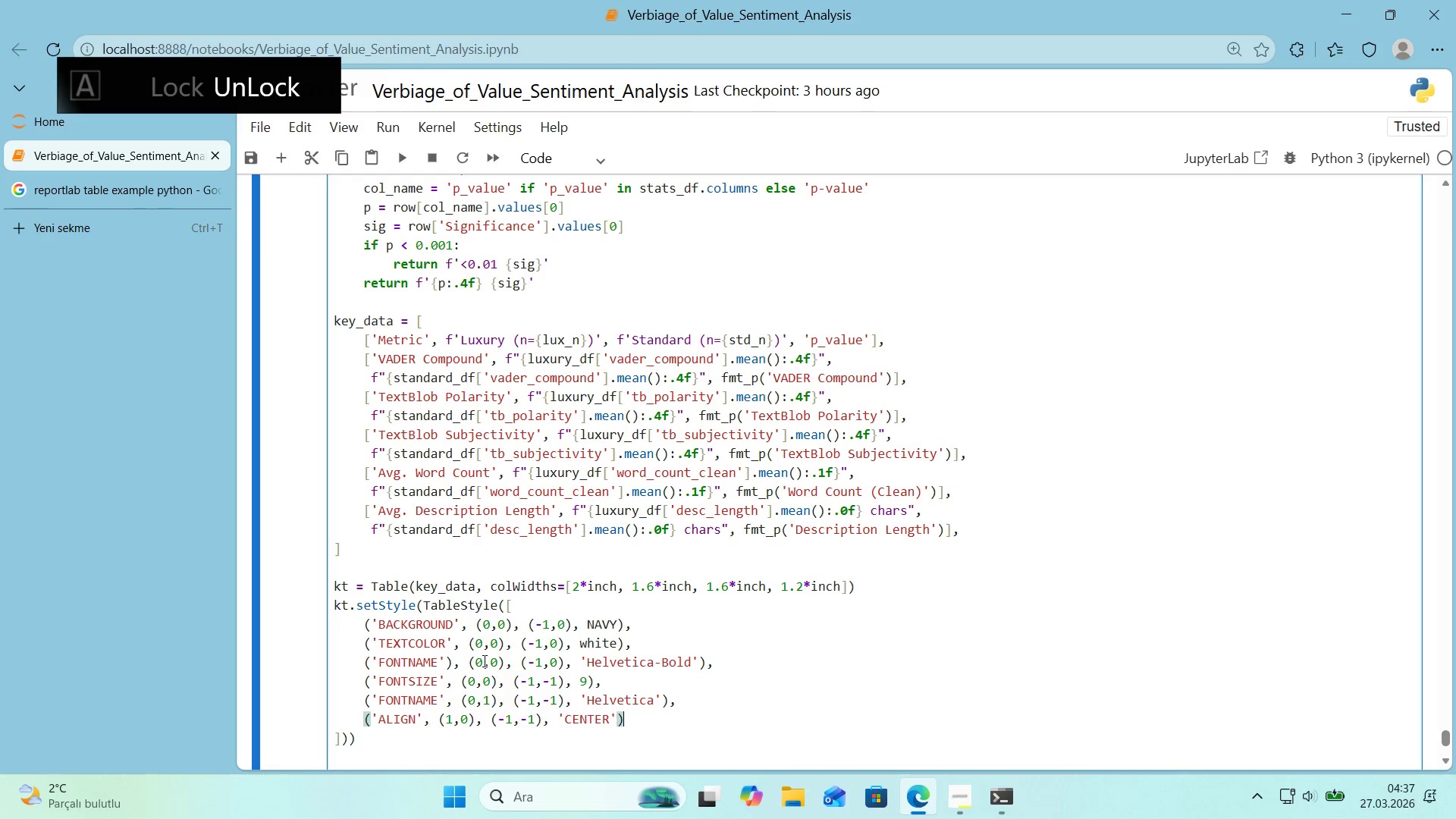 
key(Comma)
 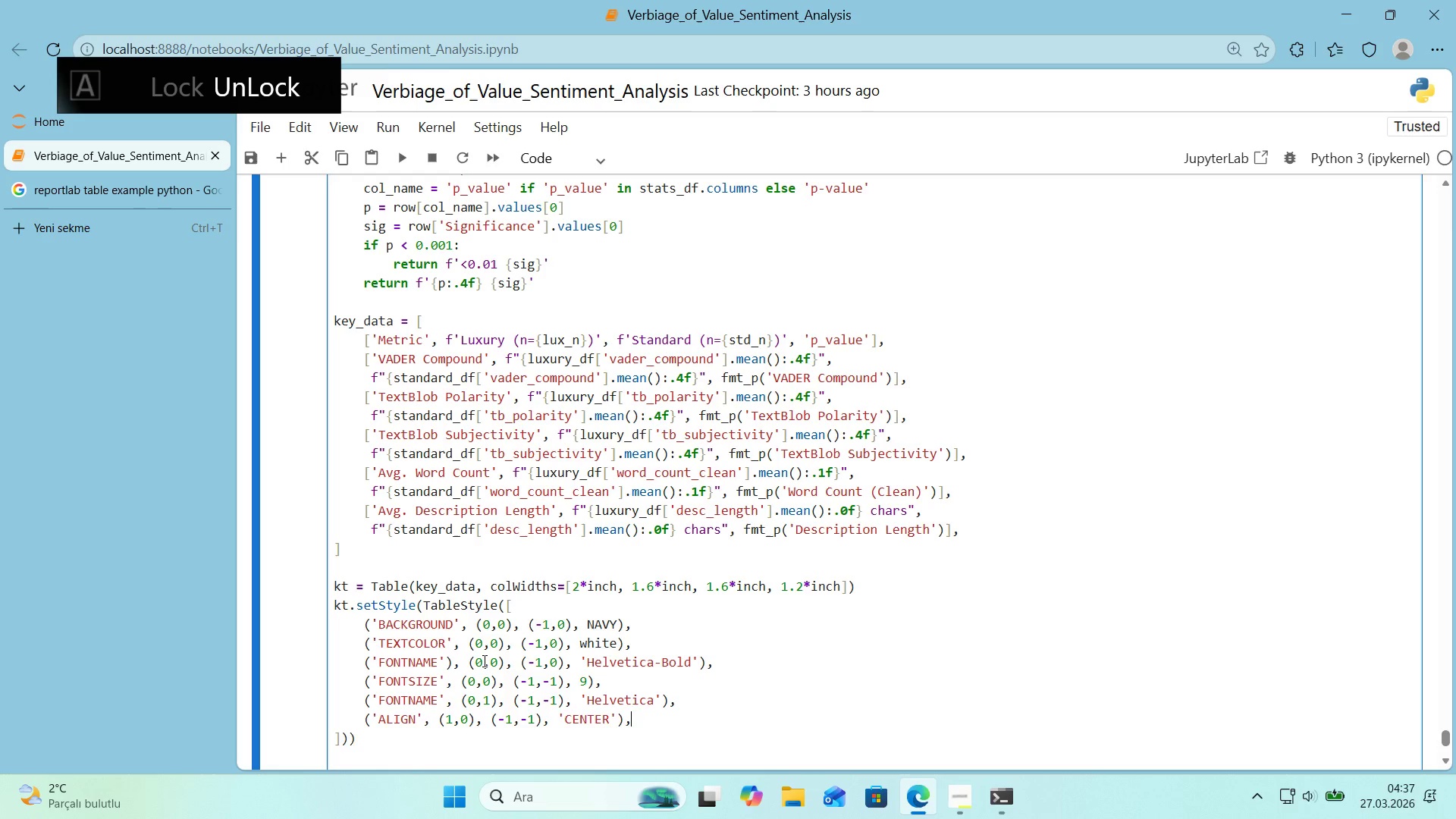 
key(Enter)
 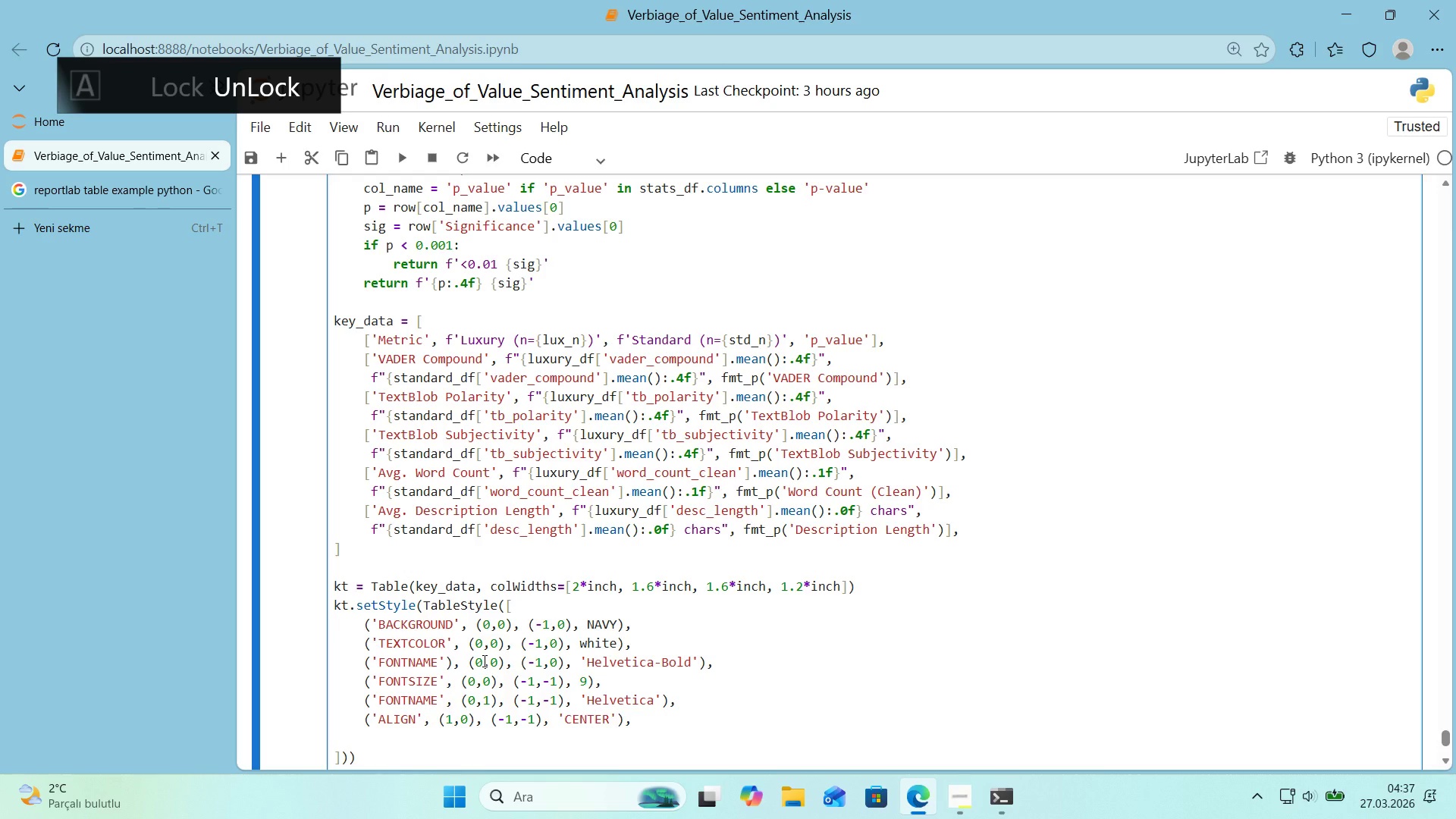 
key(Backspace)
key(Backspace)
type(*()
 